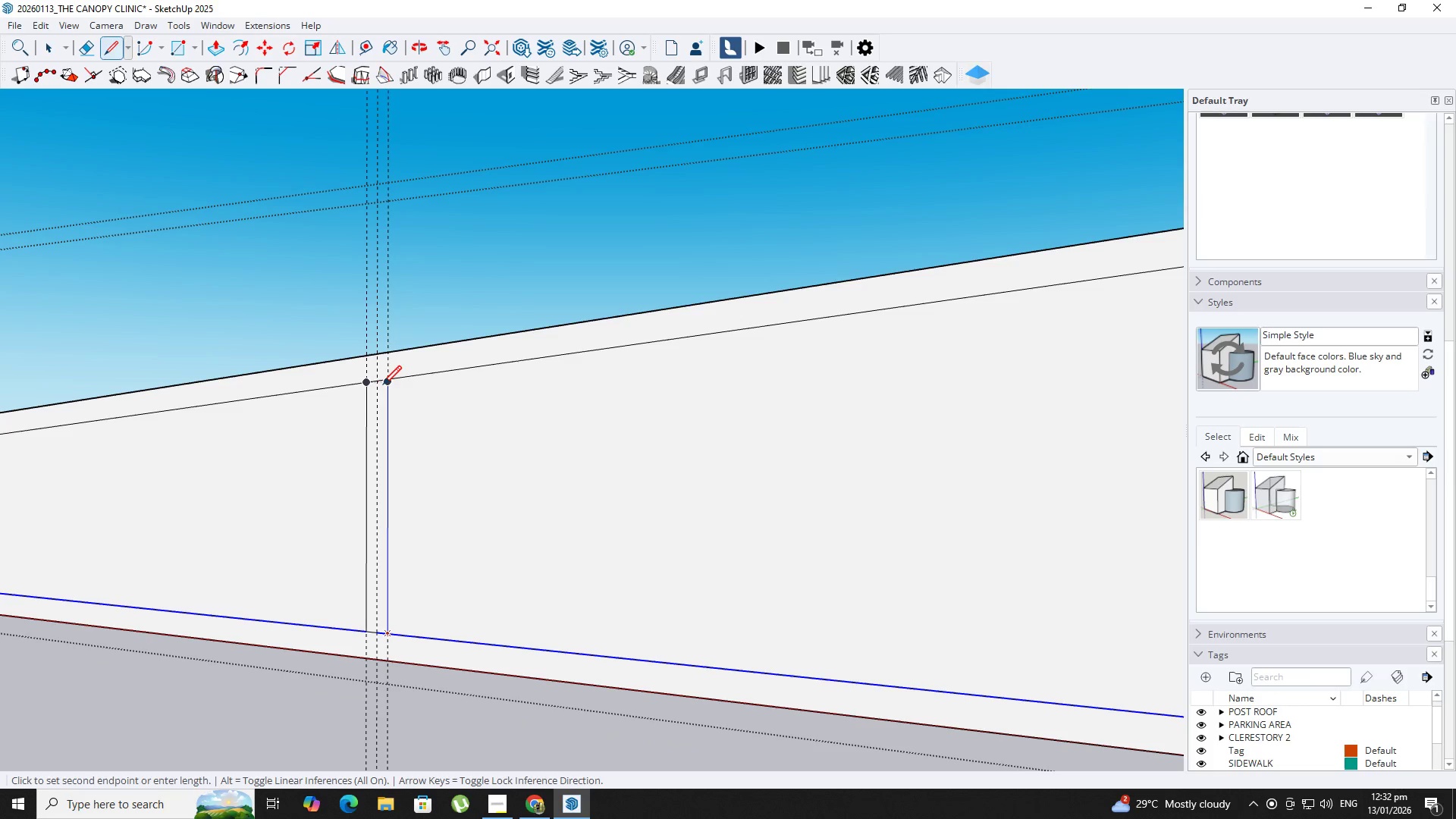 
left_click([383, 386])
 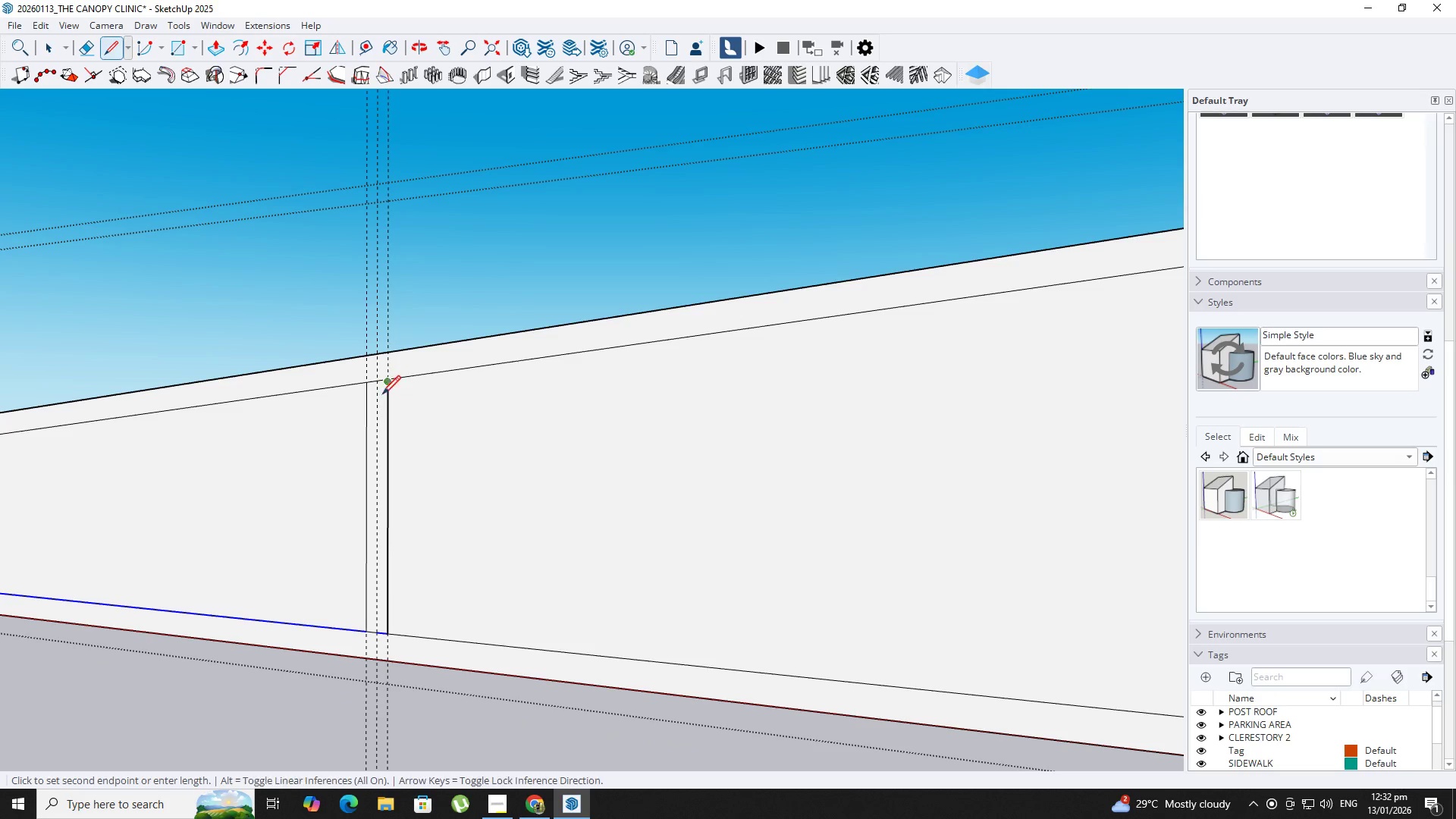 
key(Space)
 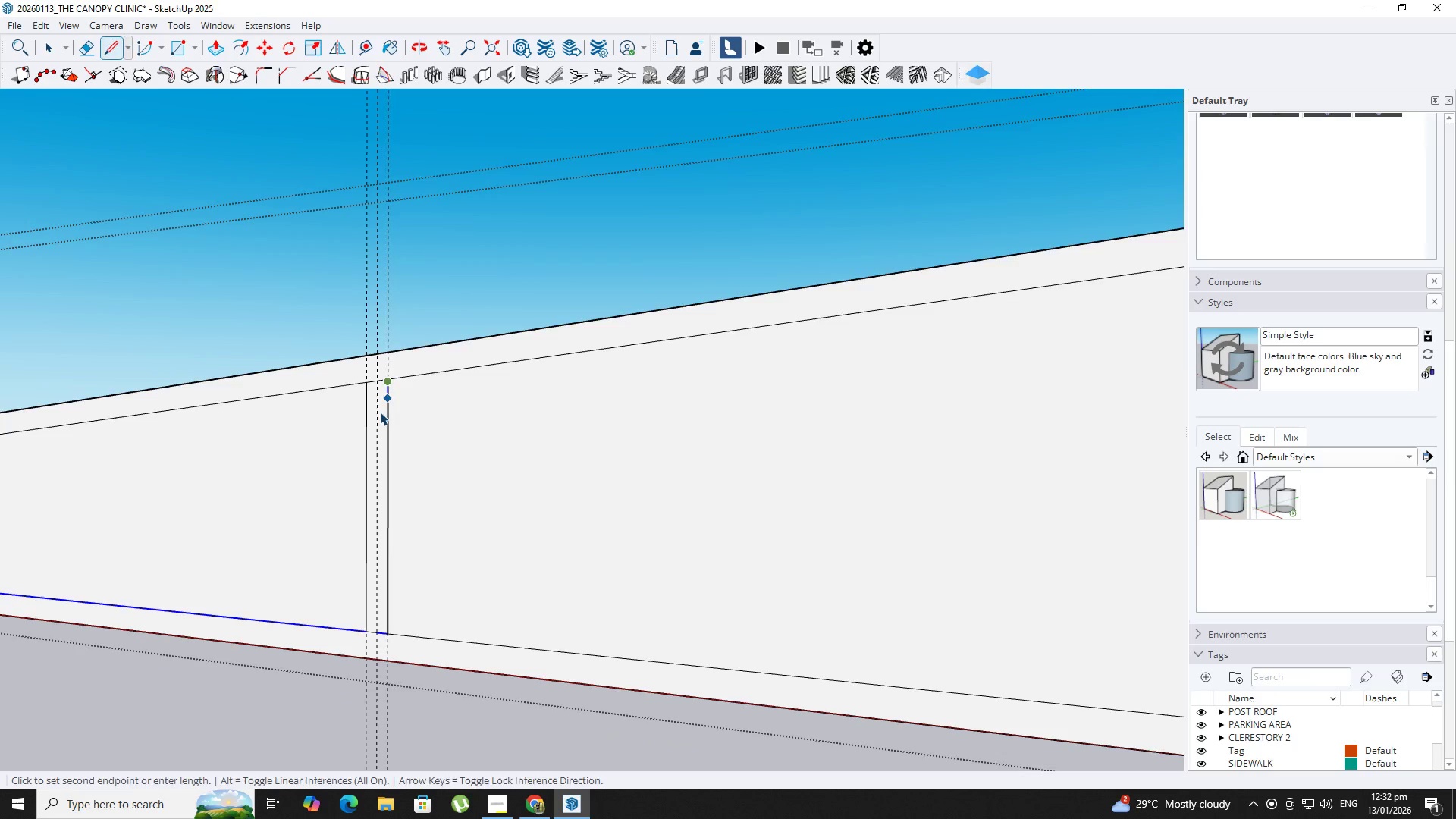 
scroll: coordinate [369, 388], scroll_direction: up, amount: 2.0
 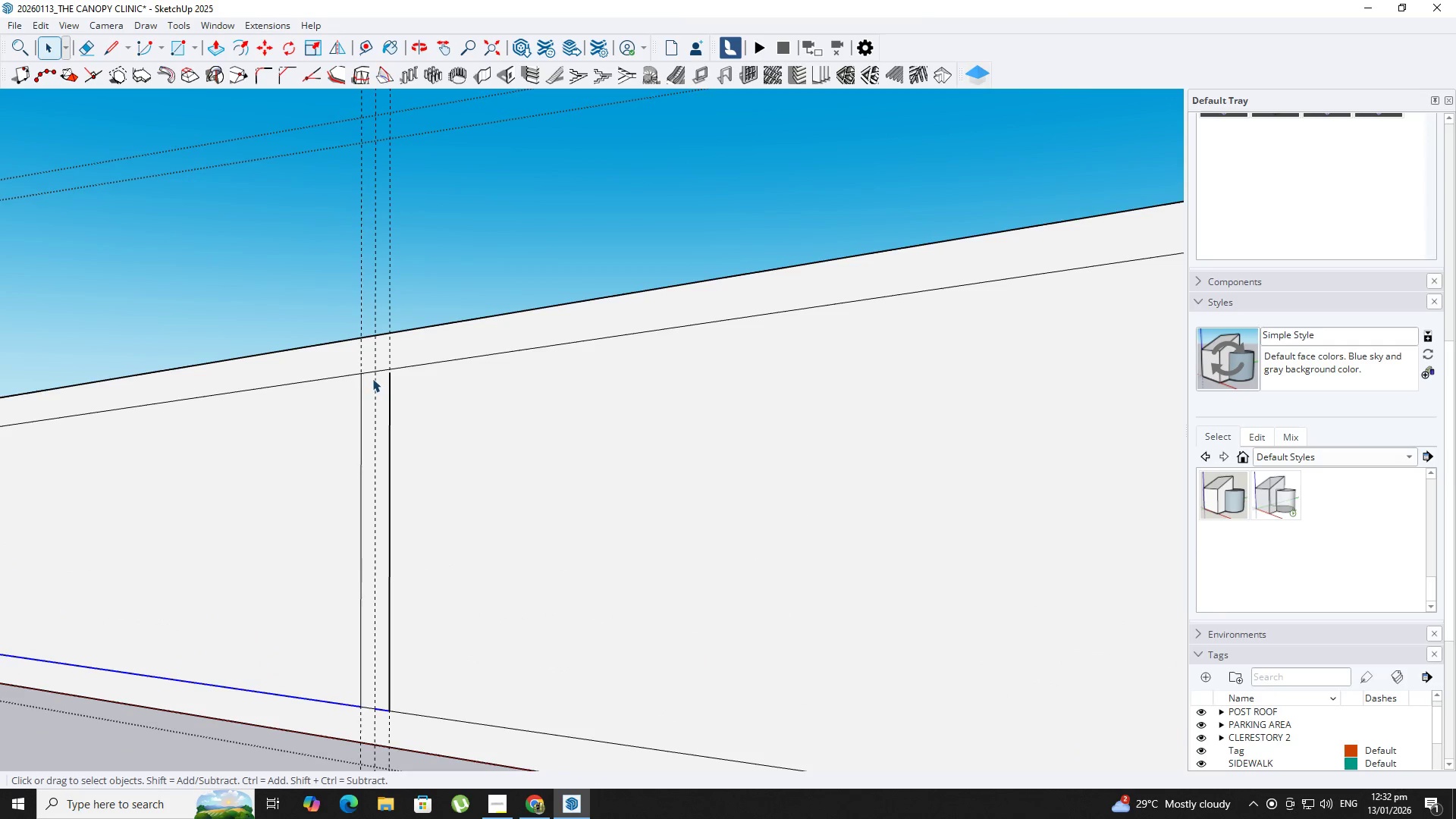 
key(L)
 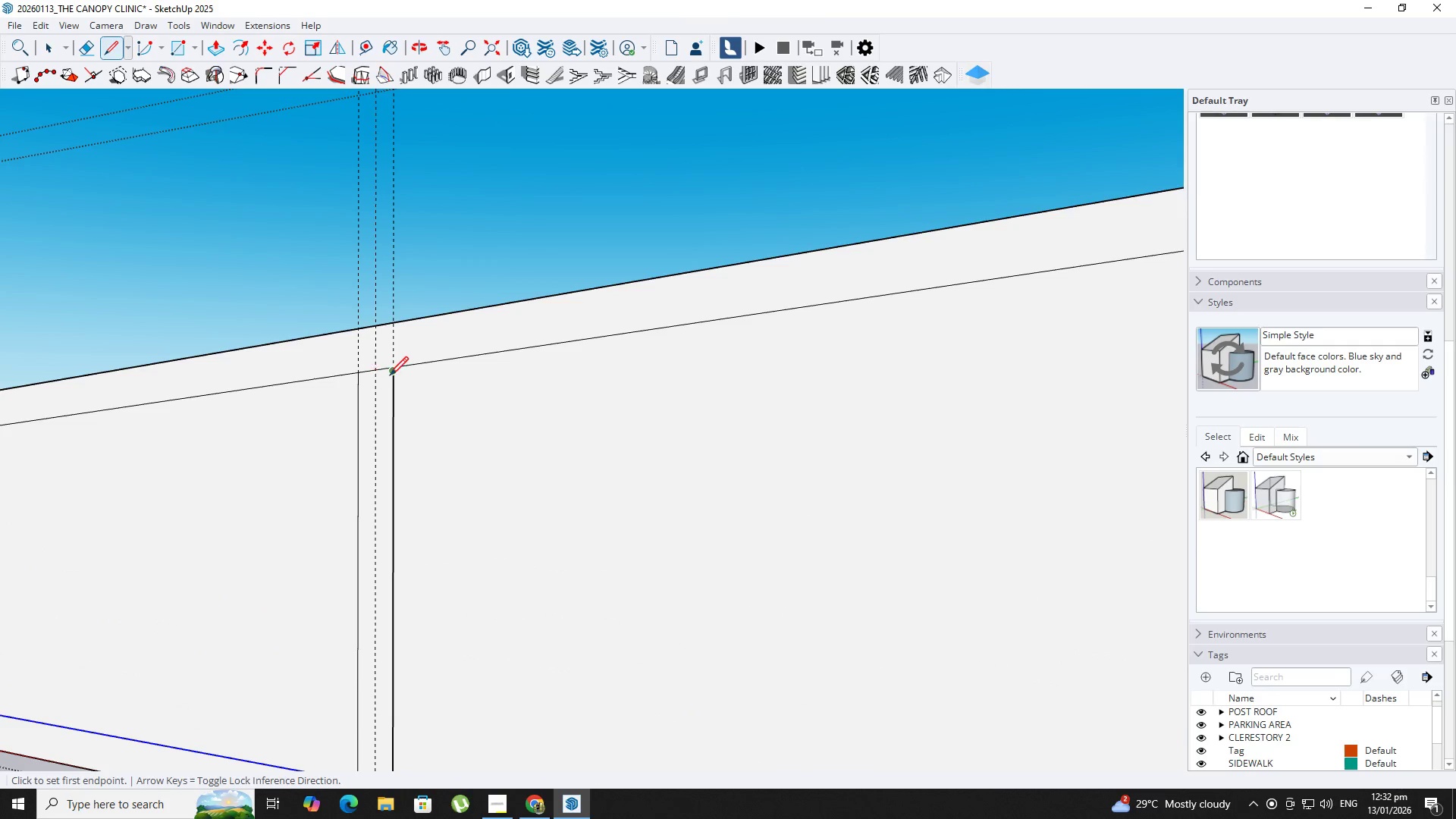 
scroll: coordinate [375, 378], scroll_direction: up, amount: 2.0
 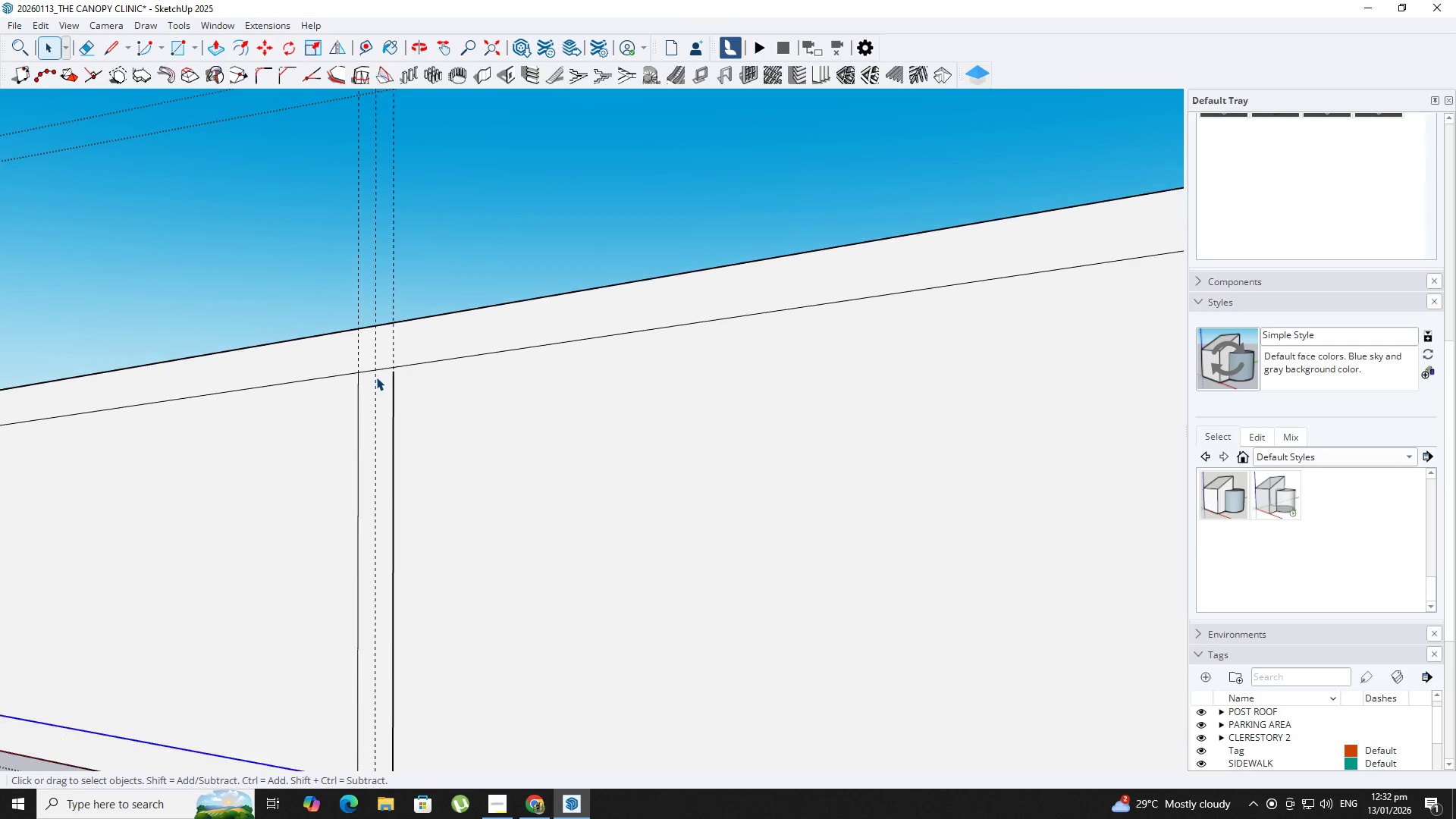 
left_click([390, 377])
 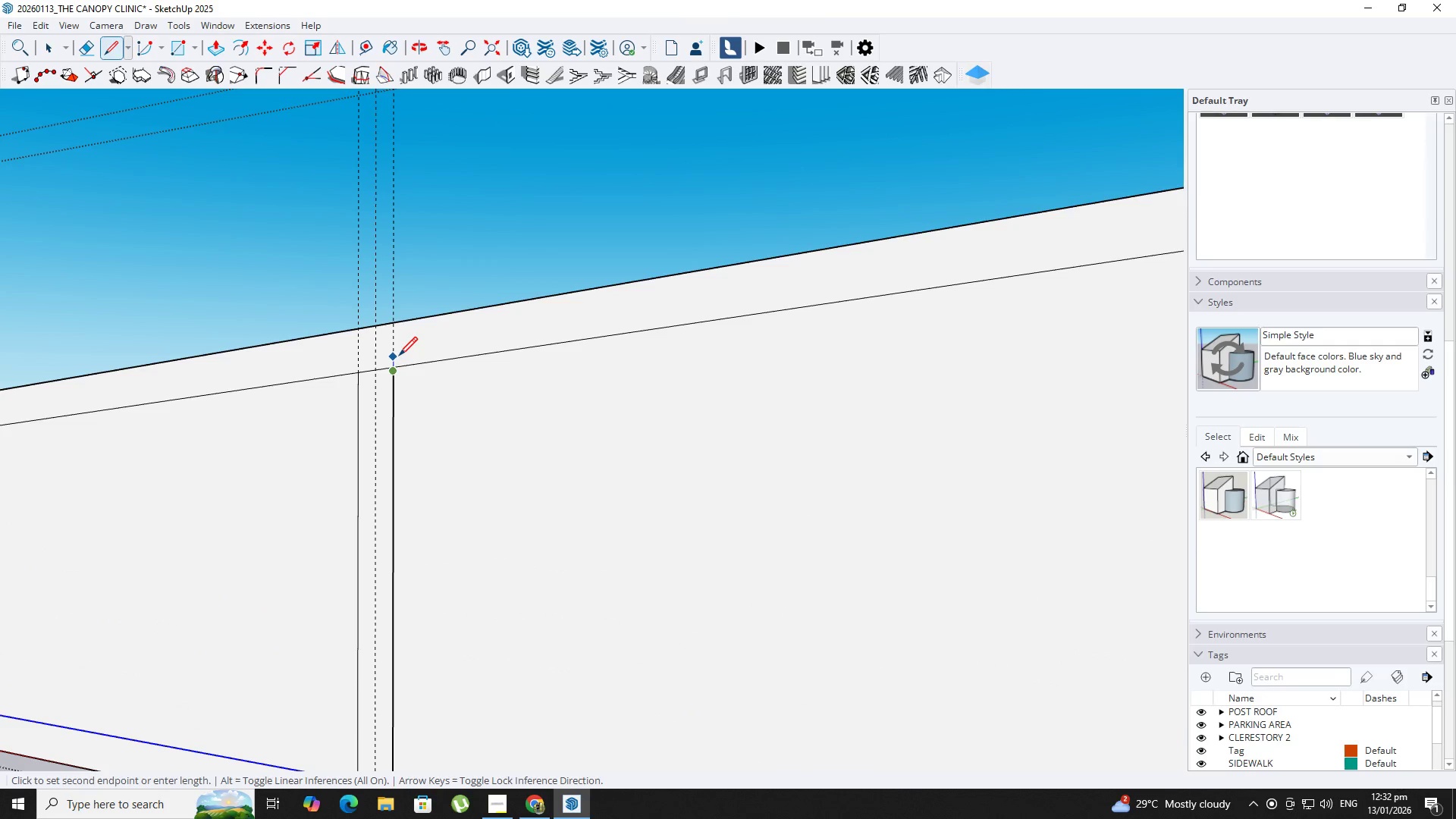 
left_click([399, 357])
 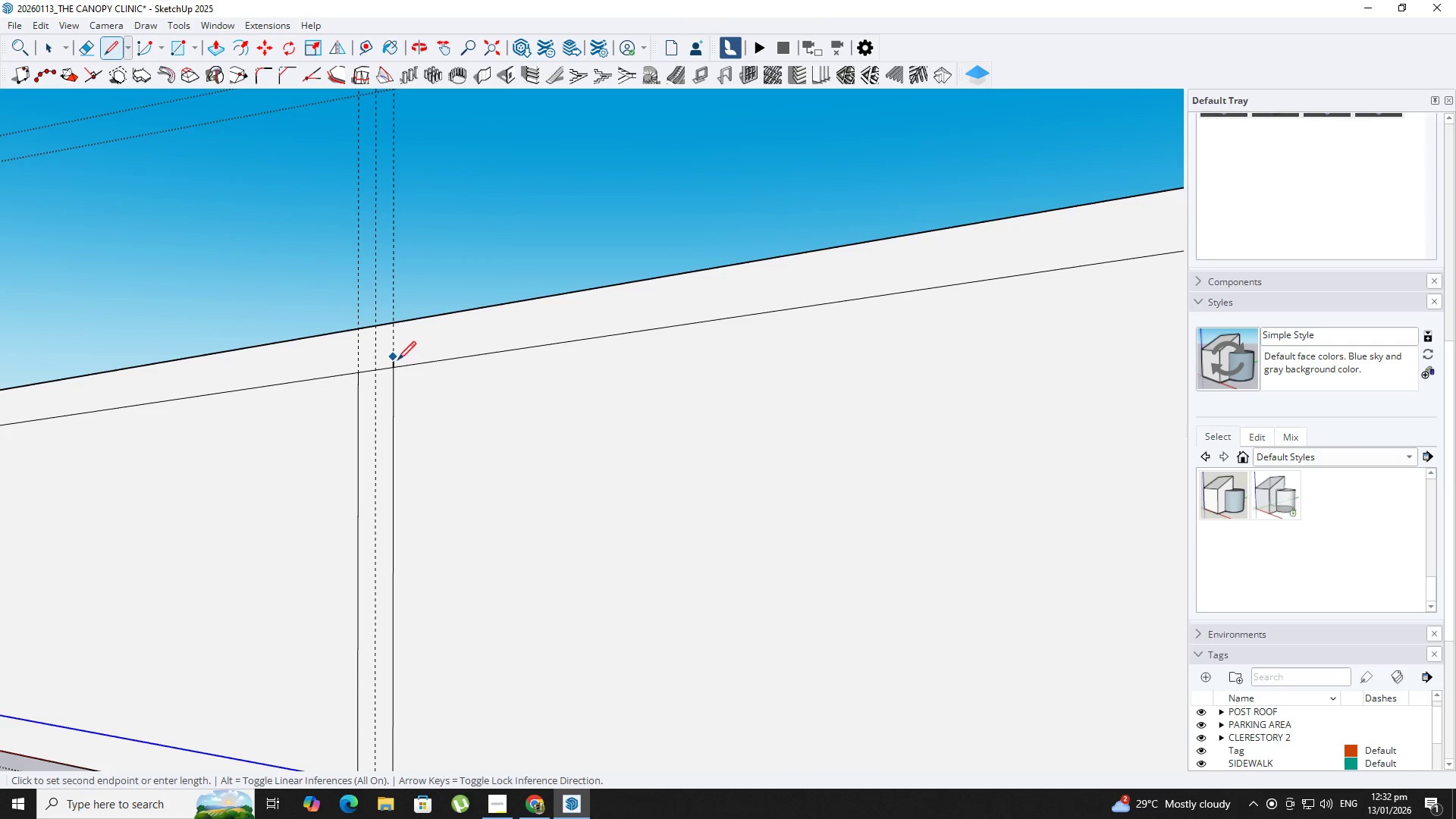 
key(E)
 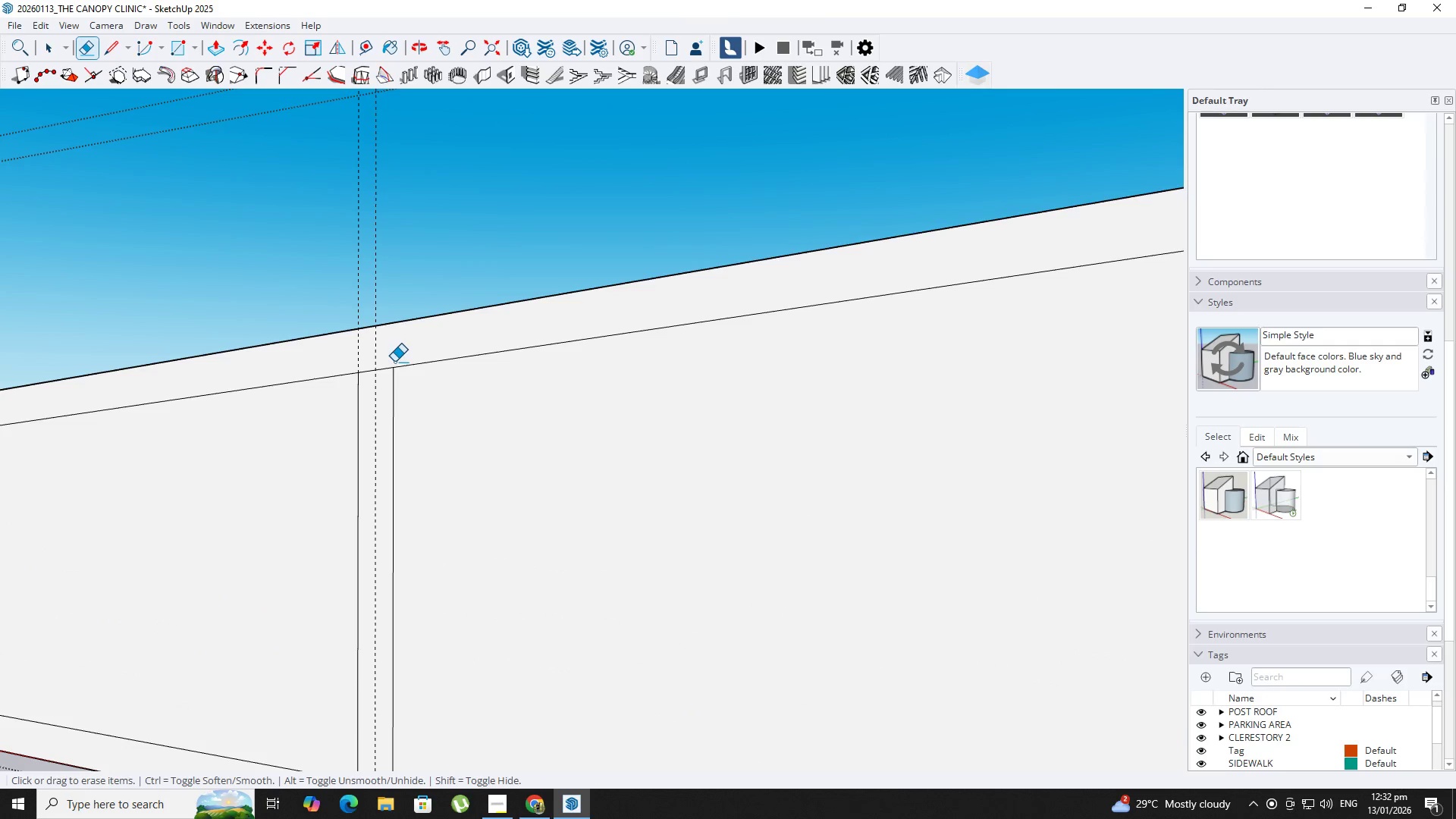 
hold_key(key=ShiftLeft, duration=0.34)
 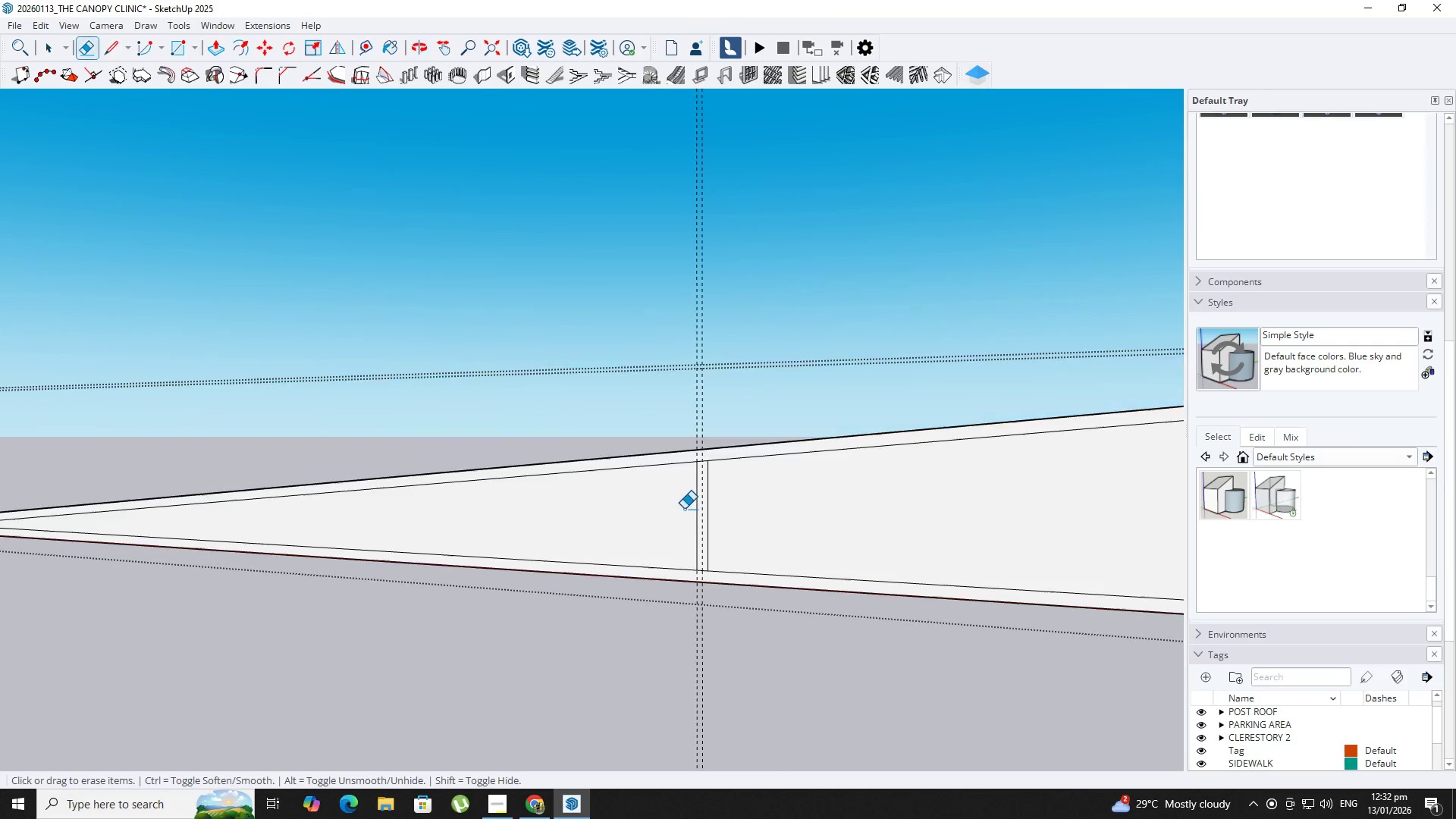 
key(T)
 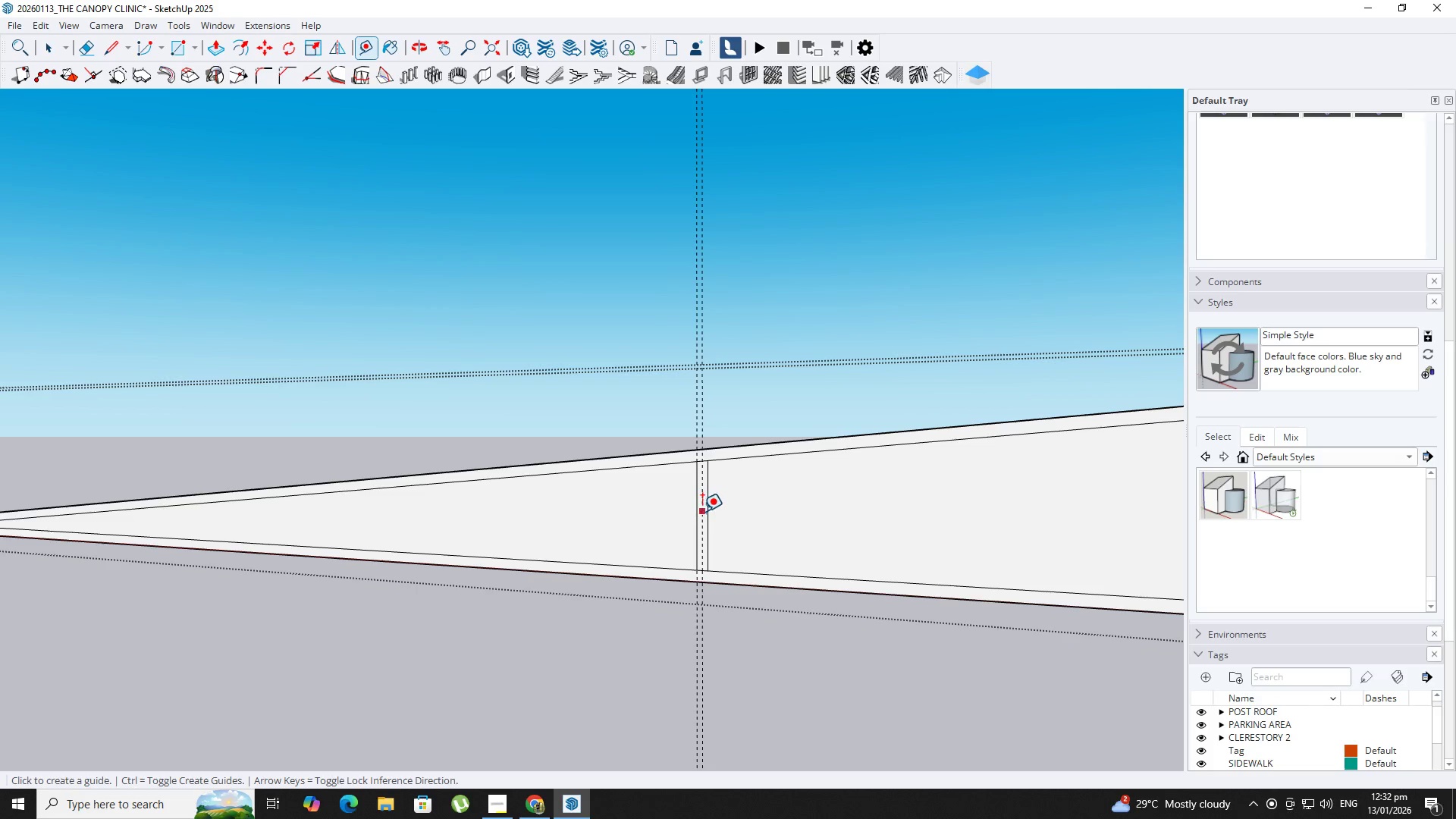 
scroll: coordinate [687, 519], scroll_direction: down, amount: 18.0
 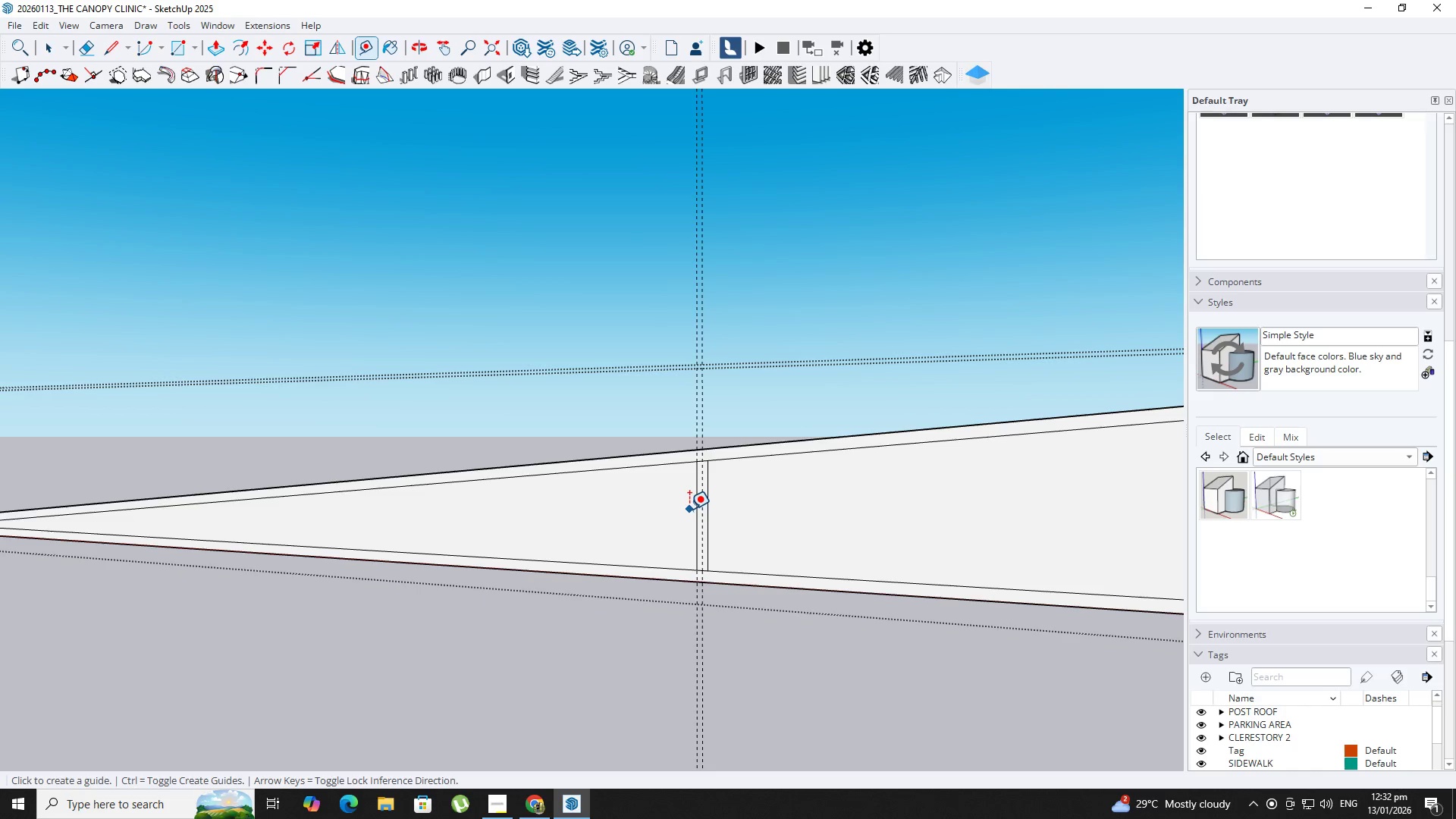 
left_click([702, 512])
 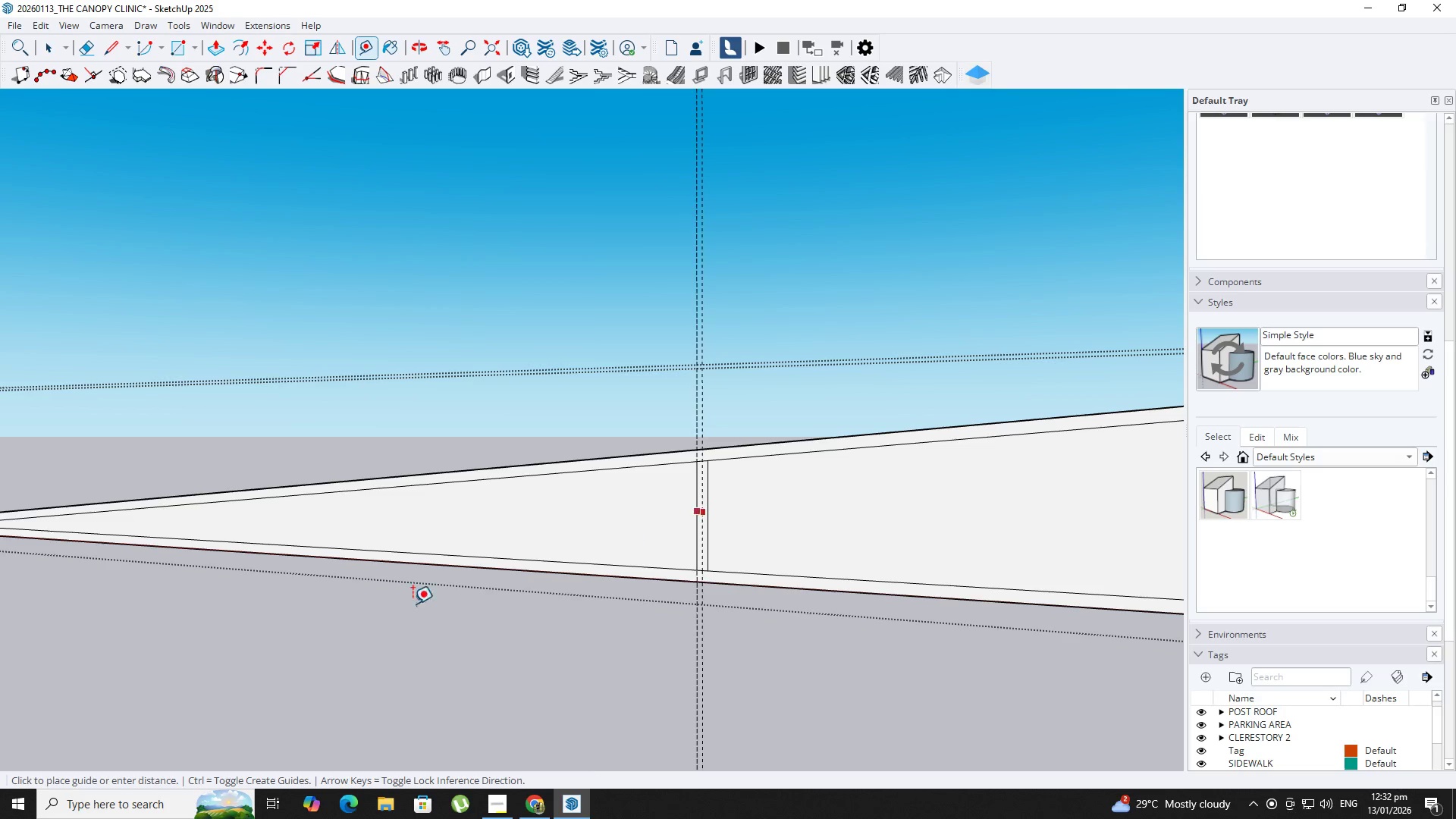 
scroll: coordinate [345, 599], scroll_direction: down, amount: 3.0
 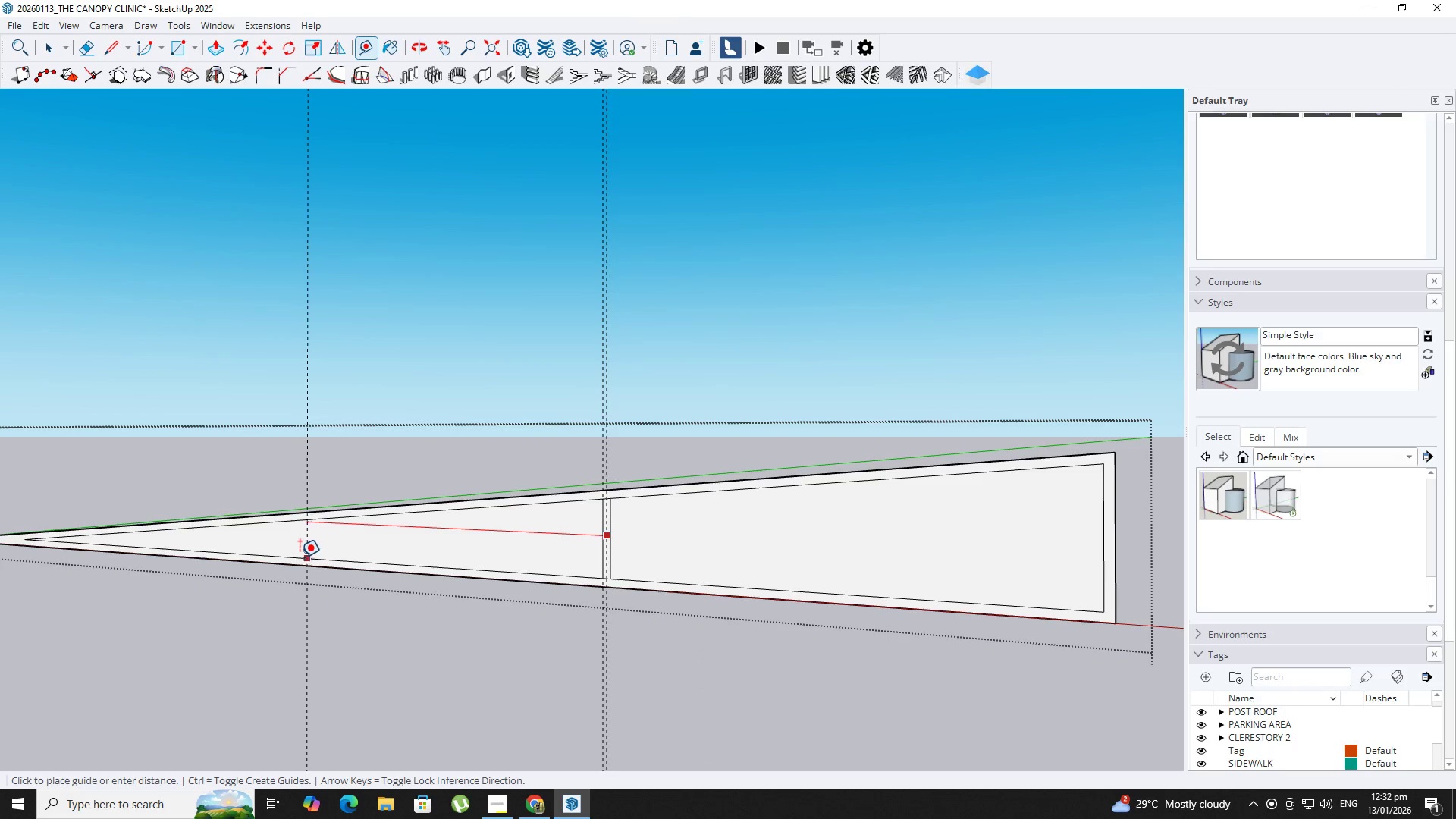 
key(T)
 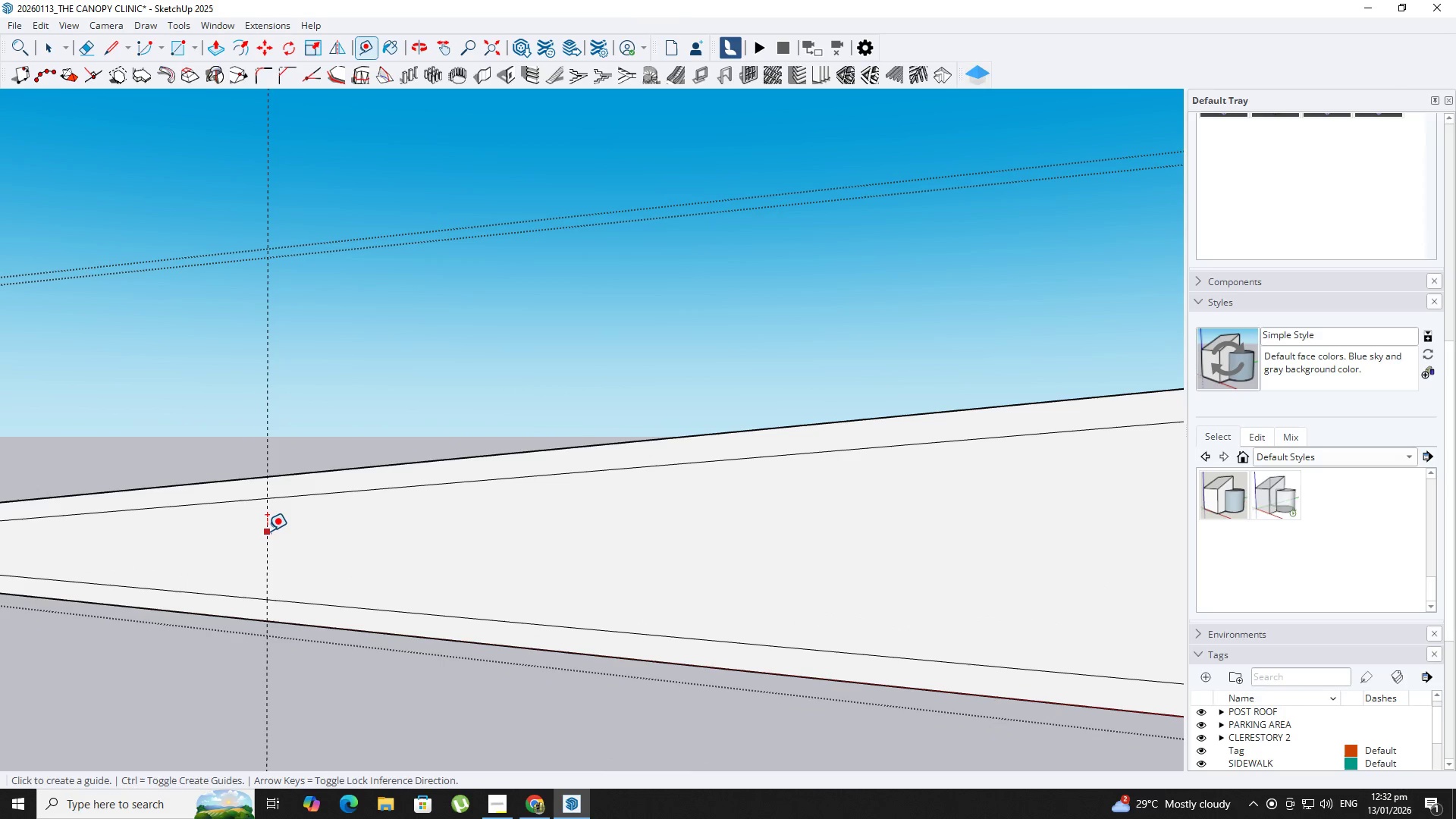 
scroll: coordinate [275, 532], scroll_direction: up, amount: 11.0
 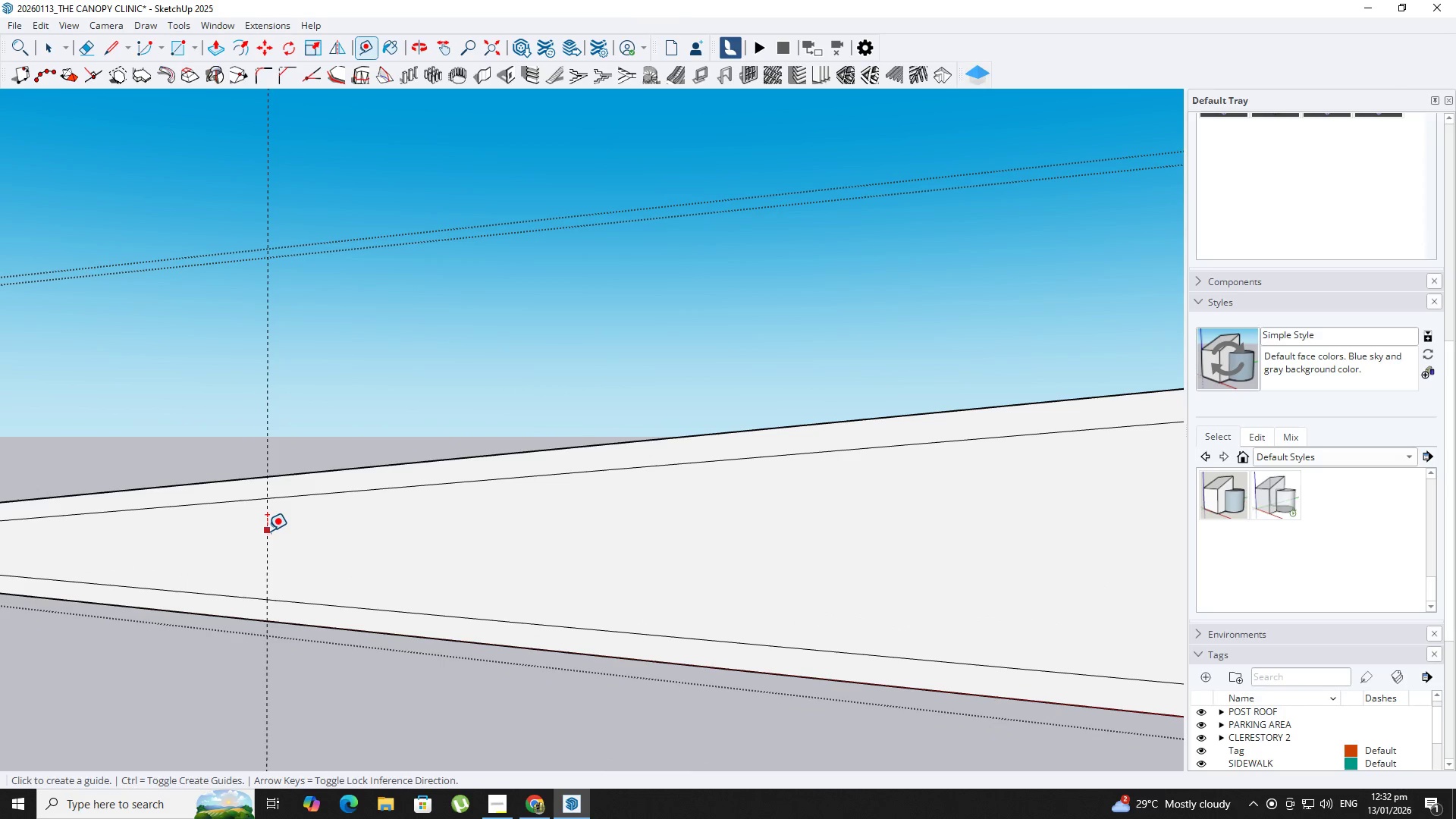 
left_click([267, 531])
 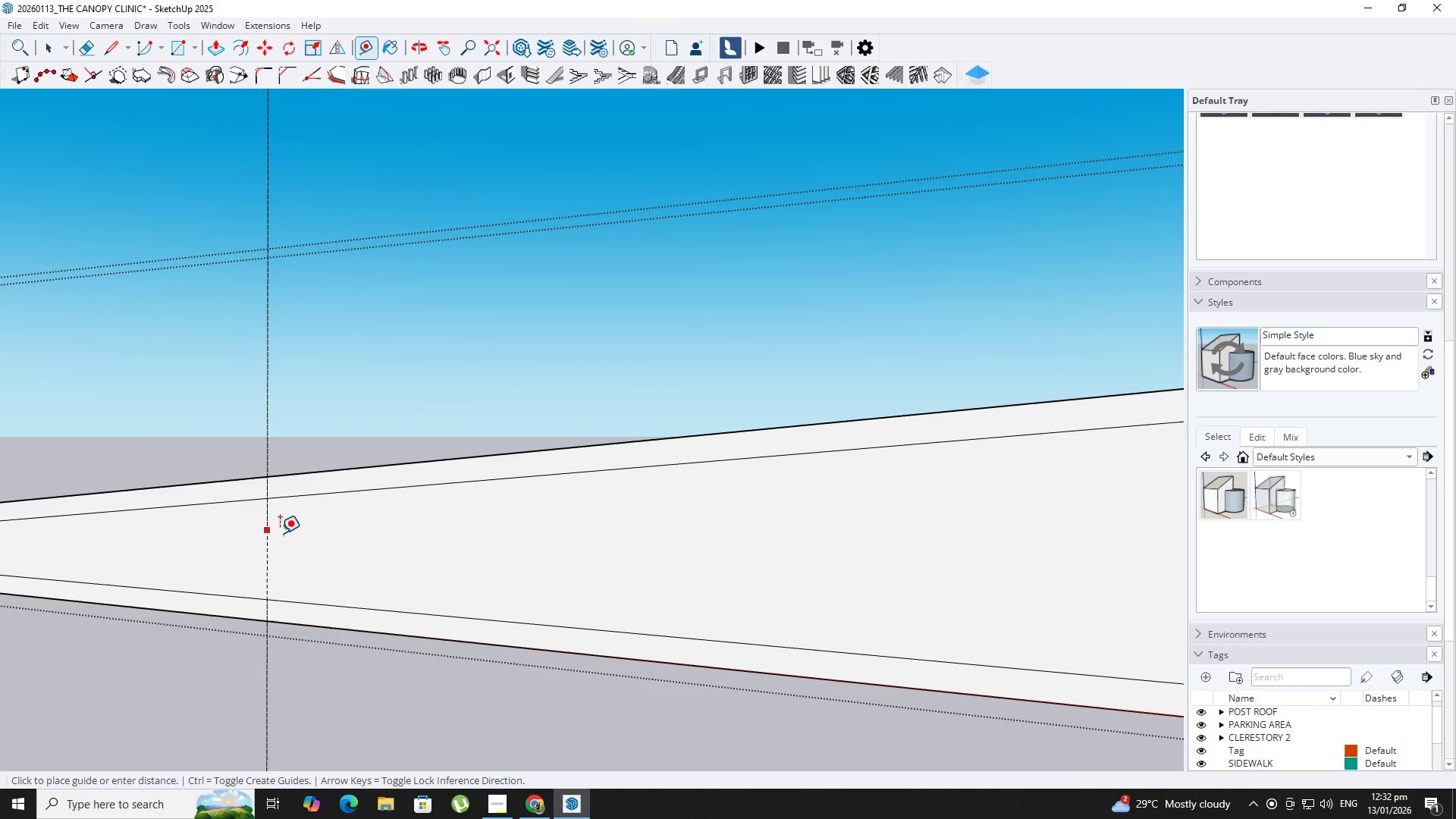 
scroll: coordinate [301, 536], scroll_direction: up, amount: 4.0
 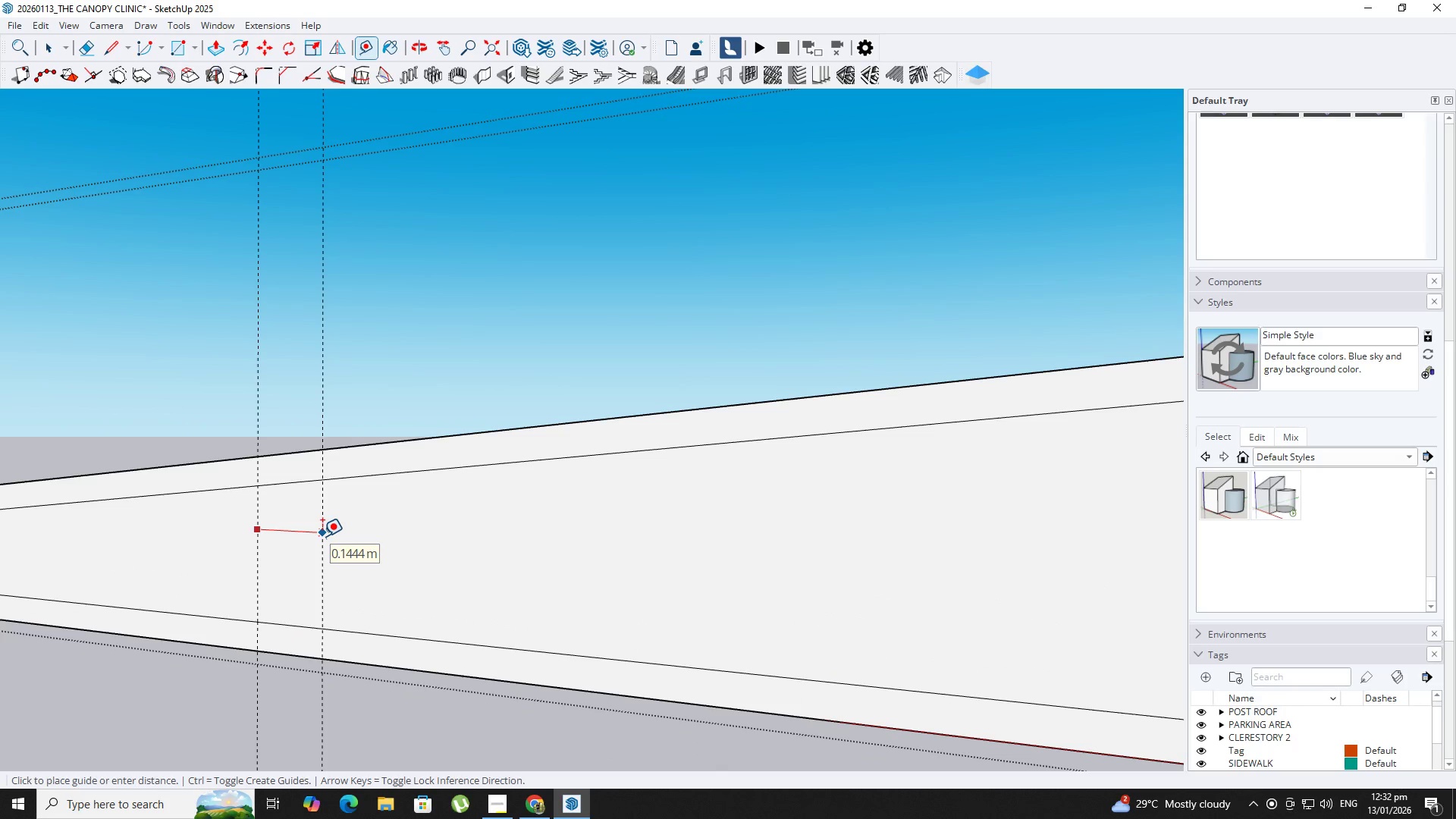 
key(NumpadDecimal)
 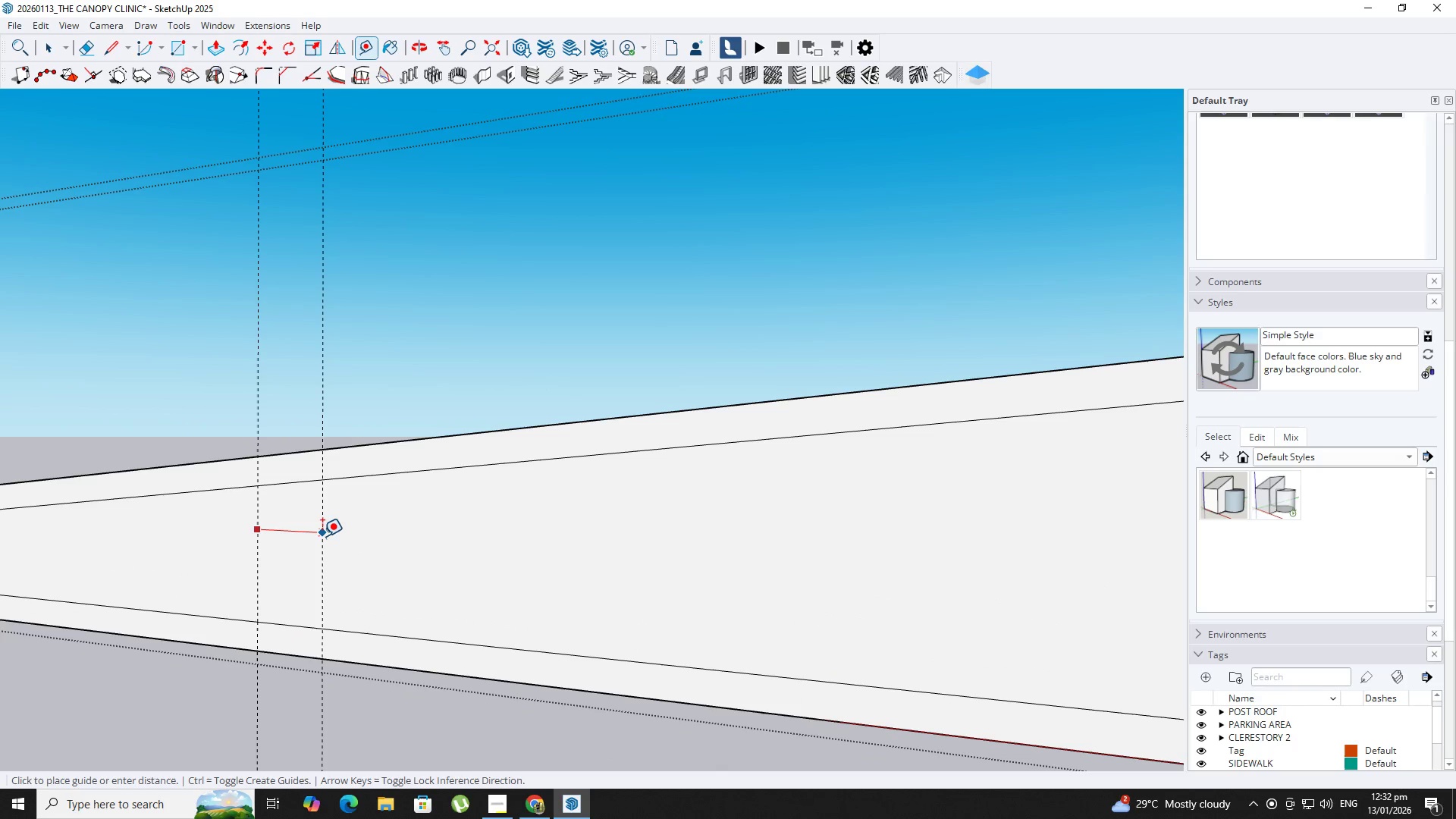 
key(Numpad0)
 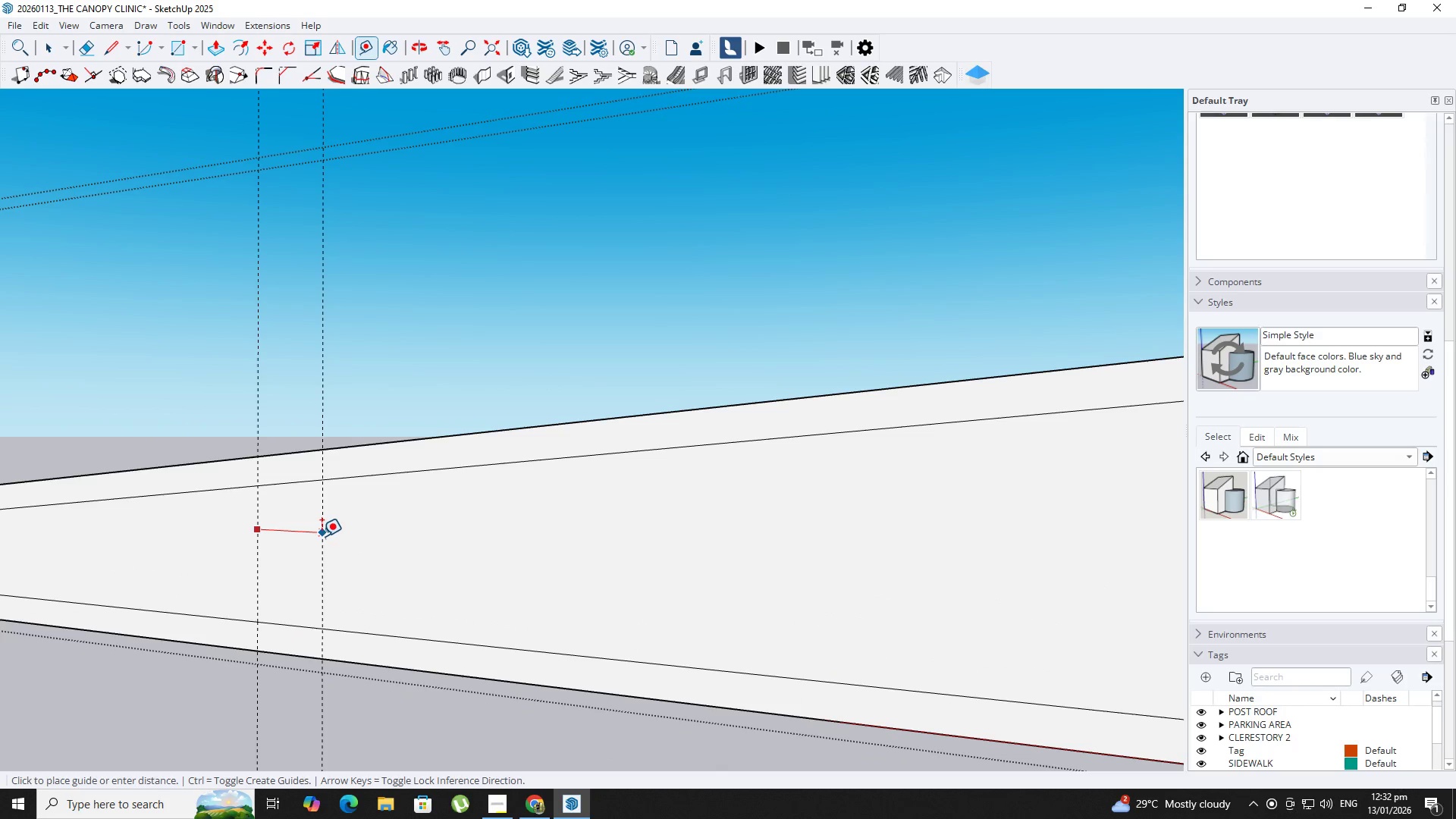 
key(Numpad2)
 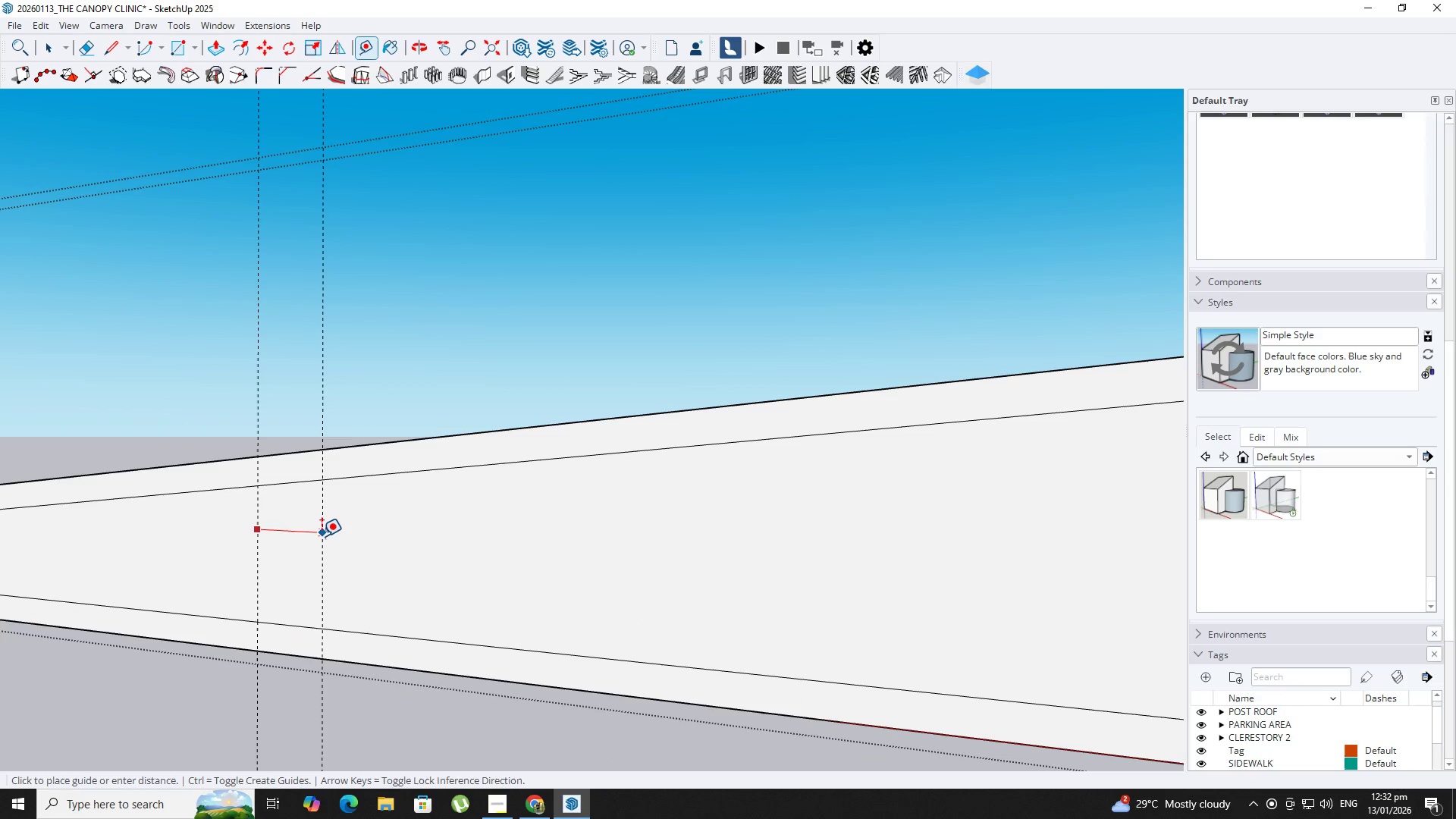 
key(Numpad5)
 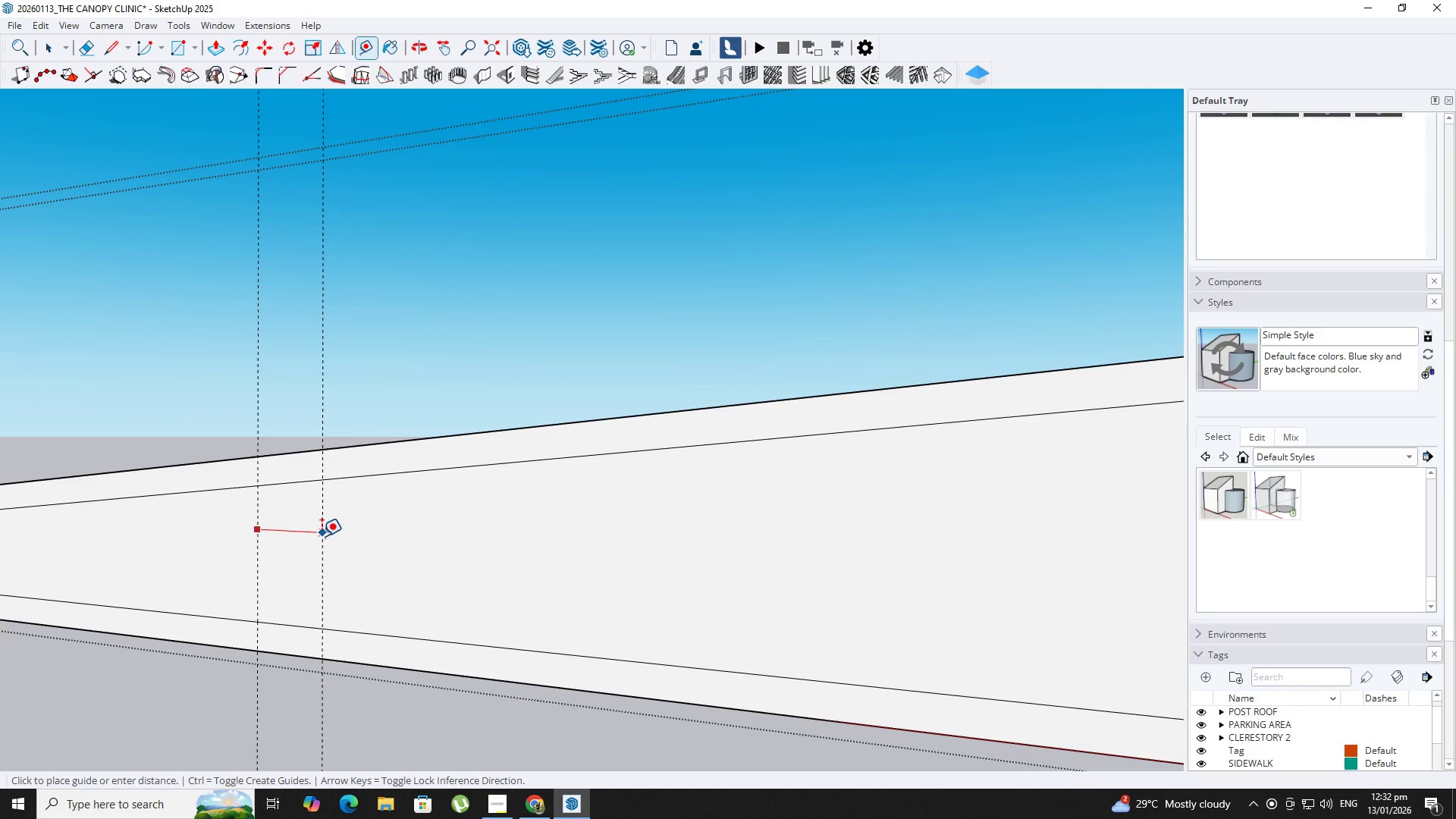 
key(NumpadEnter)
 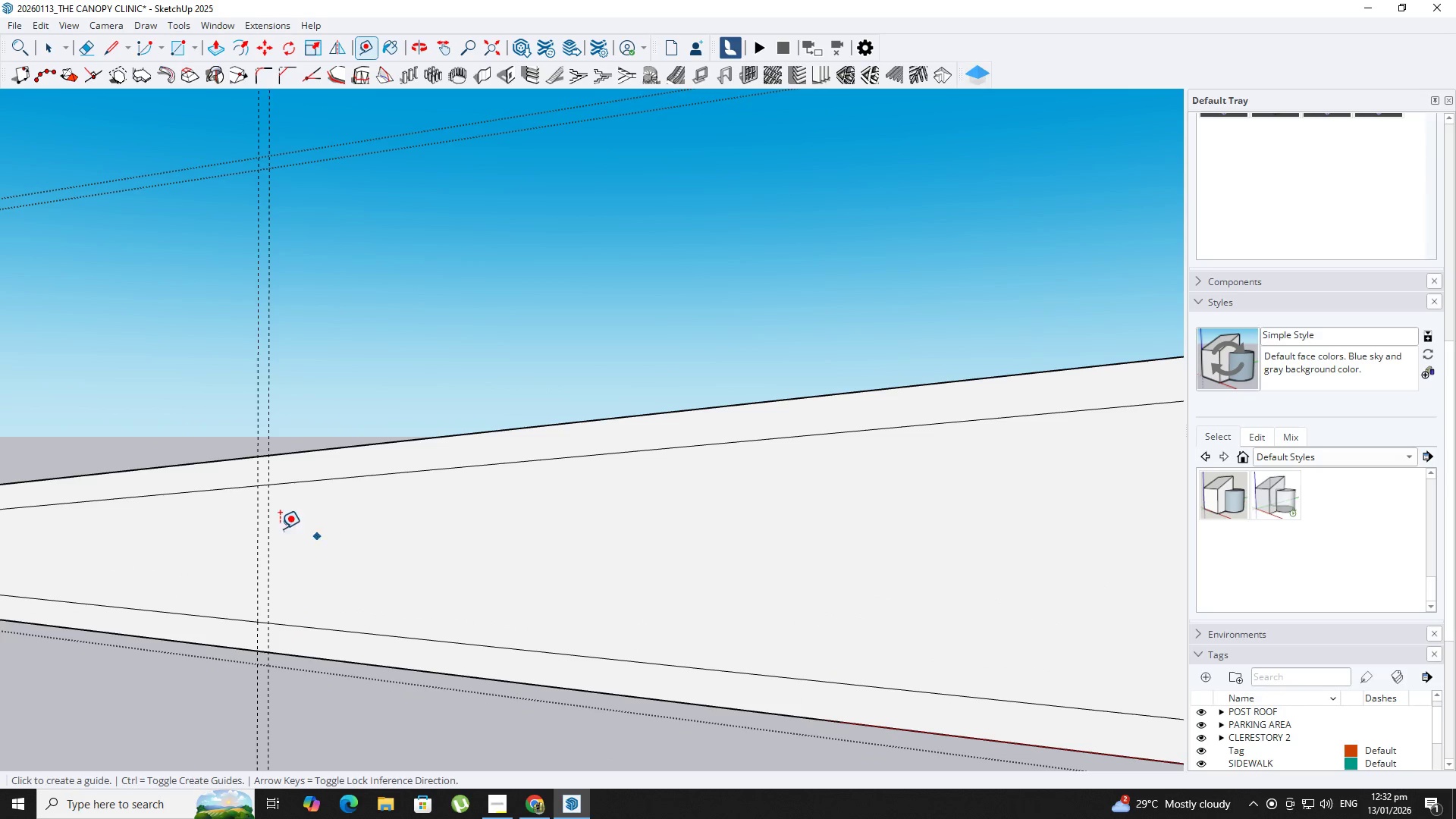 
scroll: coordinate [247, 519], scroll_direction: up, amount: 3.0
 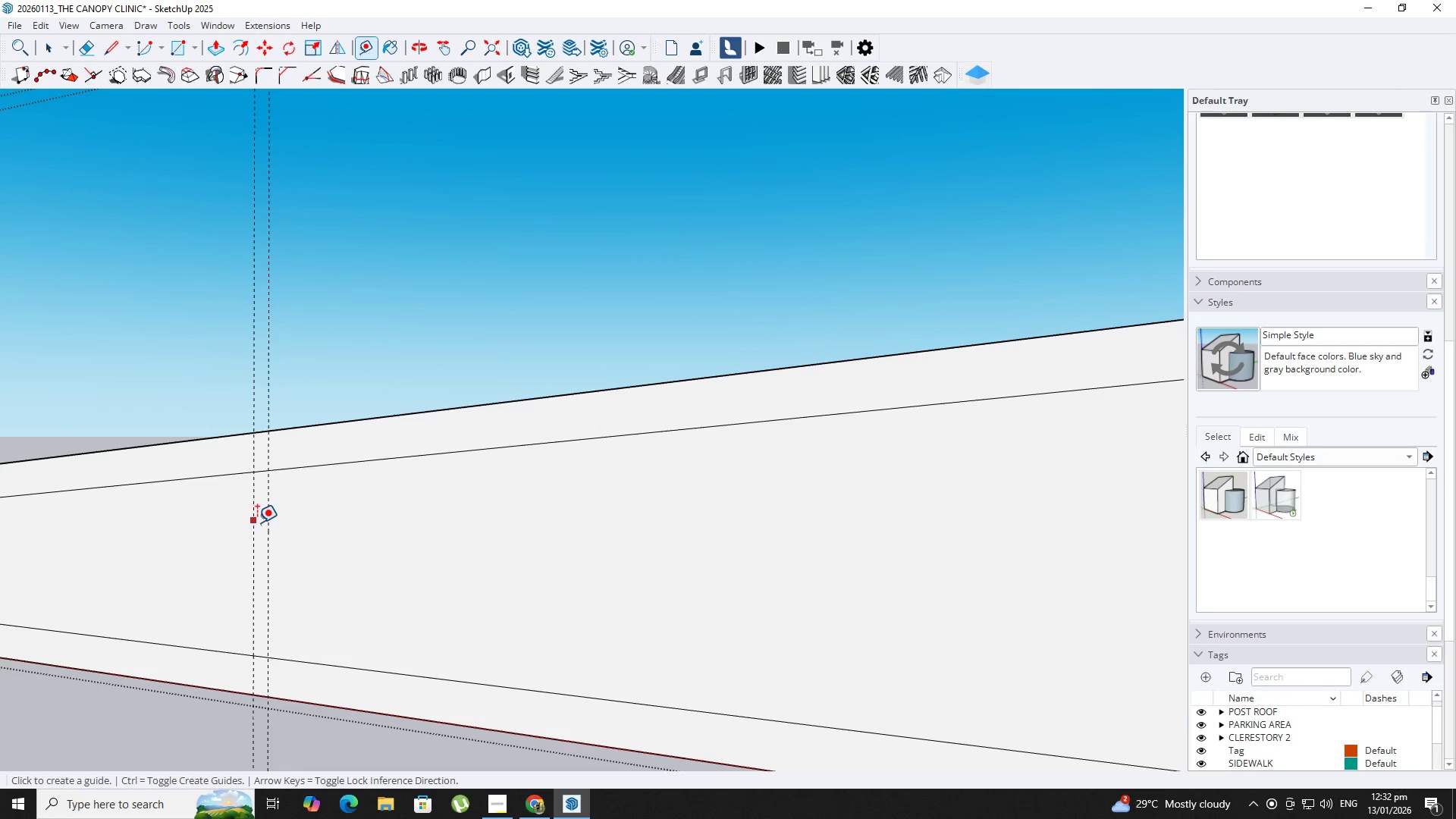 
left_click([257, 522])
 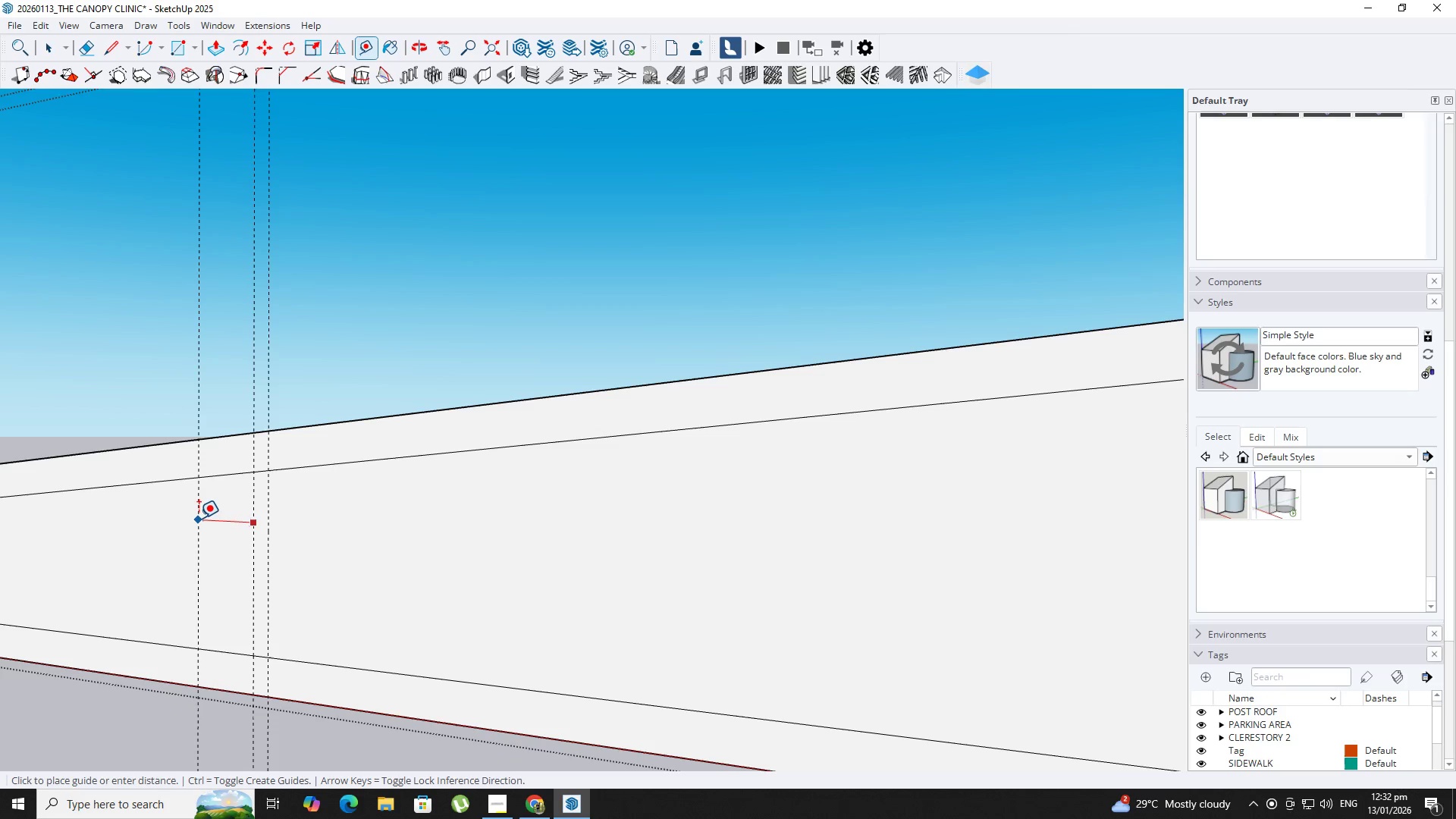 
key(NumpadDecimal)
 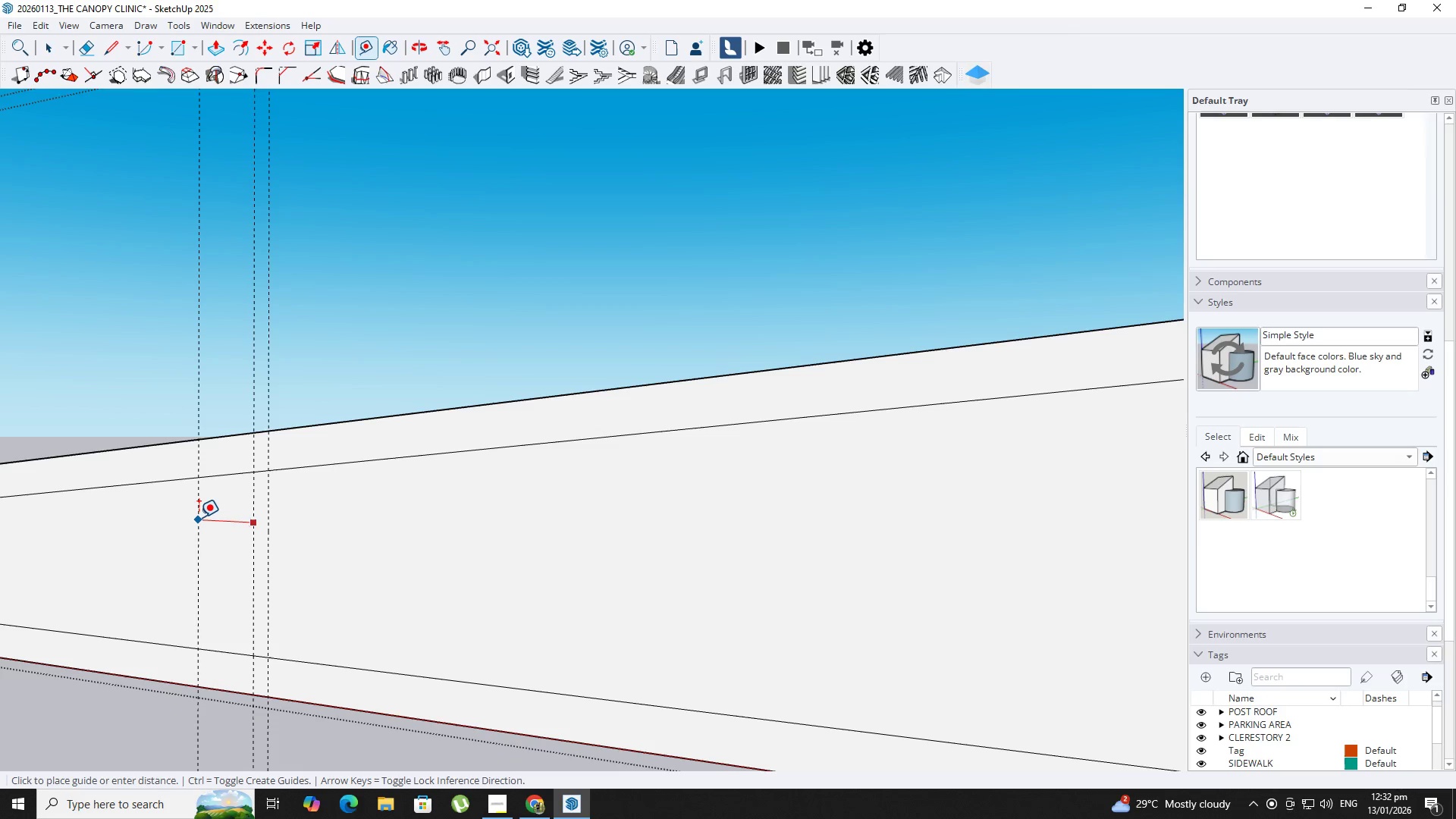 
key(Numpad0)
 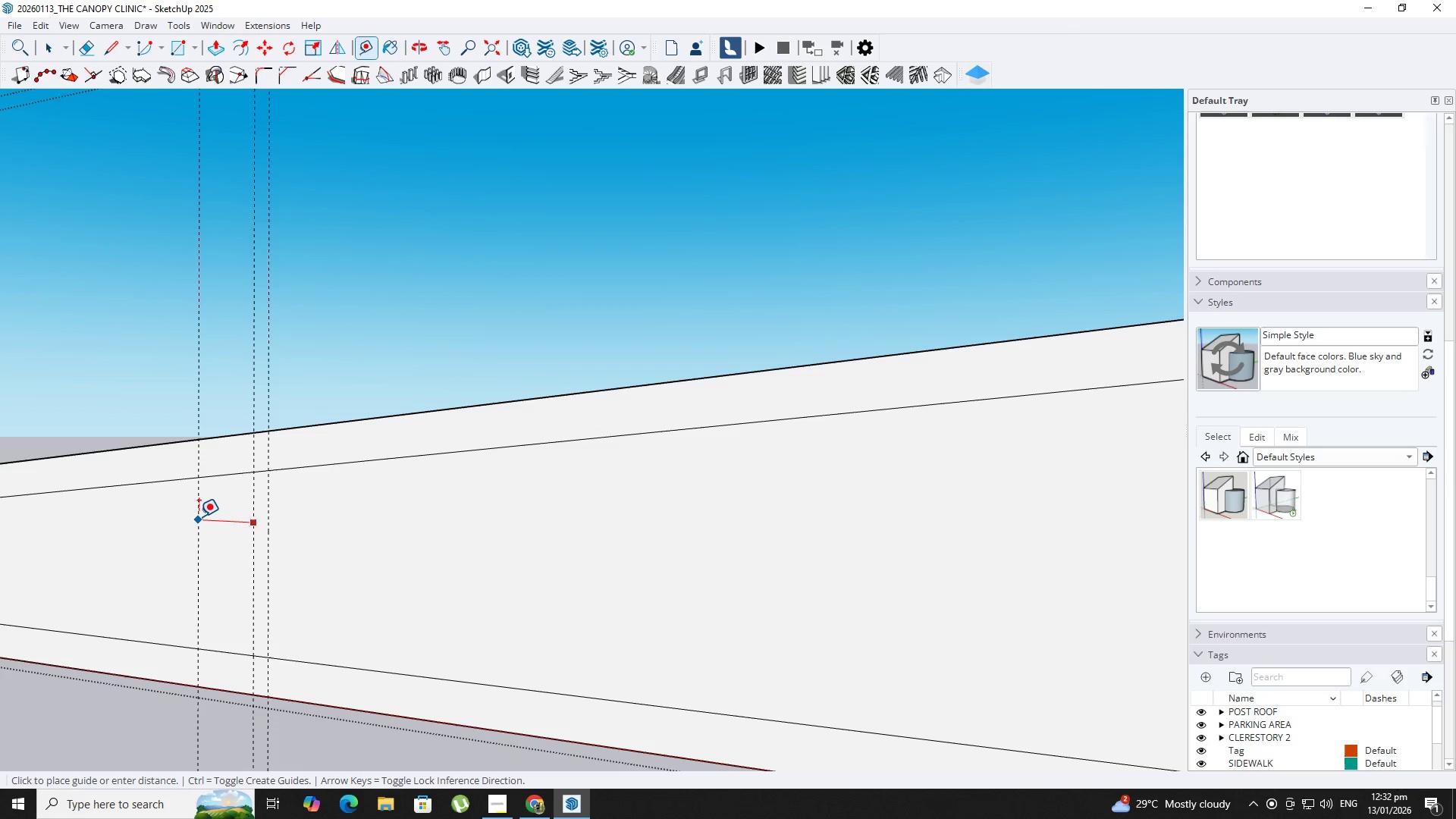 
key(Numpad2)
 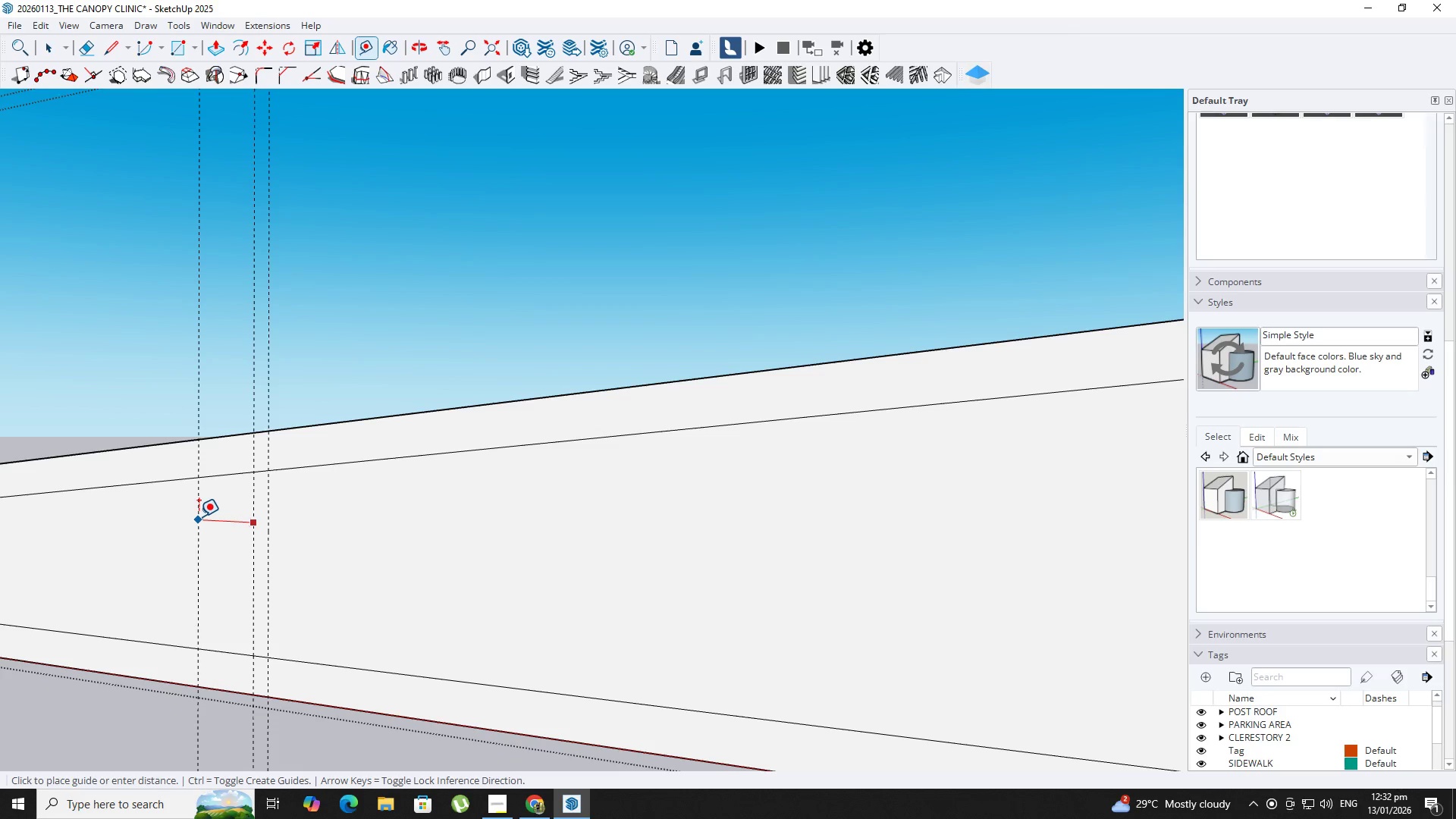 
key(Numpad5)
 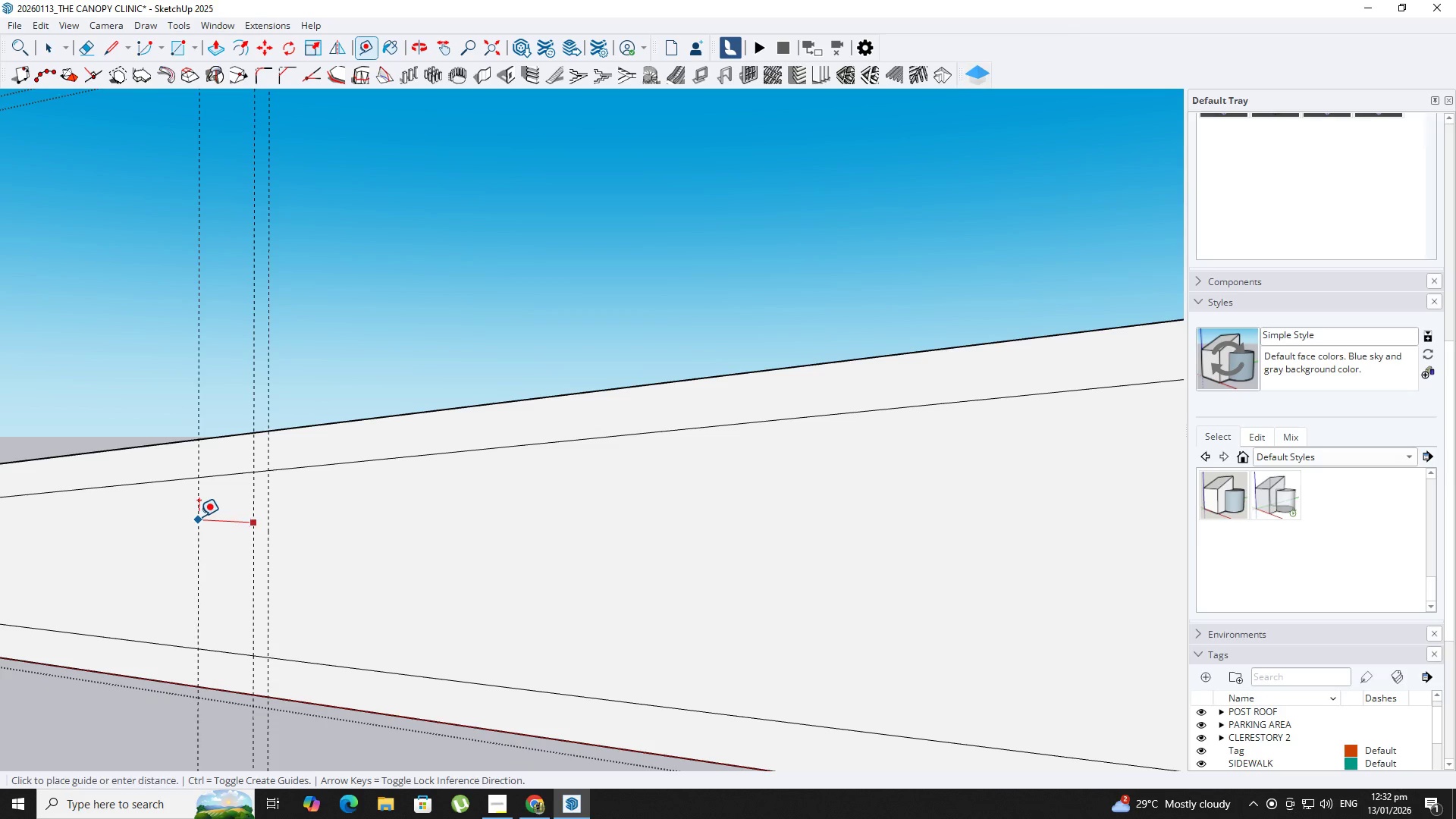 
key(NumpadEnter)
 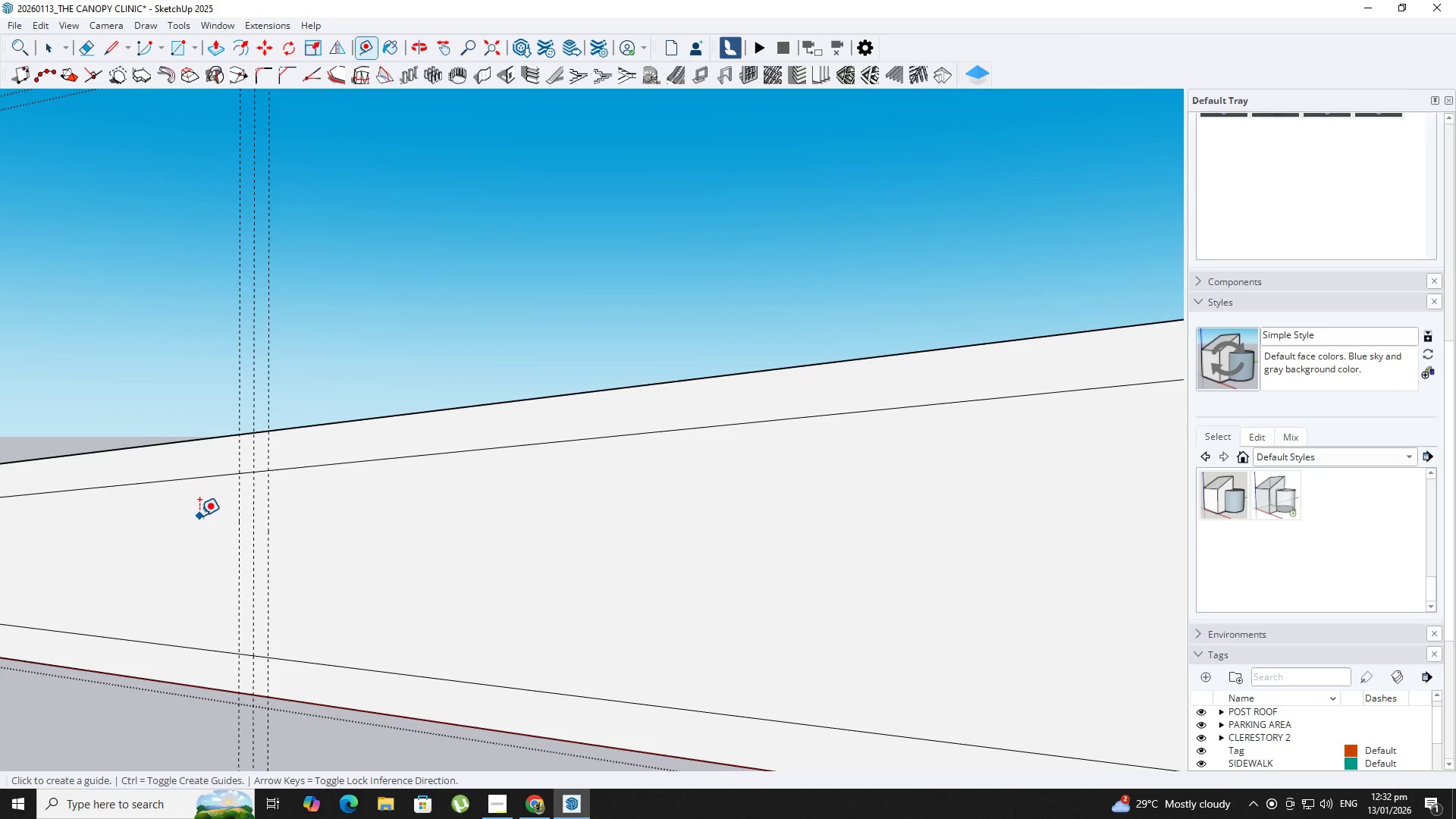 
key(L)
 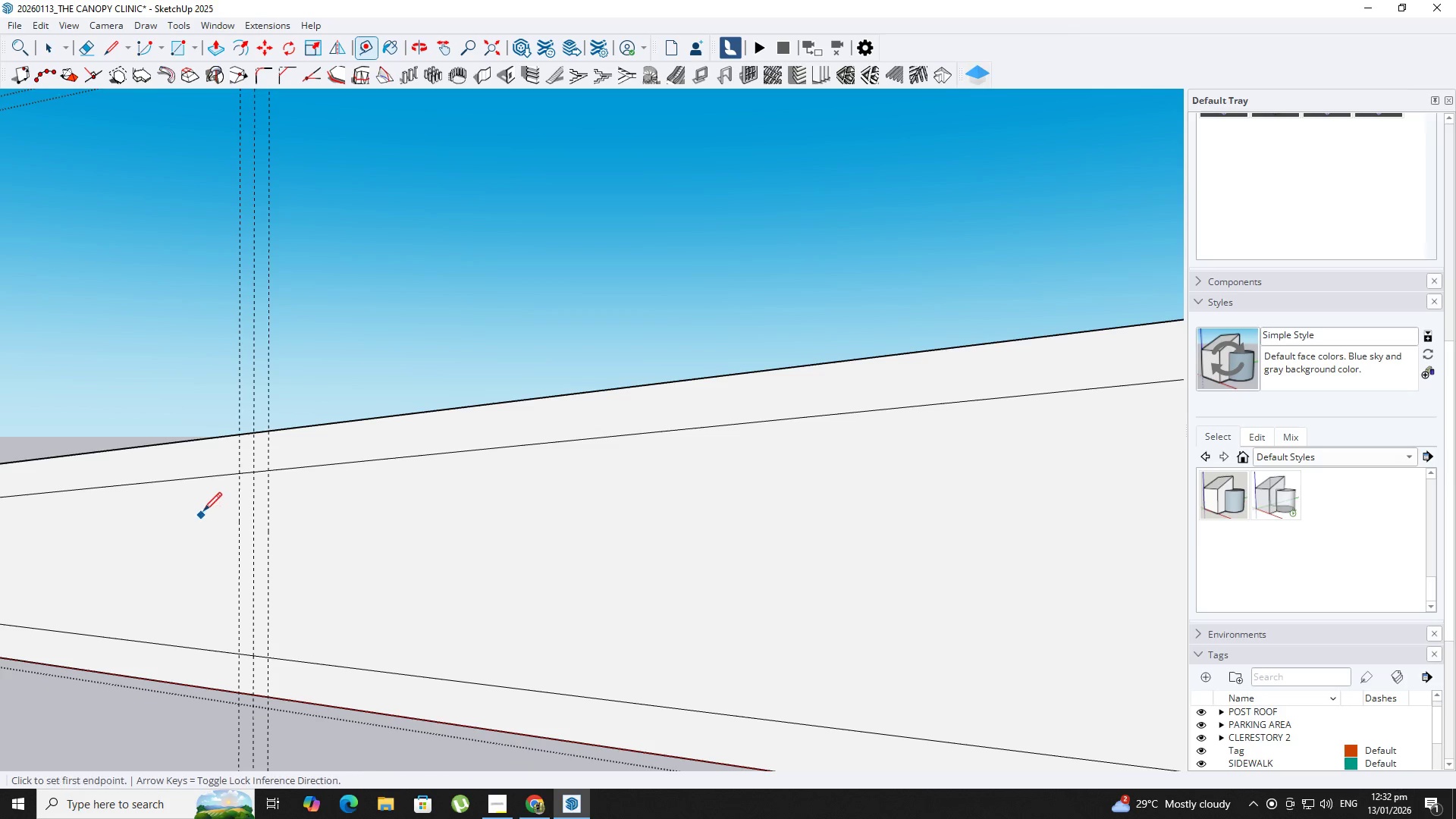 
scroll: coordinate [221, 491], scroll_direction: up, amount: 2.0
 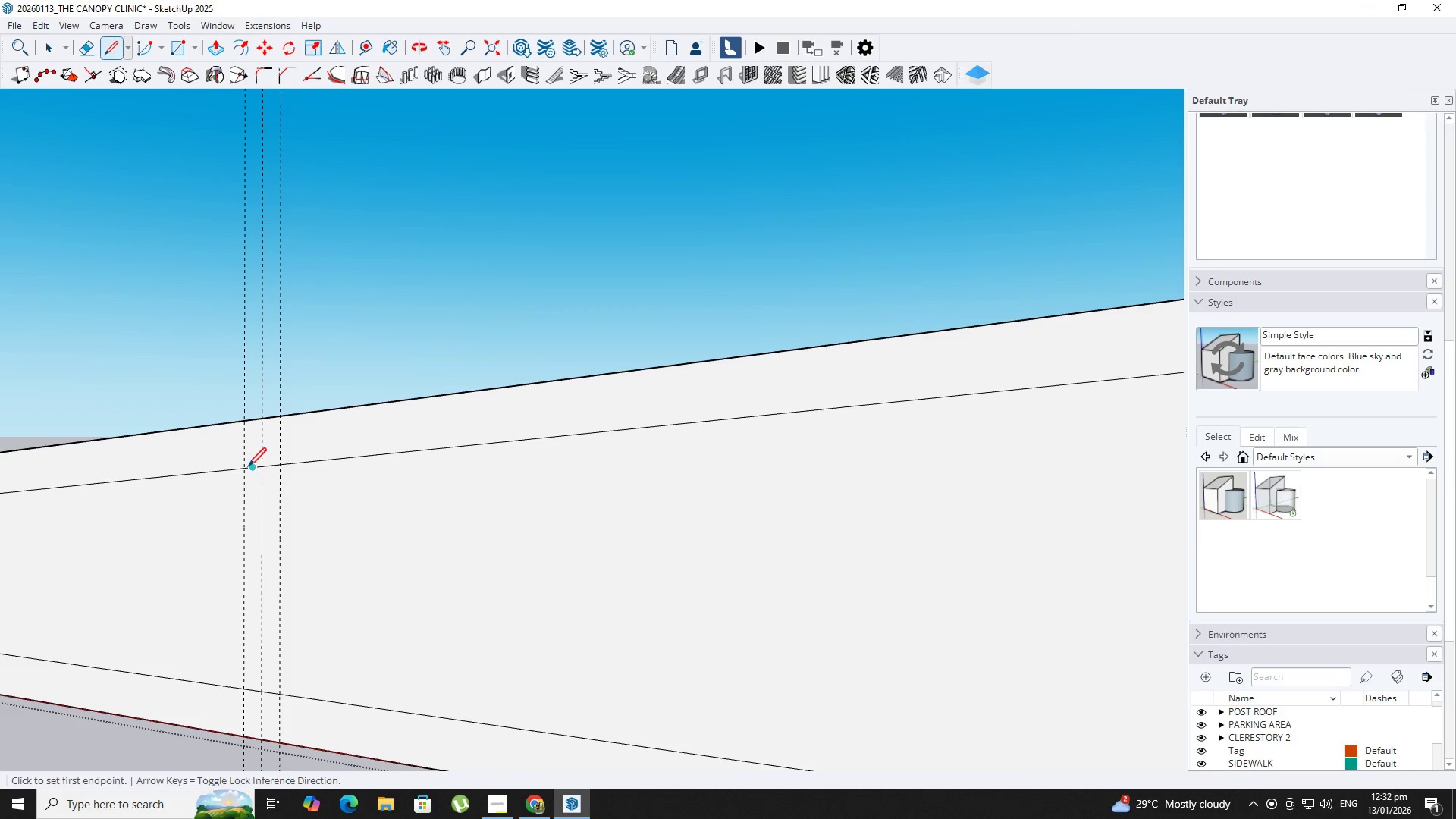 
left_click_drag(start_coordinate=[246, 468], to_coordinate=[246, 474])
 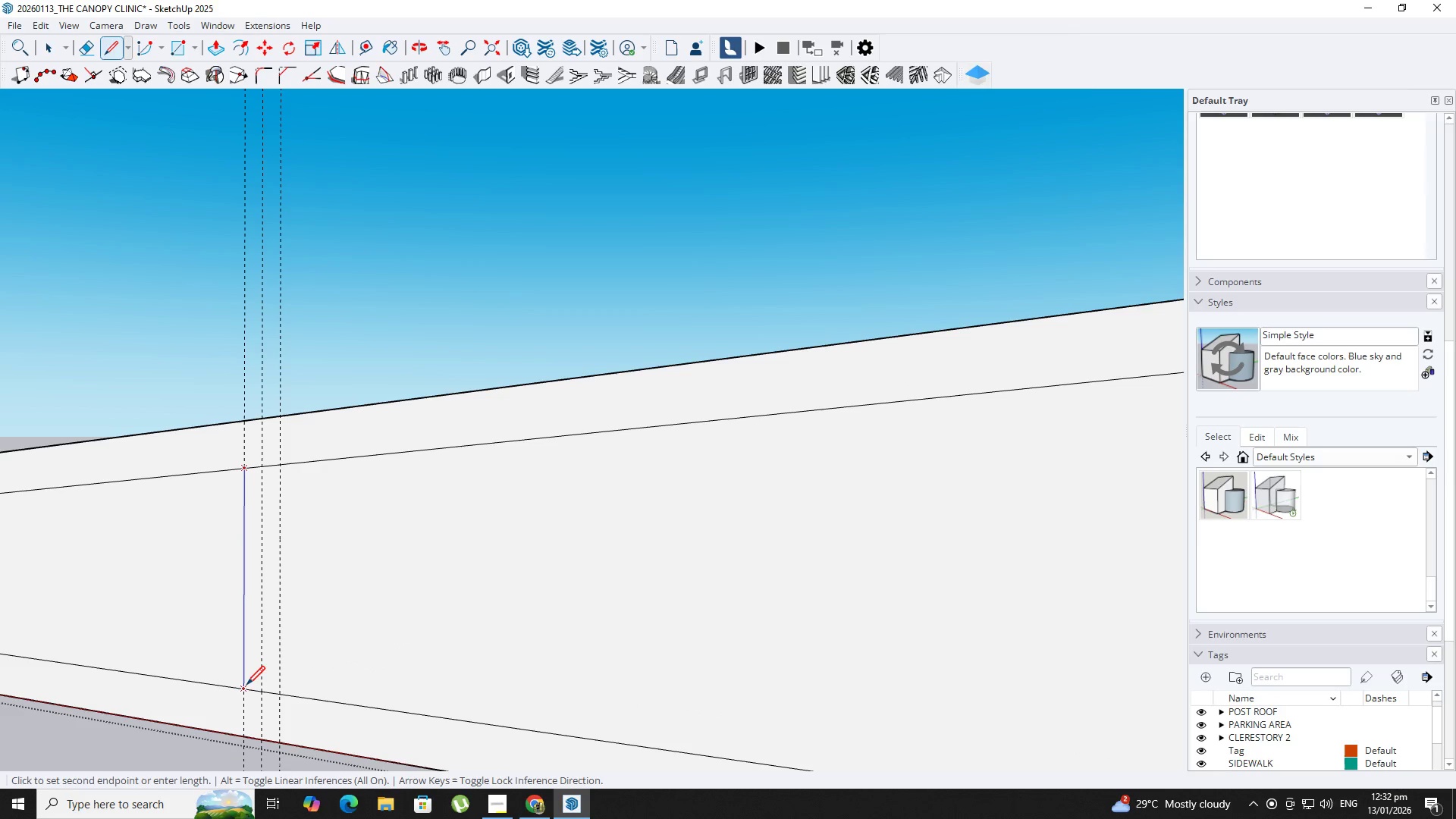 
left_click([246, 686])
 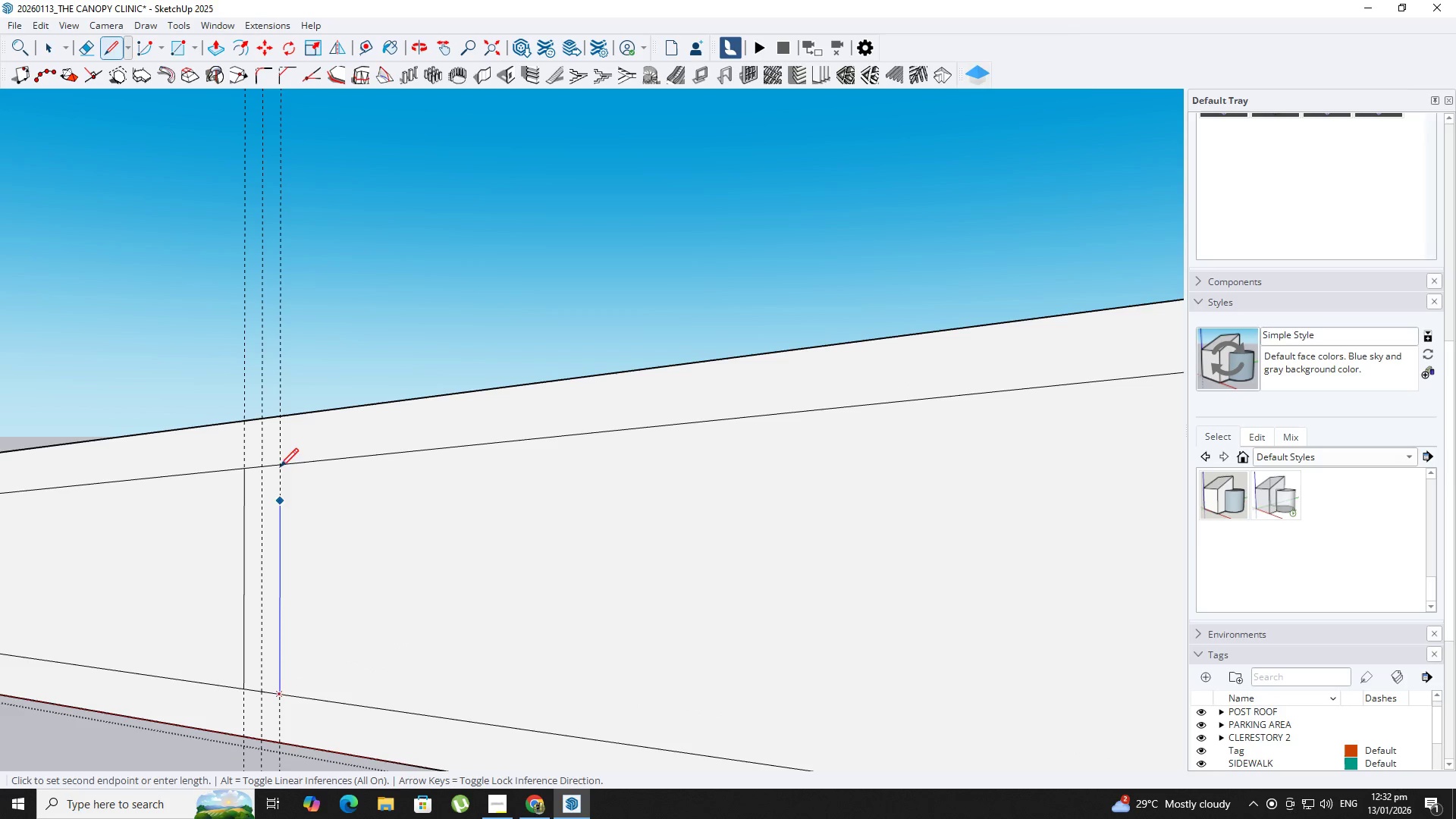 
left_click([278, 465])
 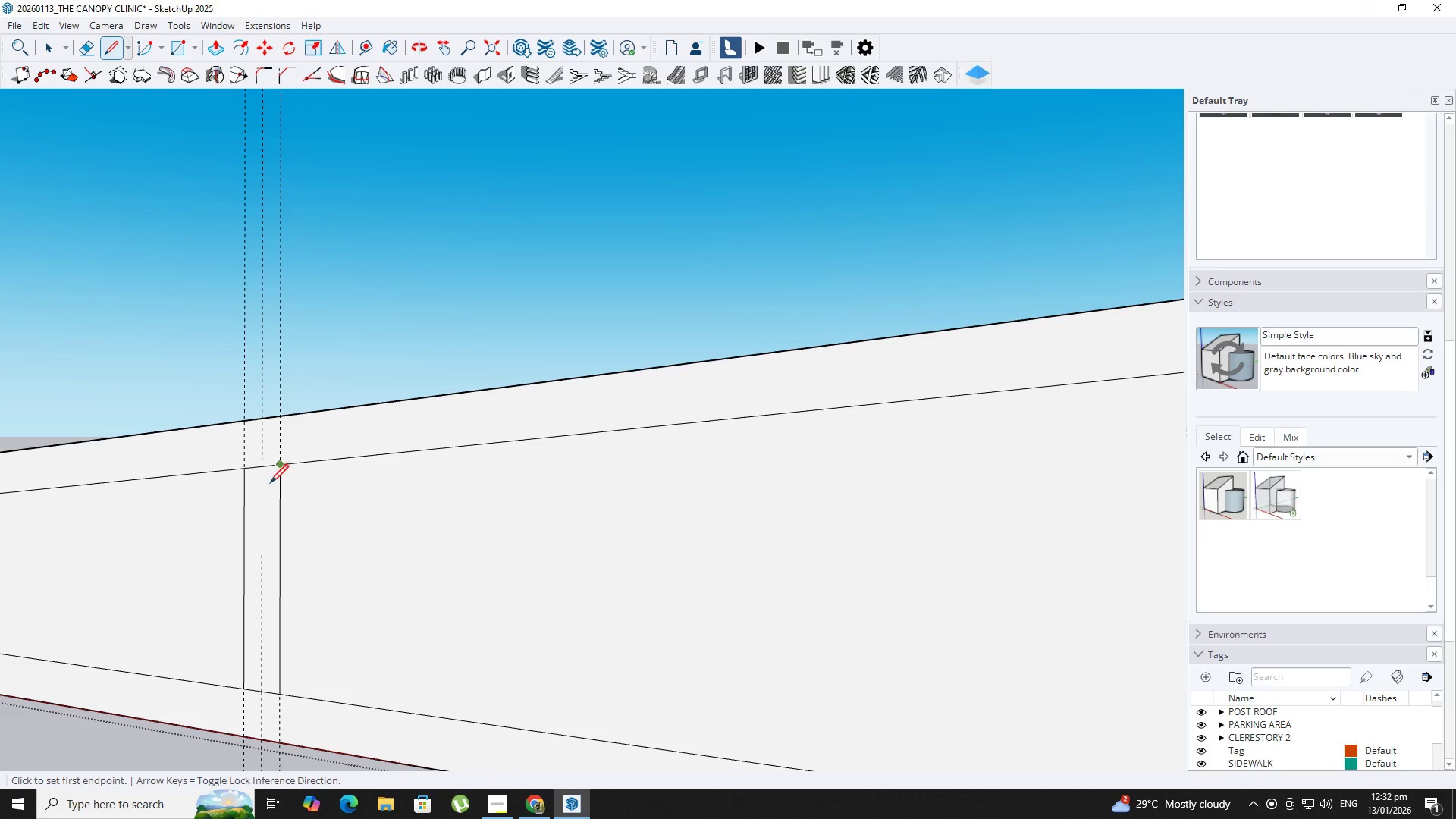 
key(Space)
 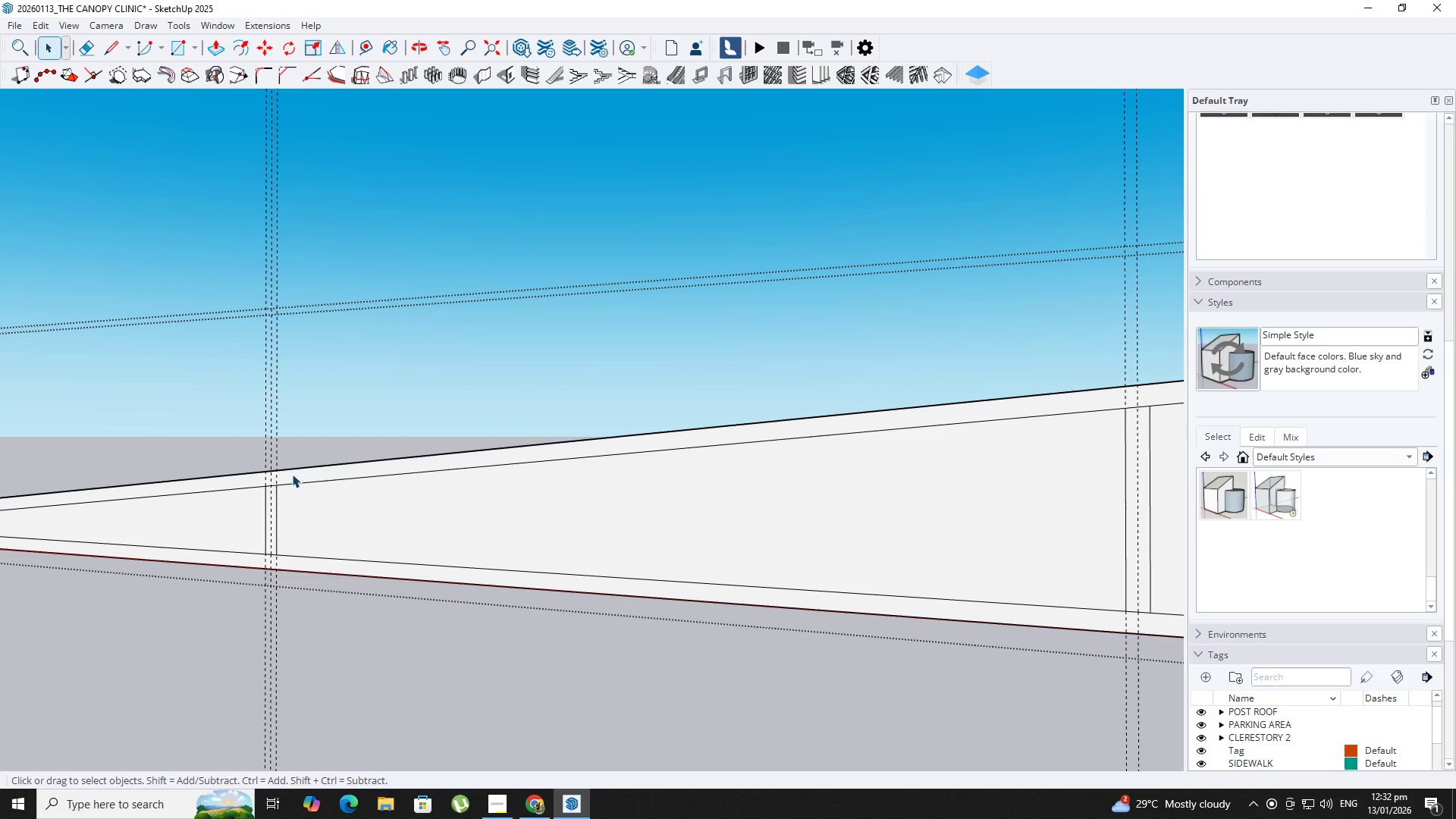 
scroll: coordinate [281, 497], scroll_direction: down, amount: 14.0
 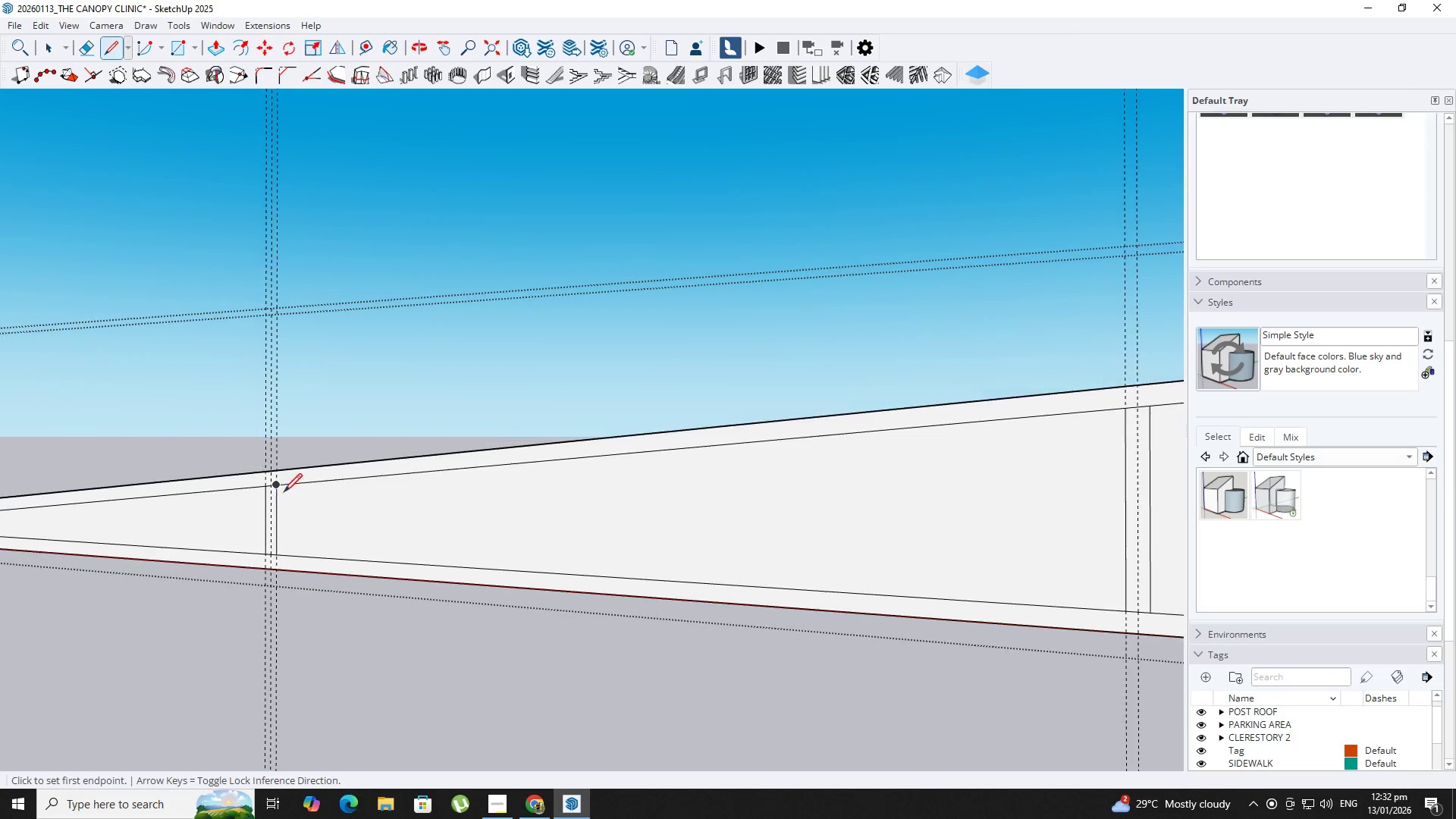 
double_click([292, 474])
 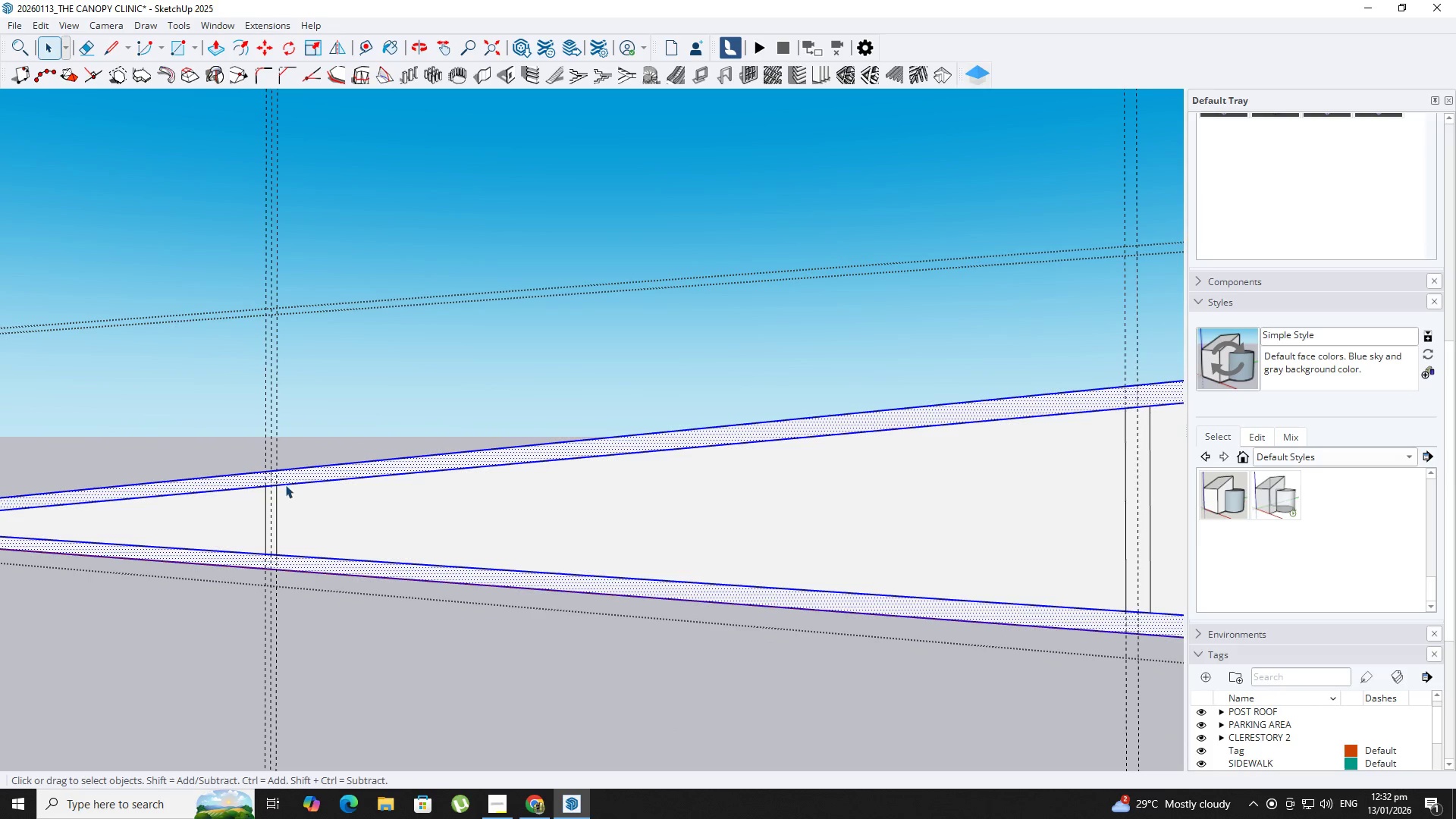 
hold_key(key=ShiftLeft, duration=1.5)
left_click([267, 491])
 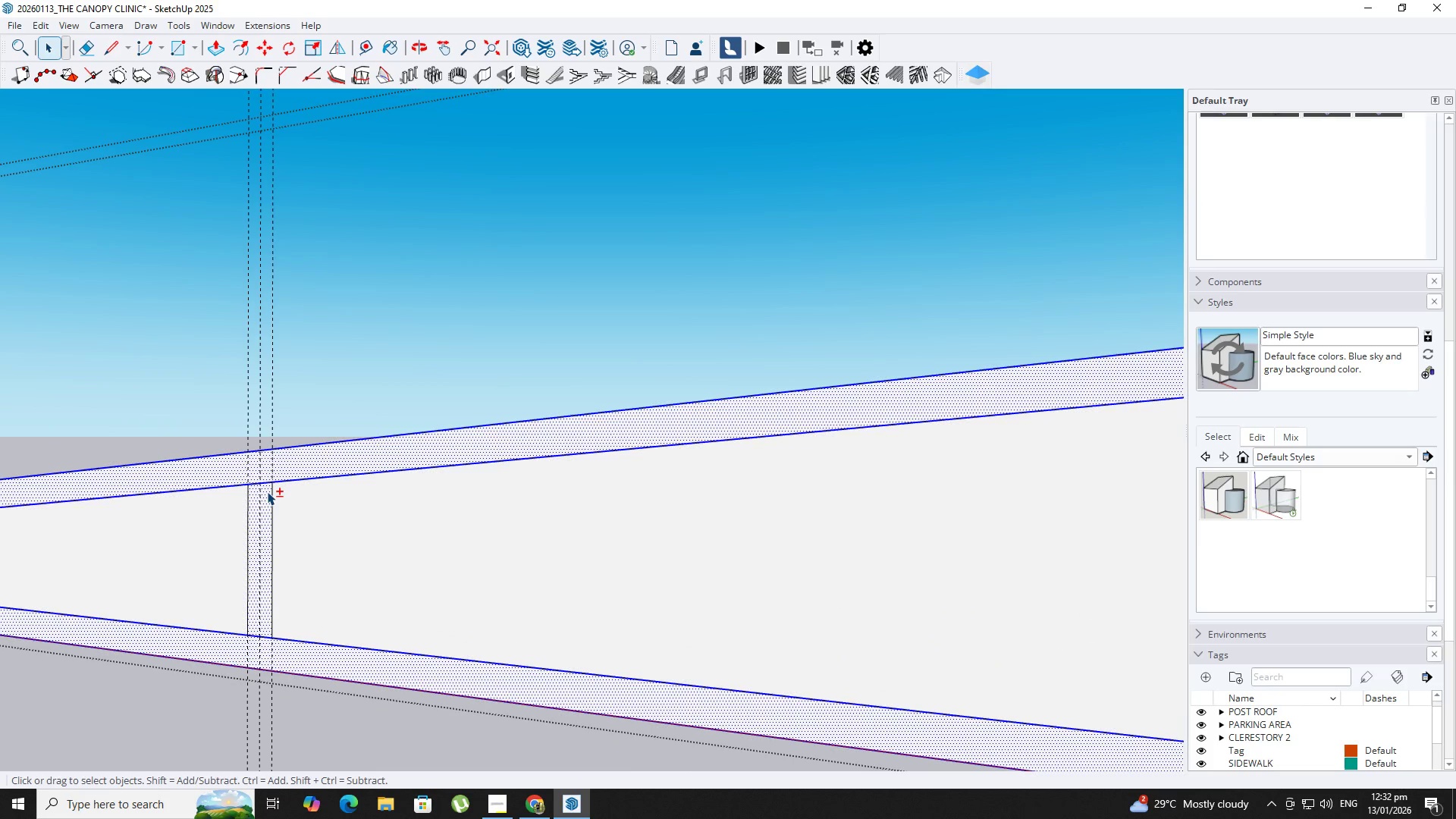 
scroll: coordinate [275, 491], scroll_direction: up, amount: 8.0
 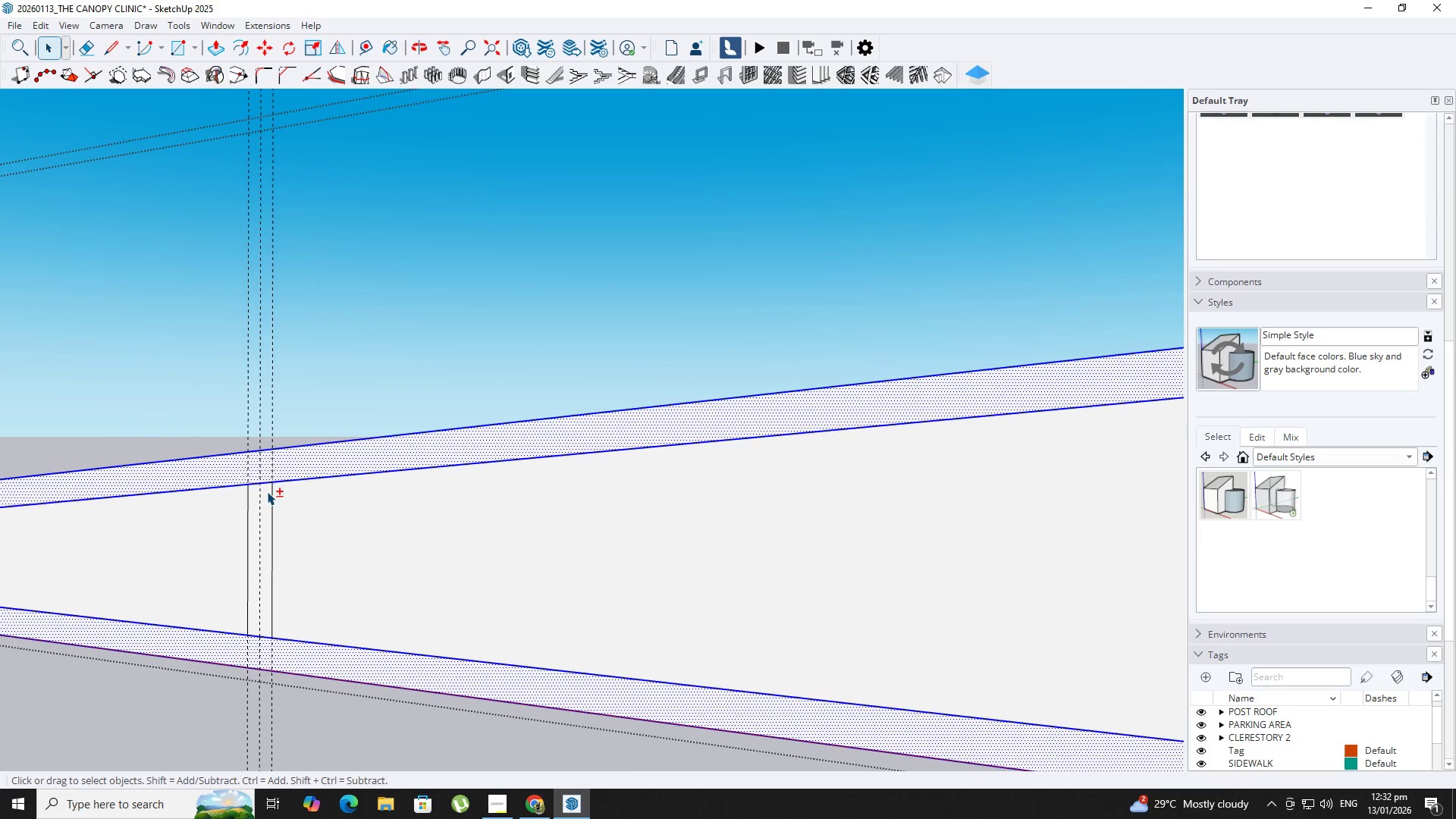 
hold_key(key=ShiftLeft, duration=1.5)
left_click([1027, 452])
 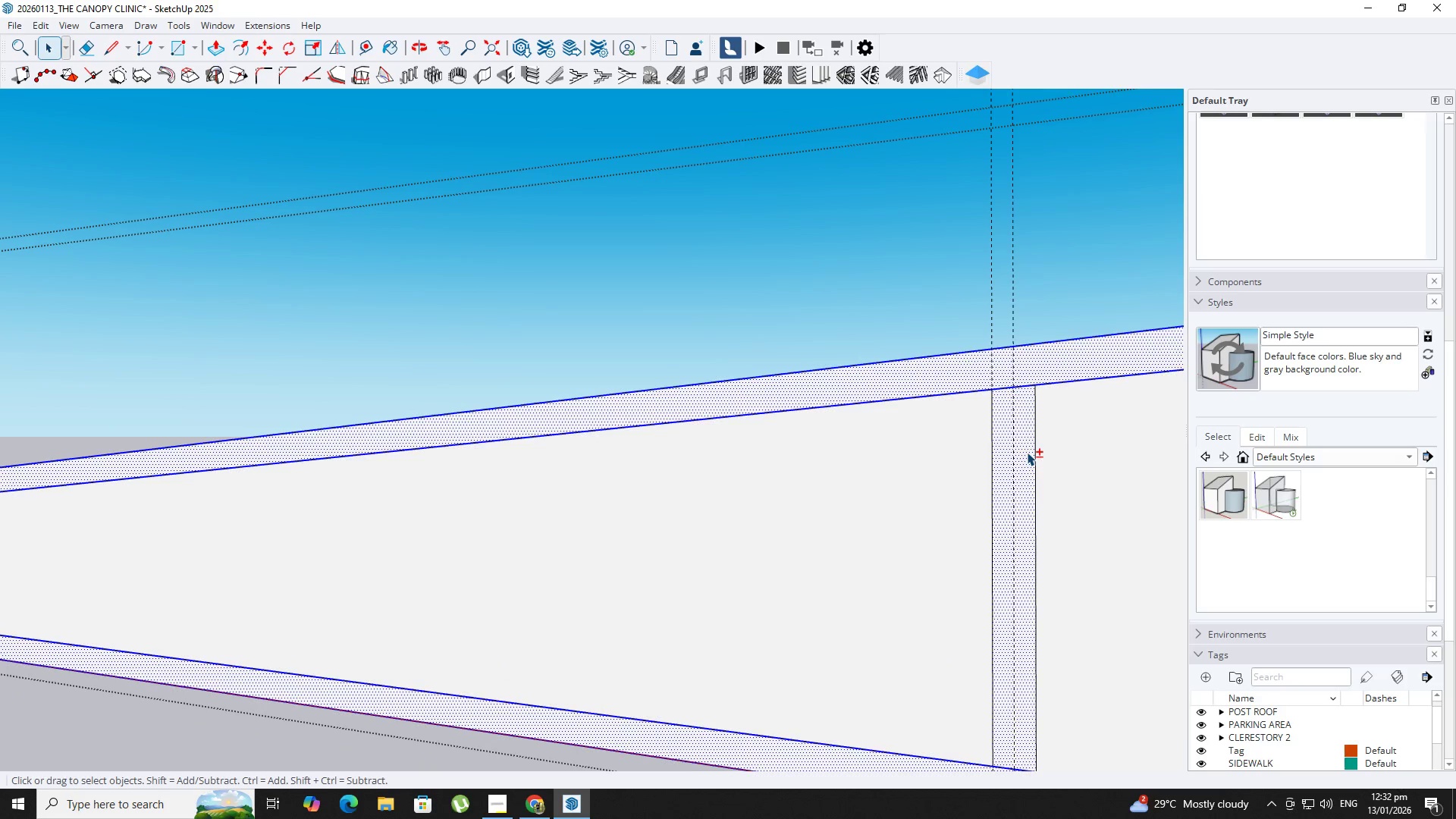 
scroll: coordinate [1037, 459], scroll_direction: down, amount: 2.0
 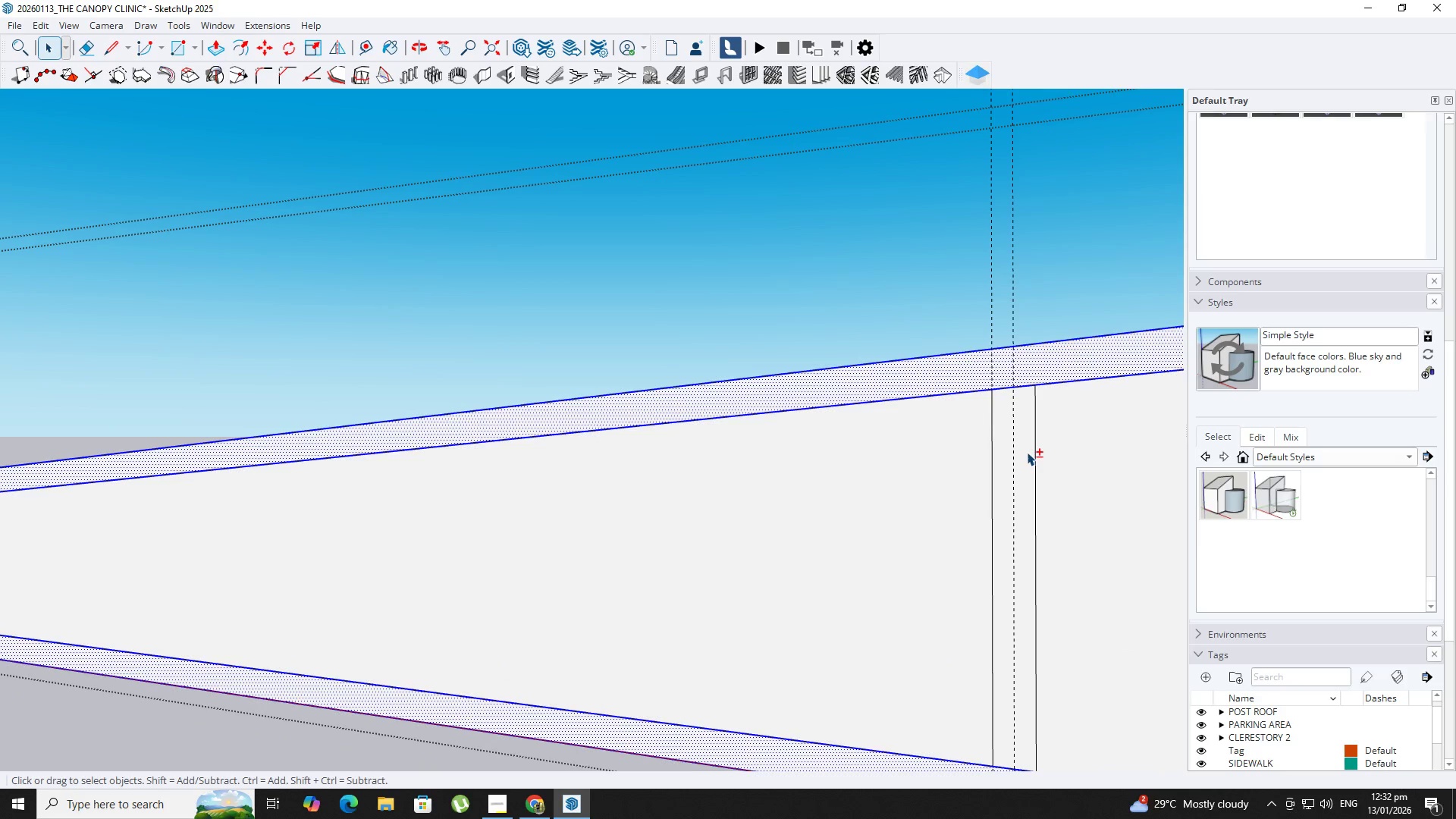 
right_click([1027, 452])
 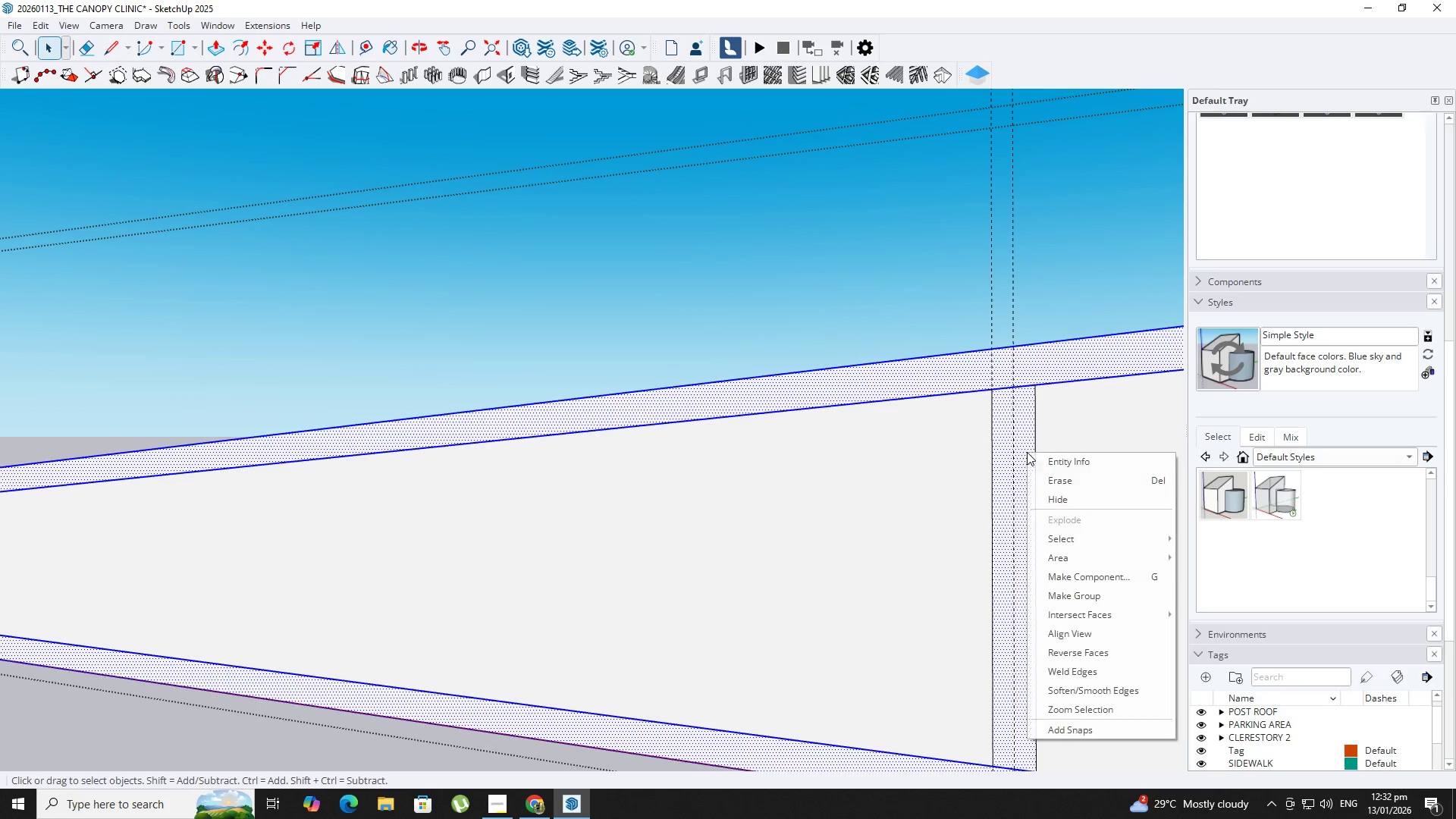 
key(Shift+ShiftLeft)
 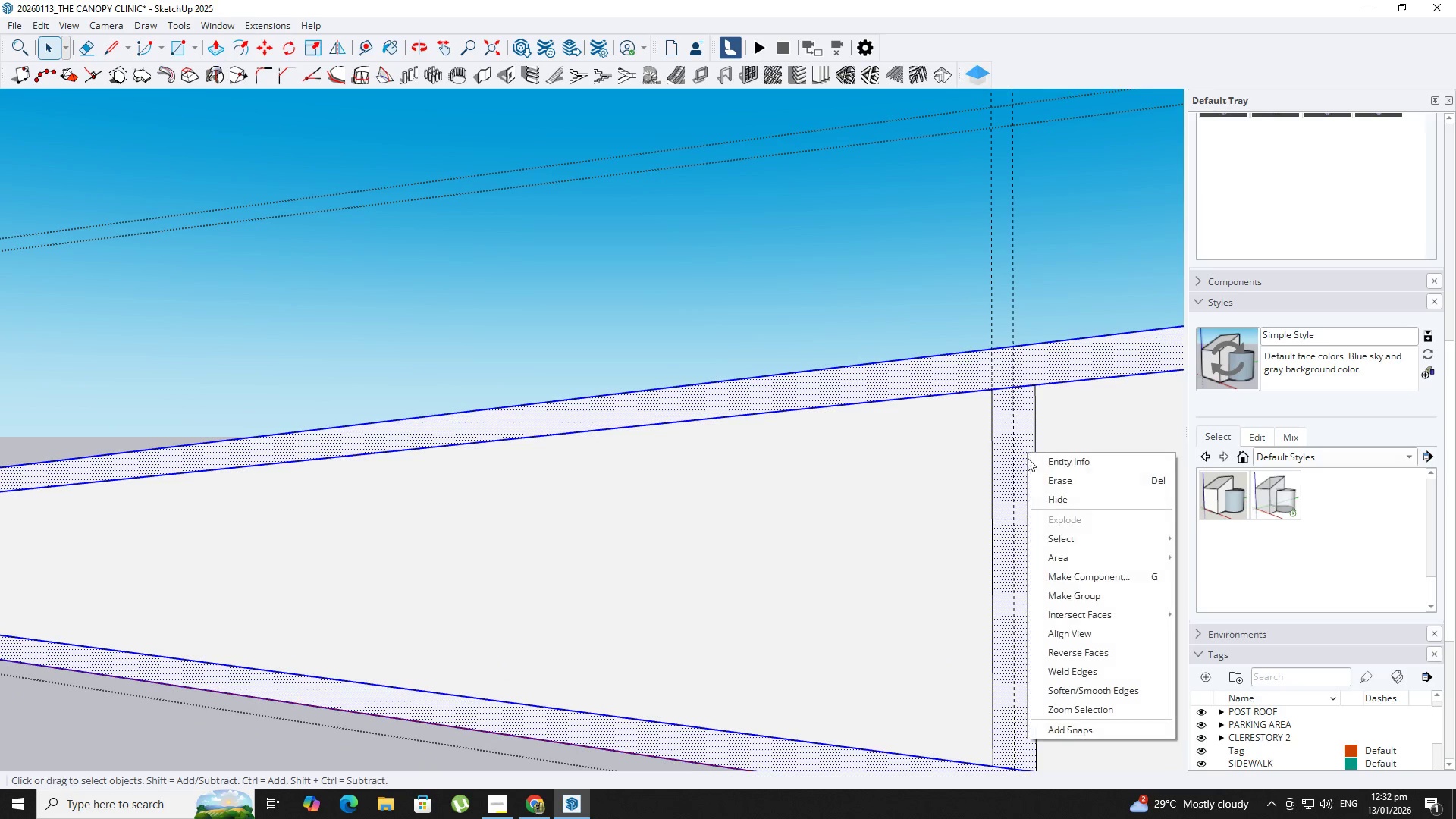 
key(Shift+ShiftLeft)
 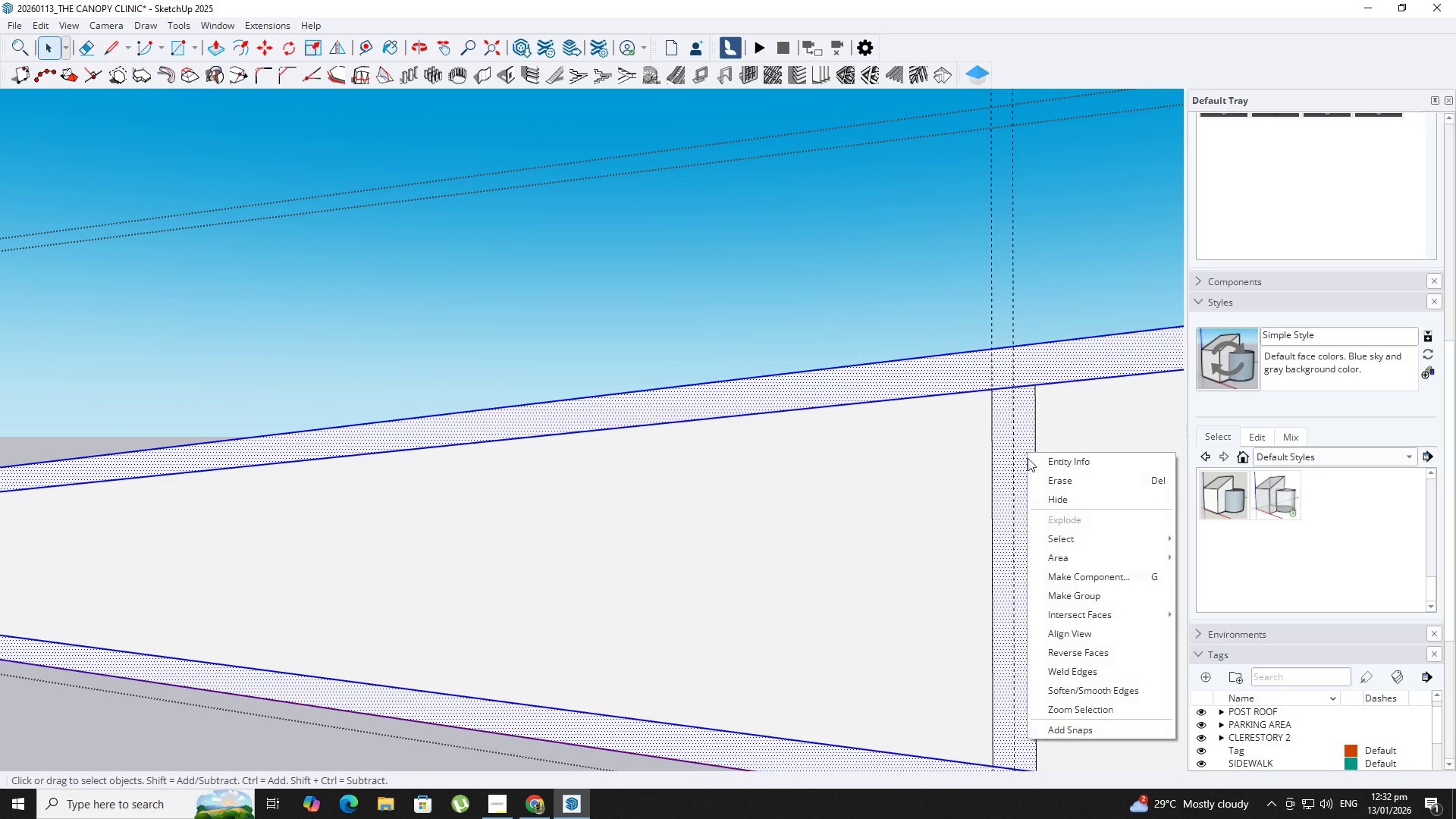 
key(Shift+ShiftLeft)
 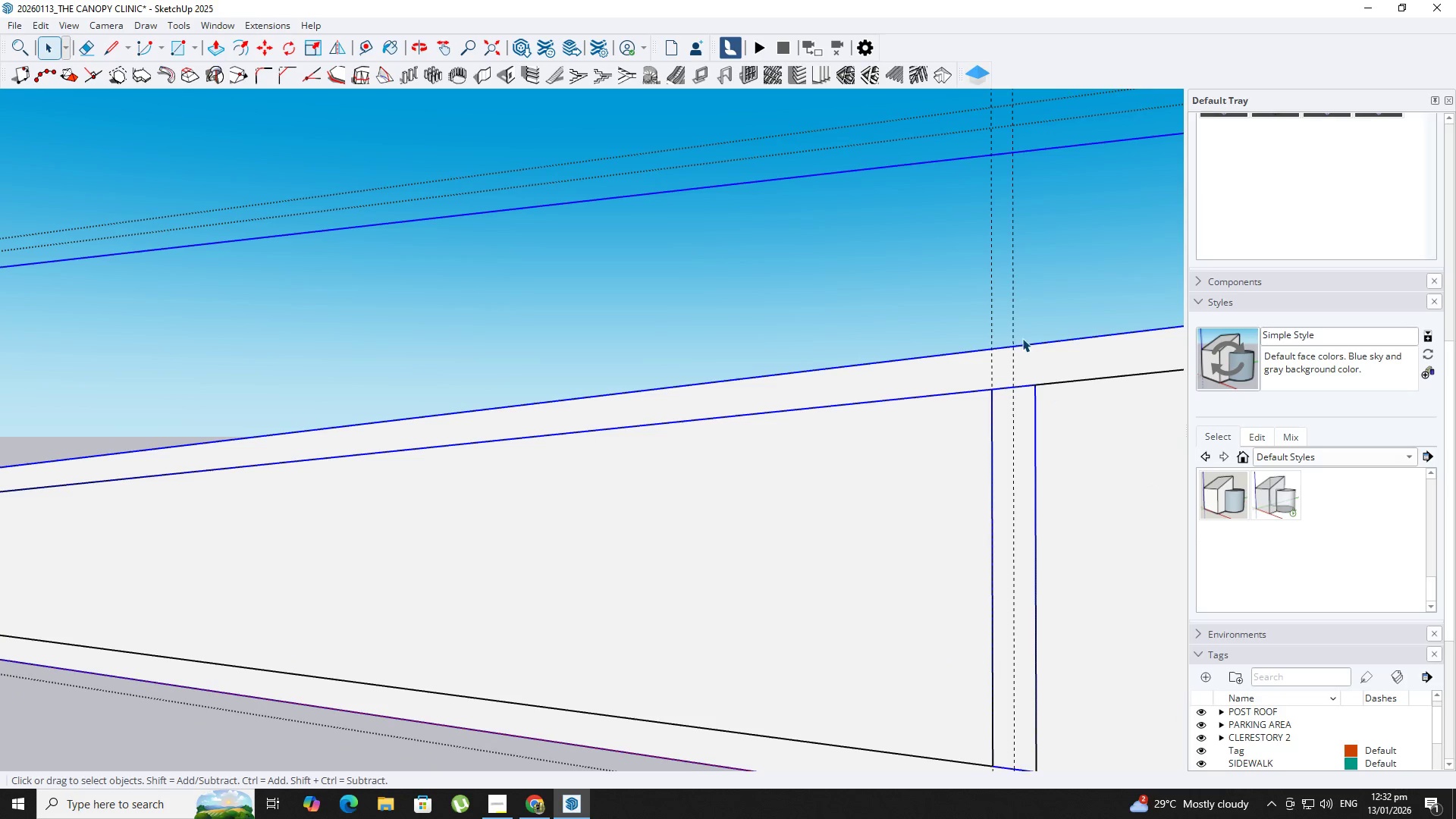 
double_click([1036, 390])
 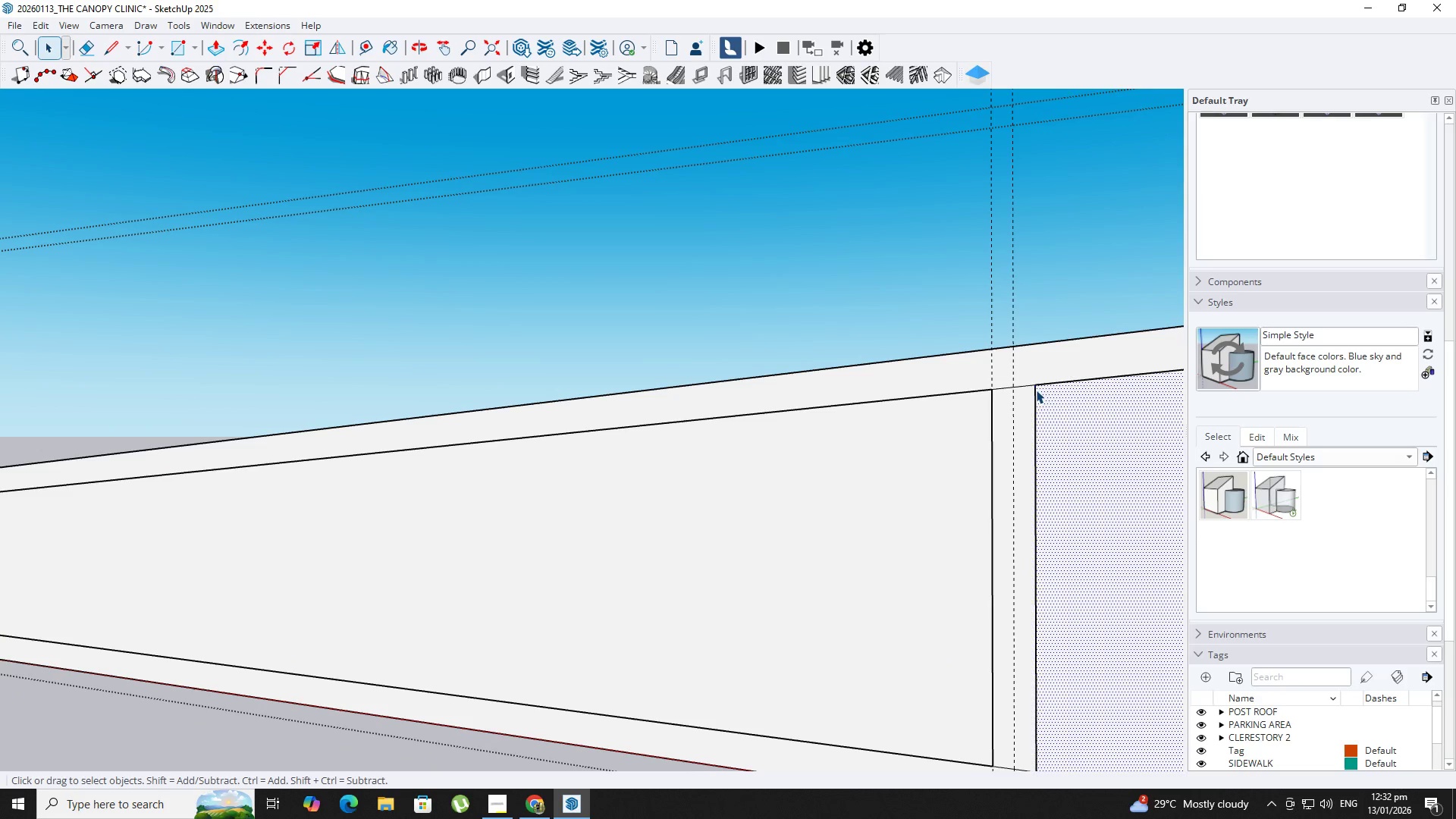 
key(P)
 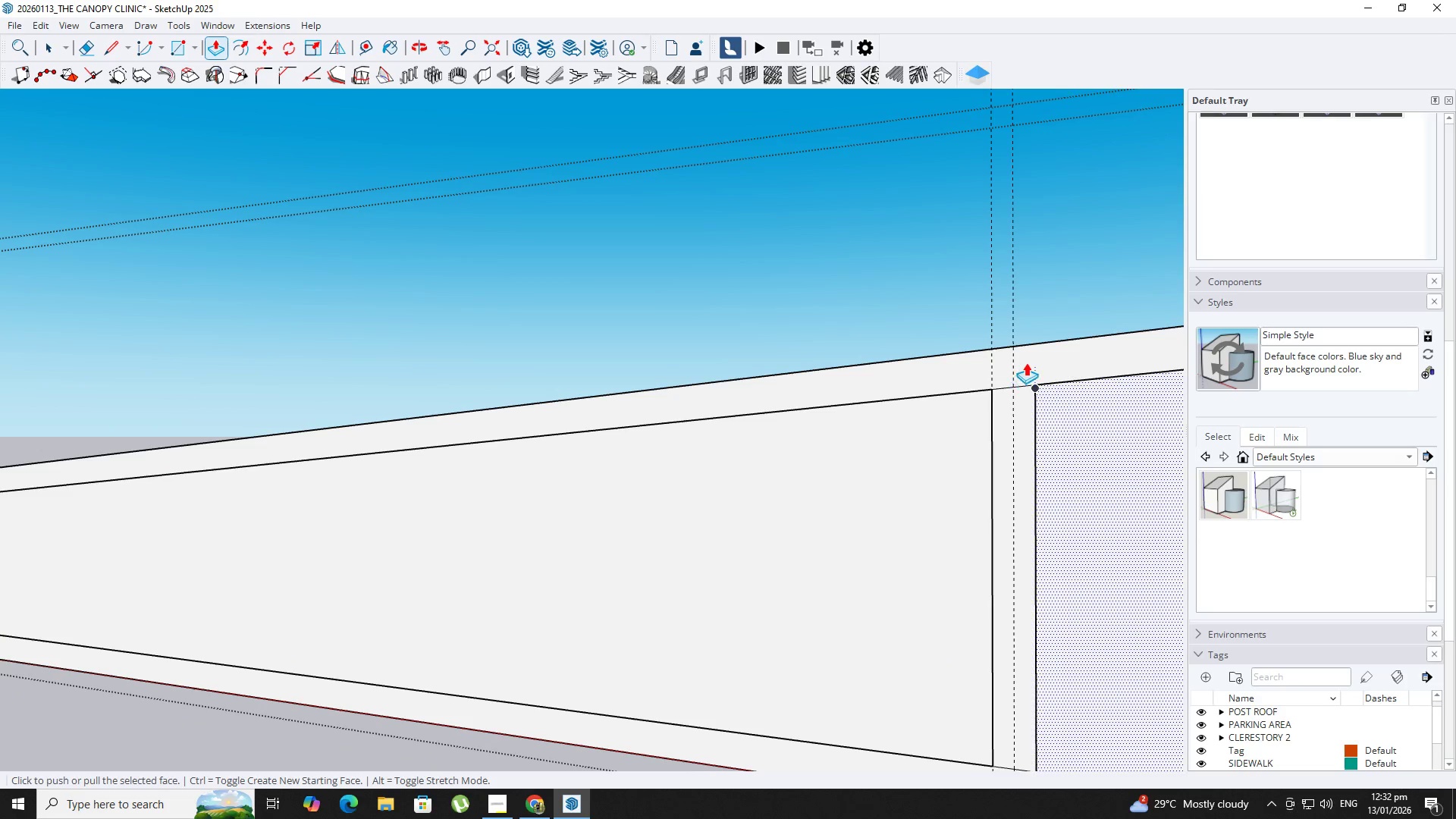 
key(Space)
 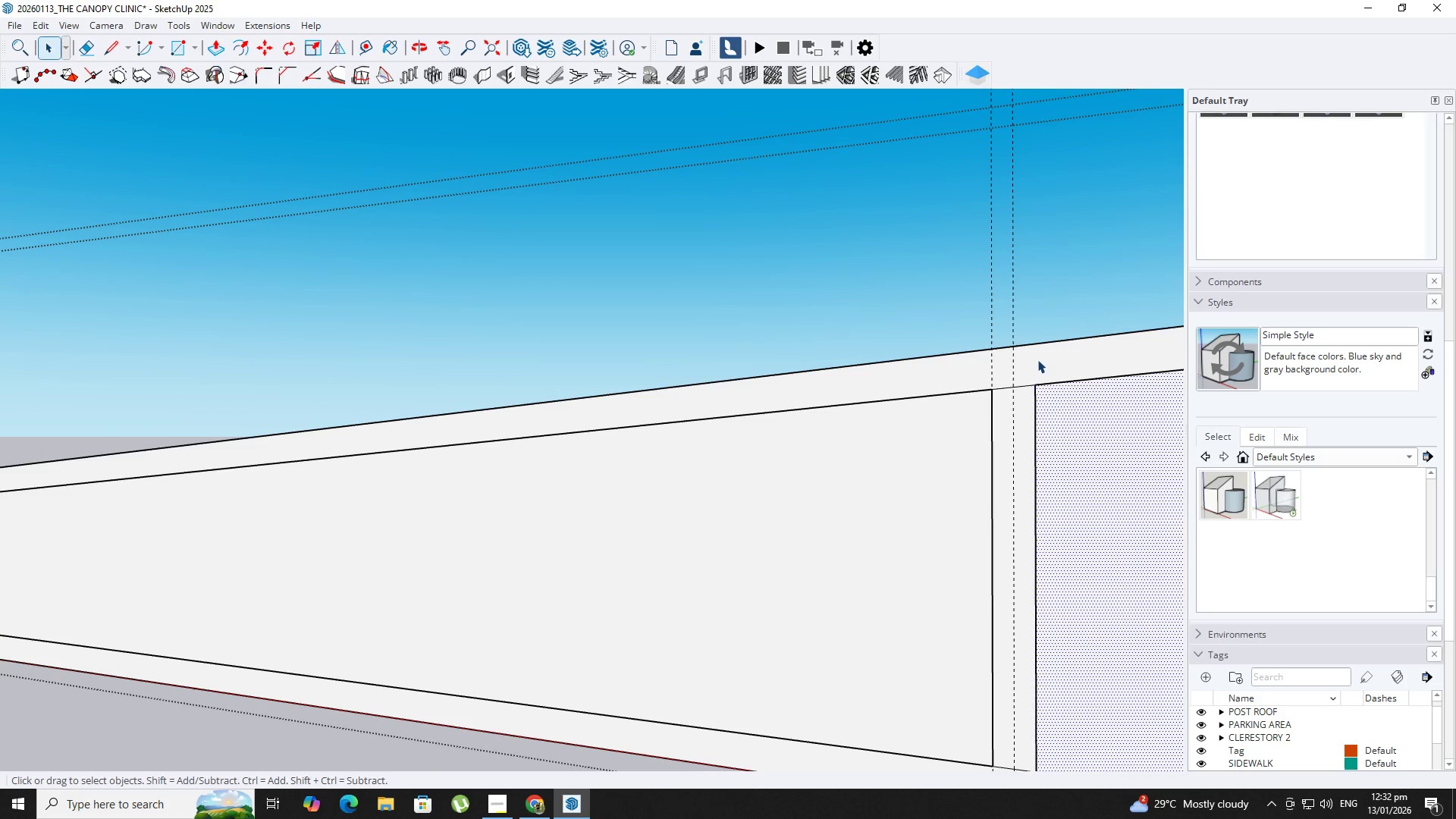 
key(Escape)
 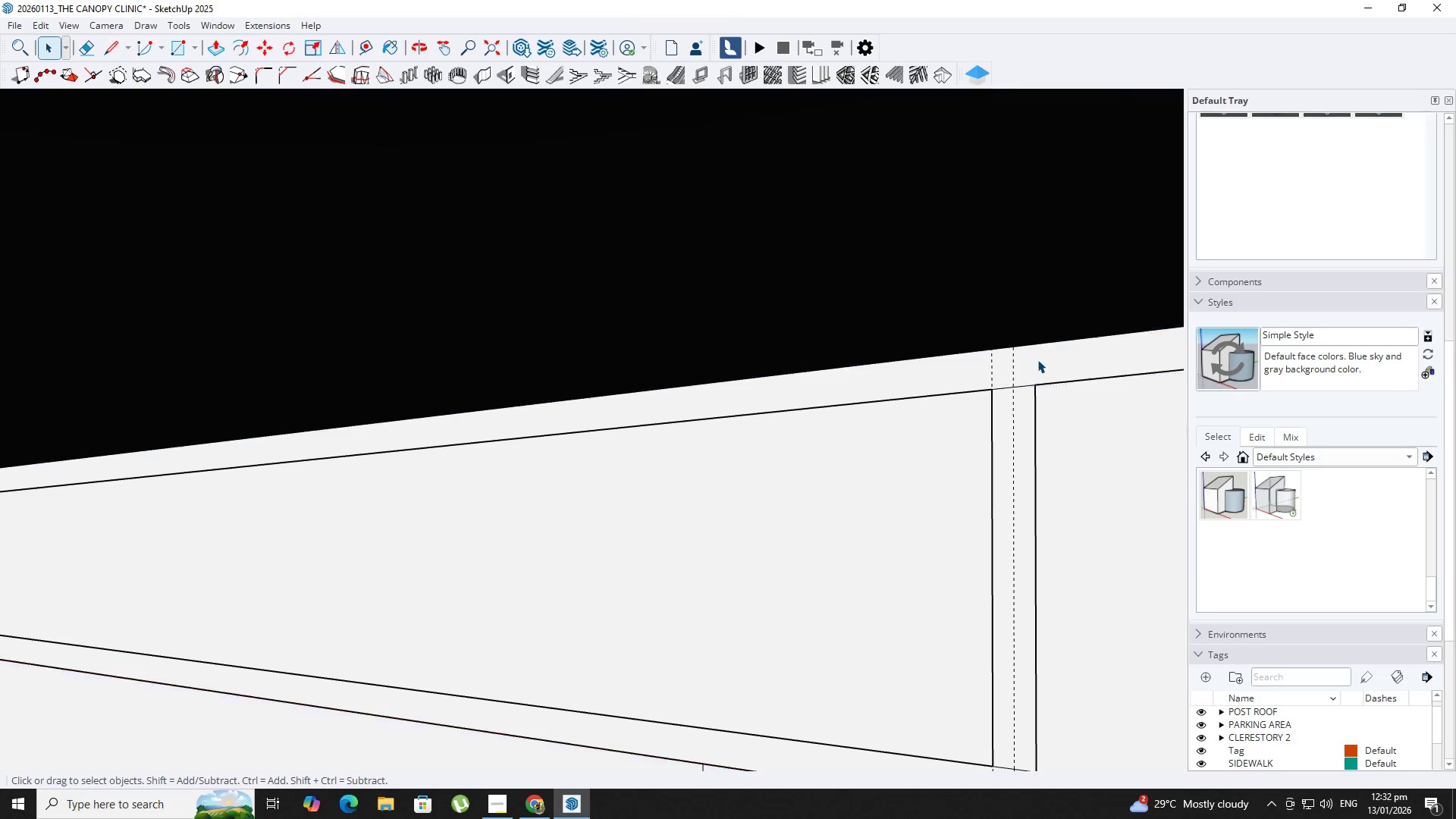 
left_click([1037, 359])
 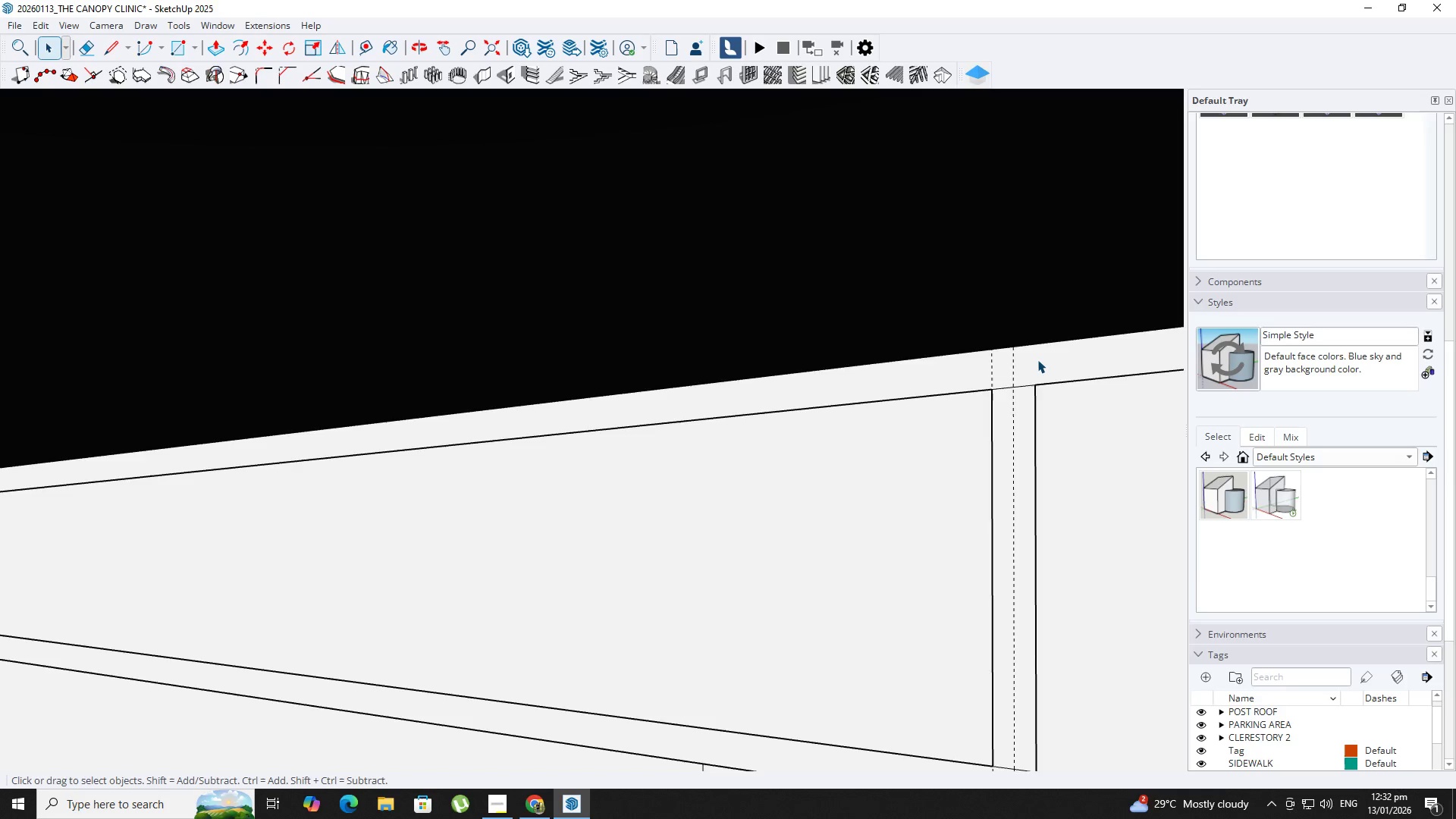 
double_click([1037, 359])
 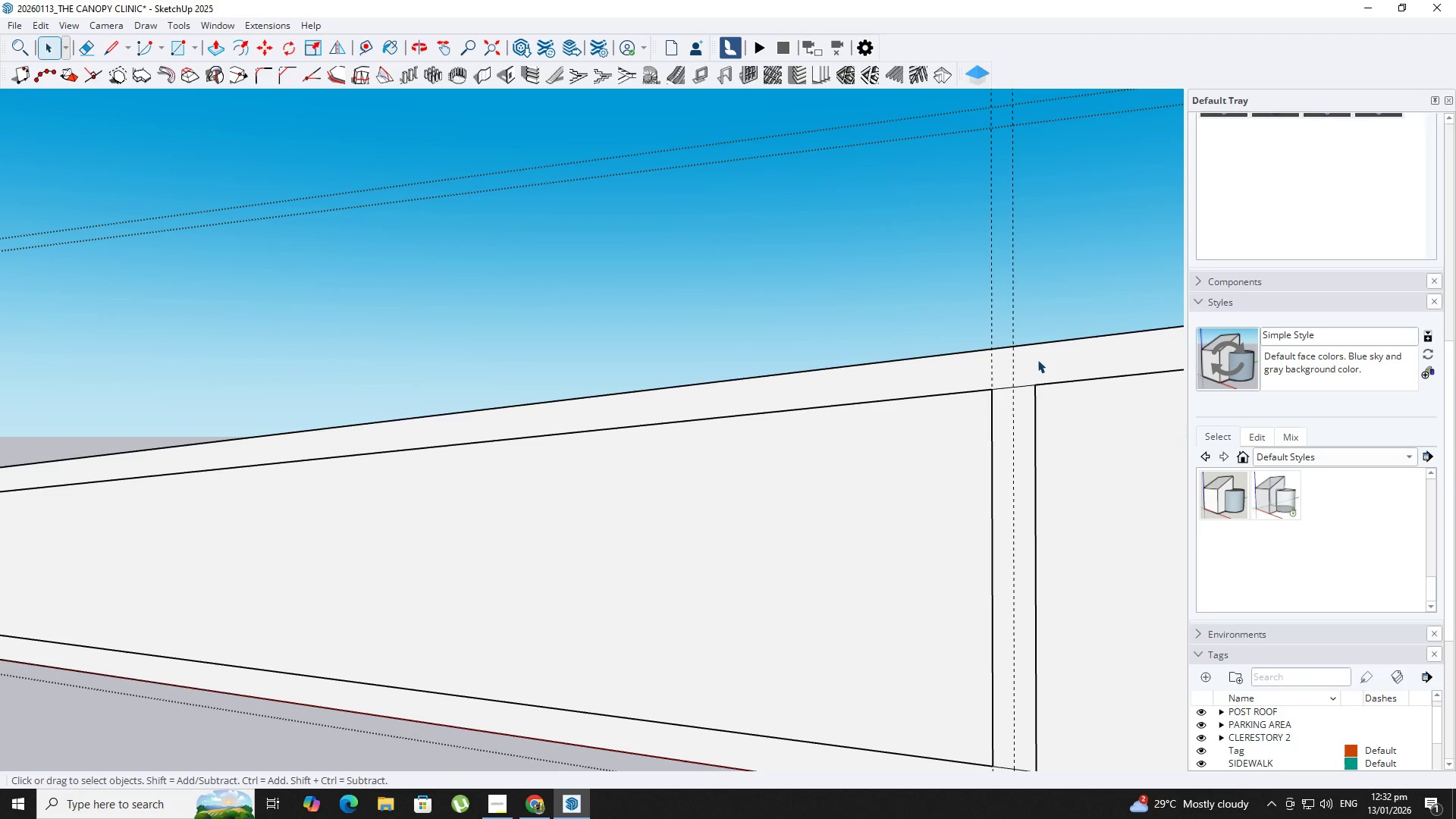 
triple_click([1037, 359])
 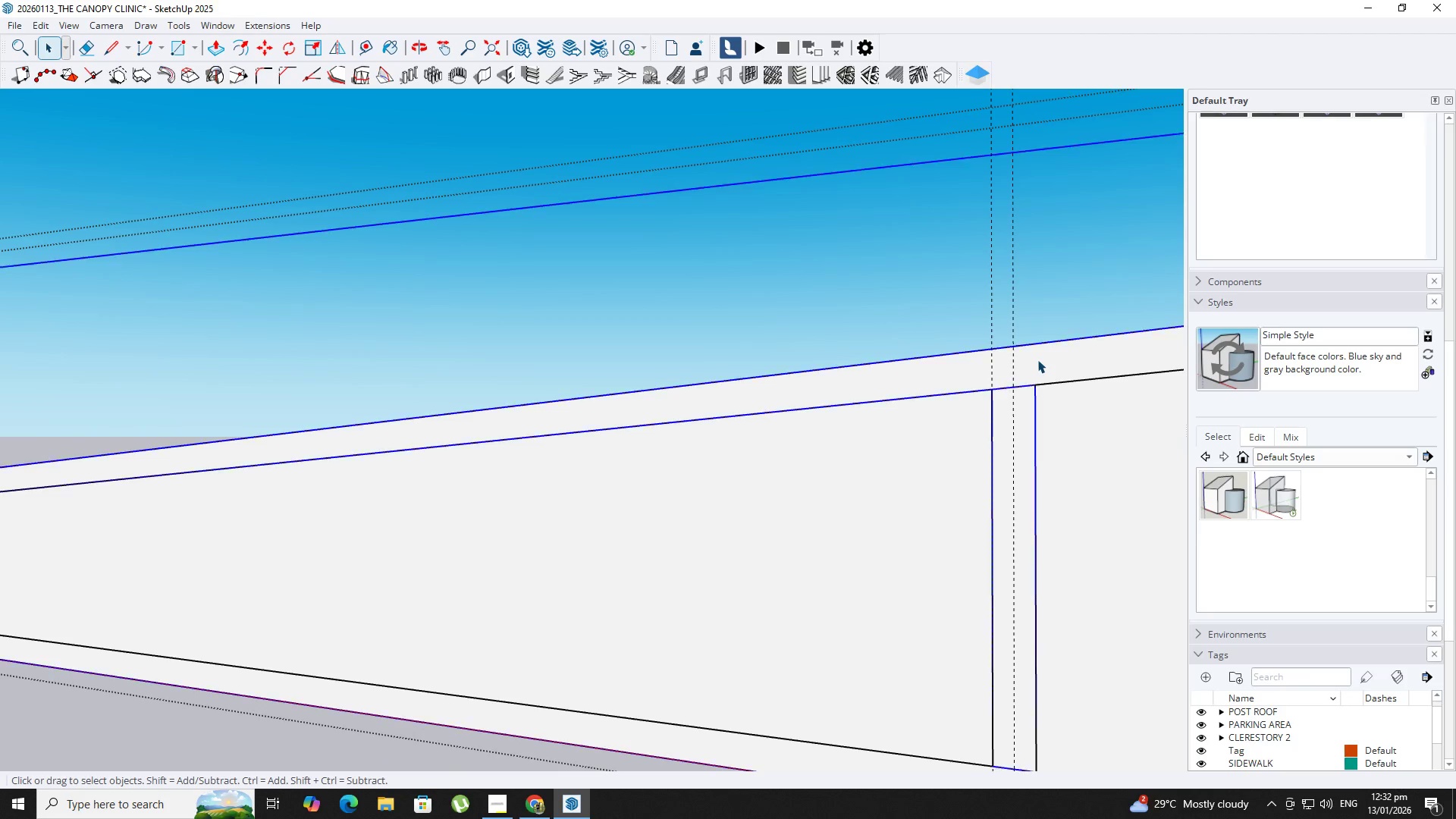 
triple_click([1037, 359])
 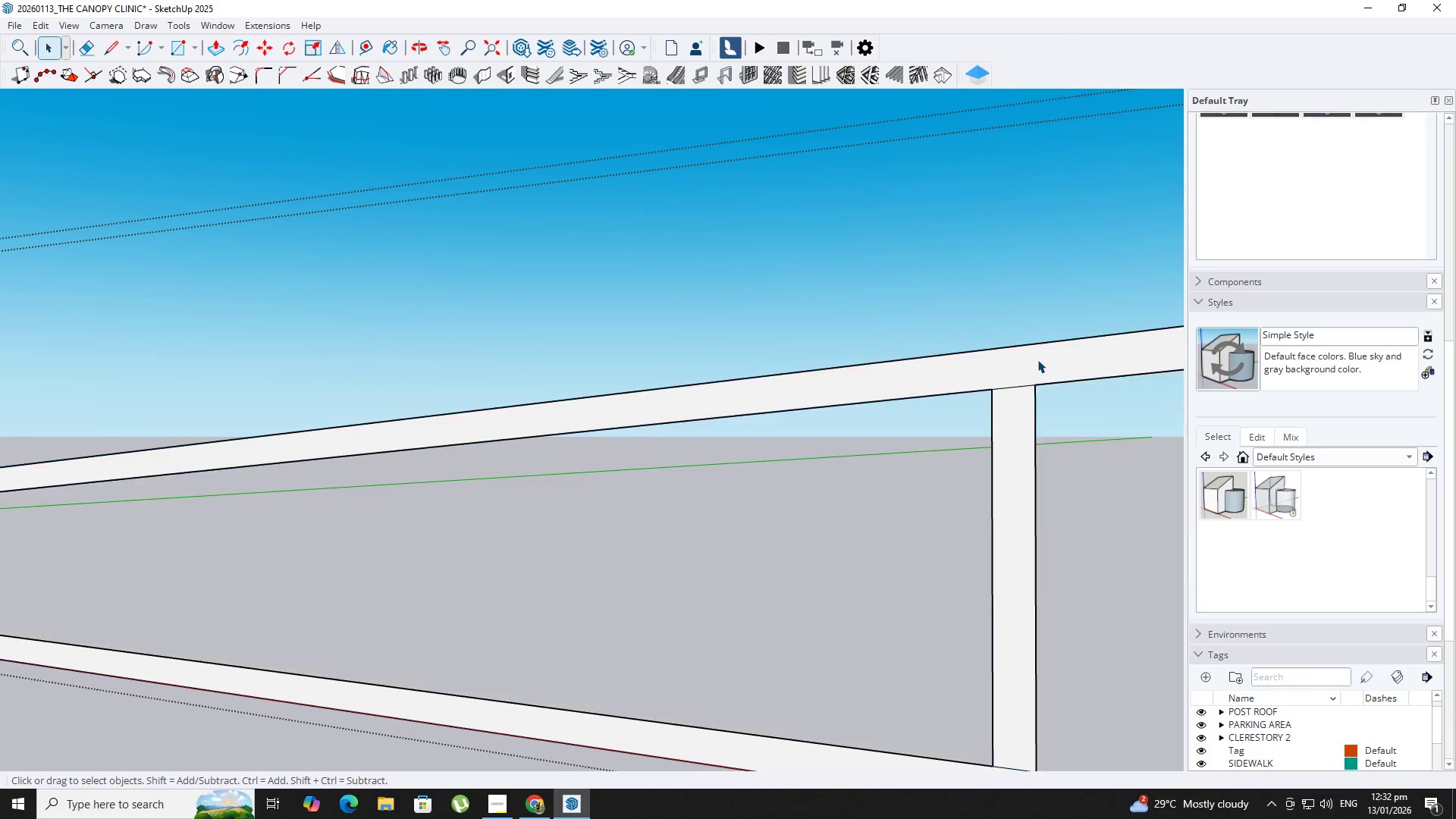 
triple_click([1037, 359])
 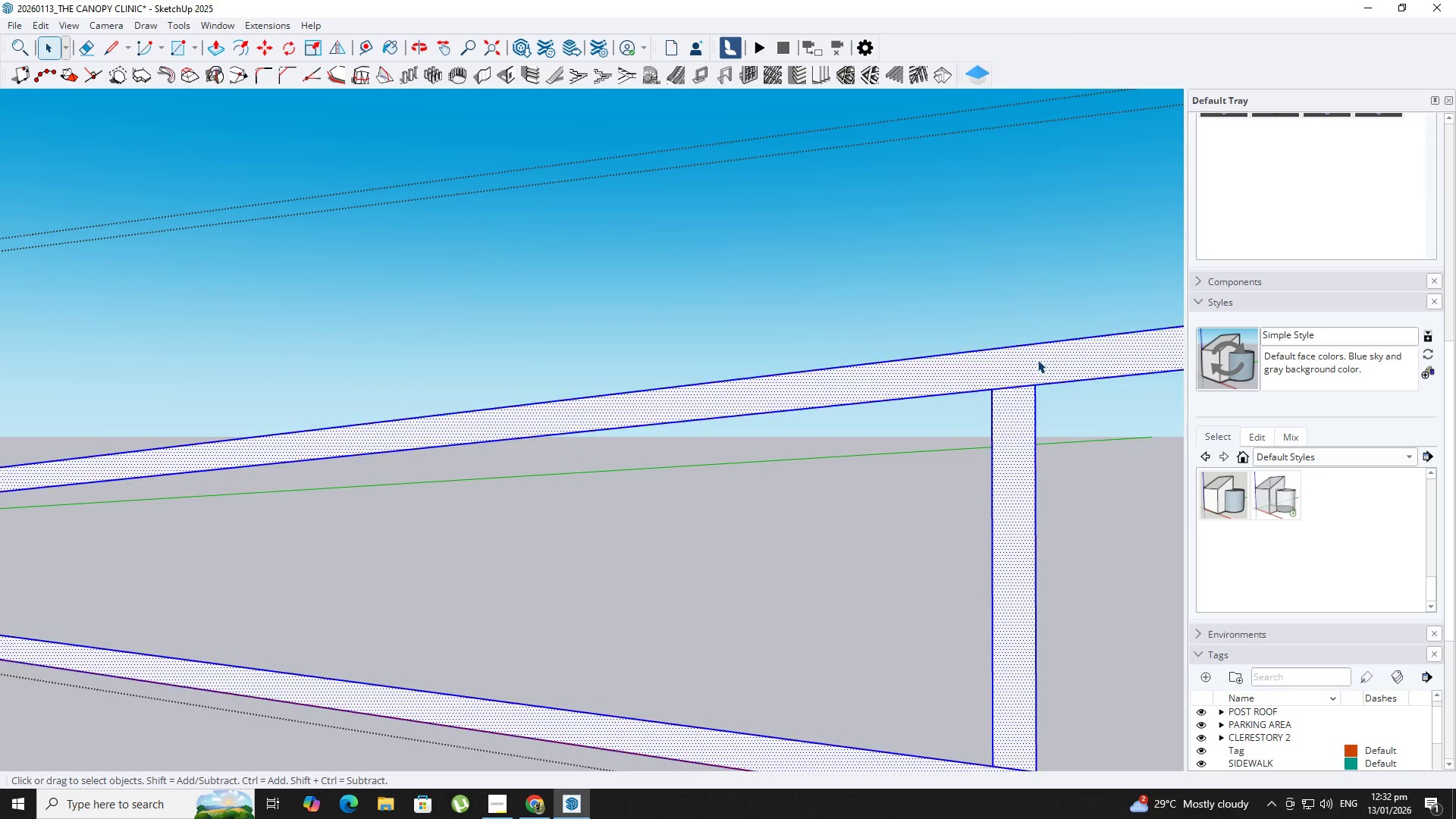 
triple_click([1037, 359])
 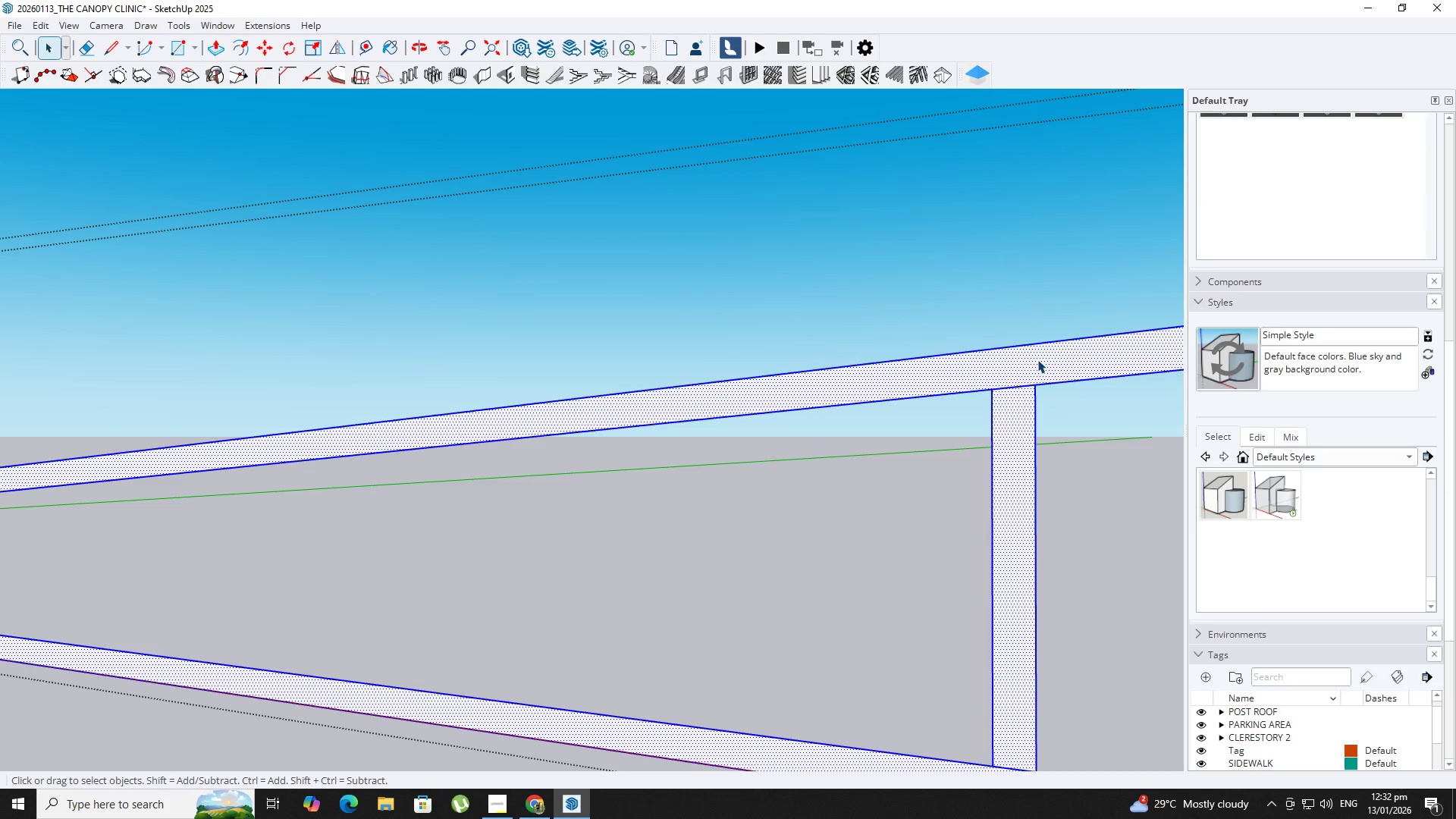 
key(P)
 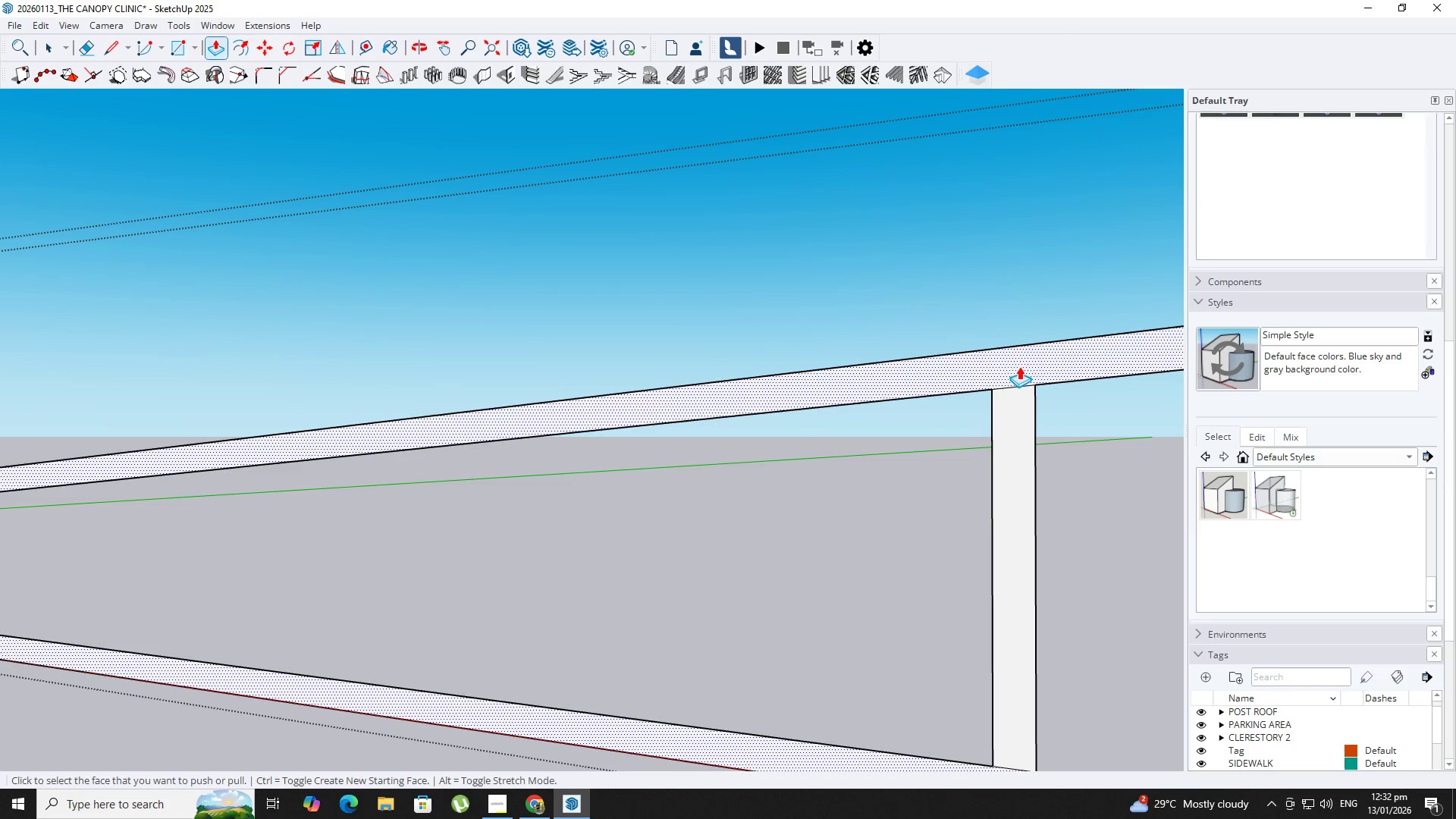 
double_click([1019, 366])
 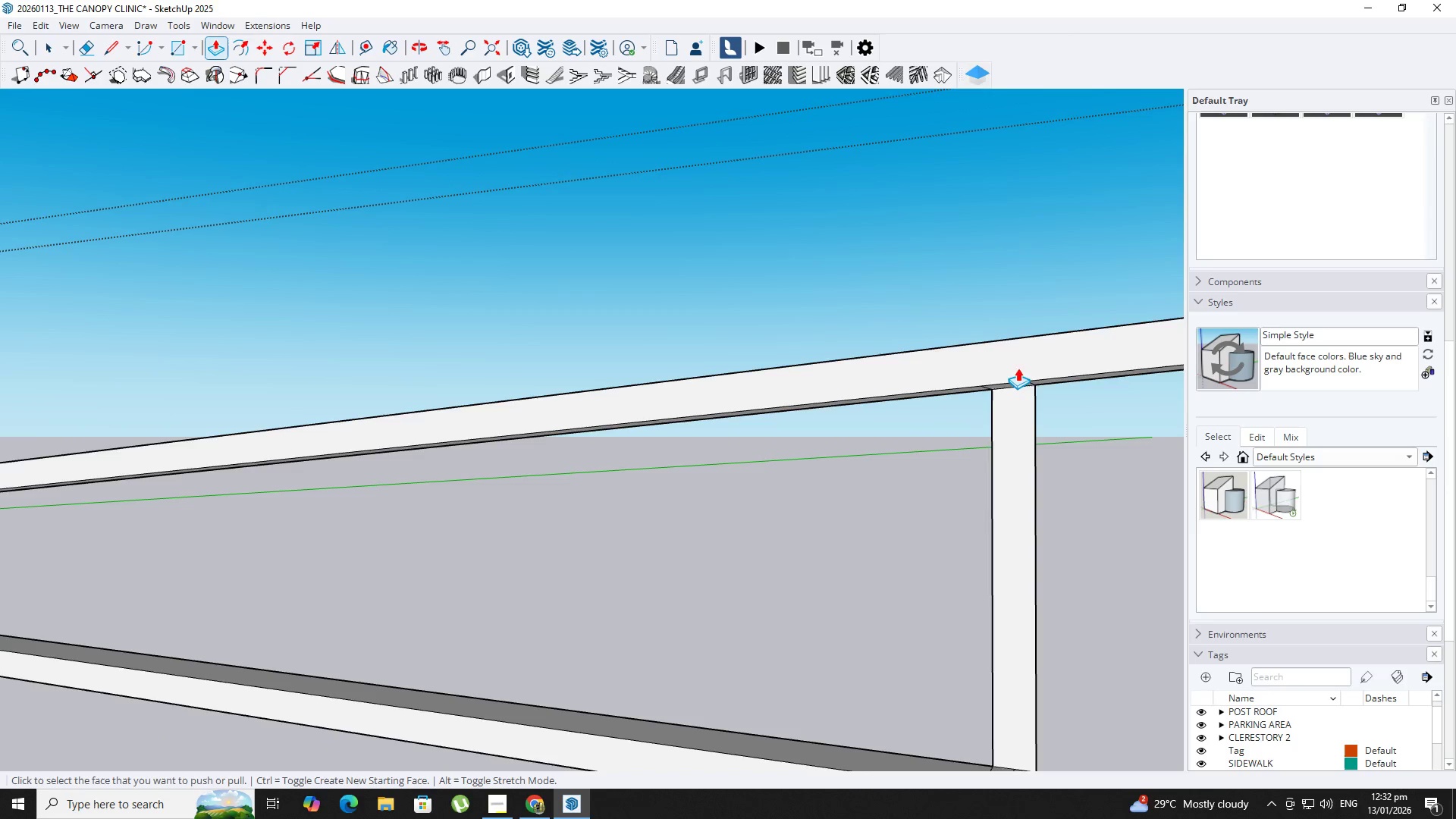 
scroll: coordinate [1003, 394], scroll_direction: down, amount: 3.0
 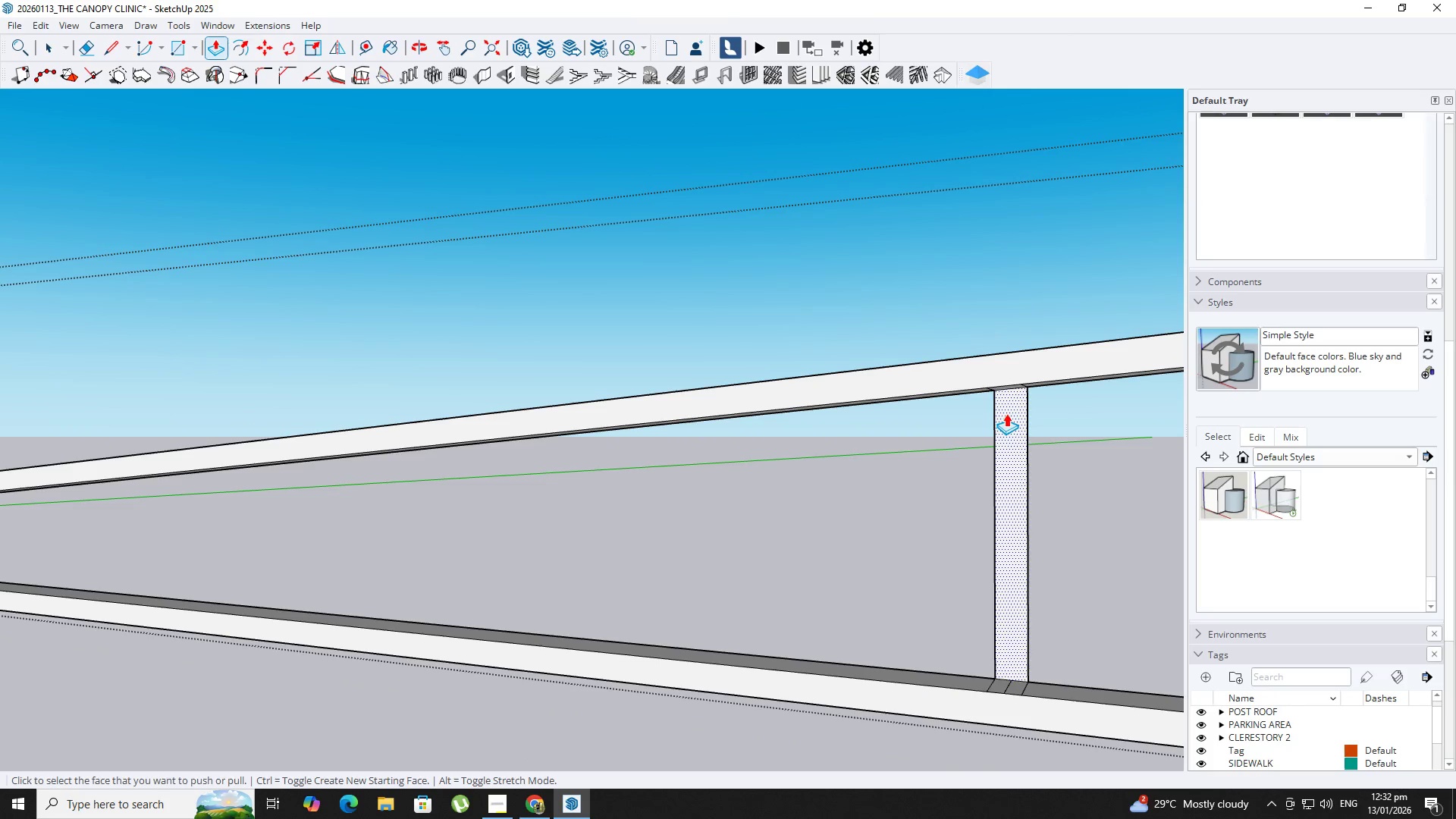 
key(Control+Z)
 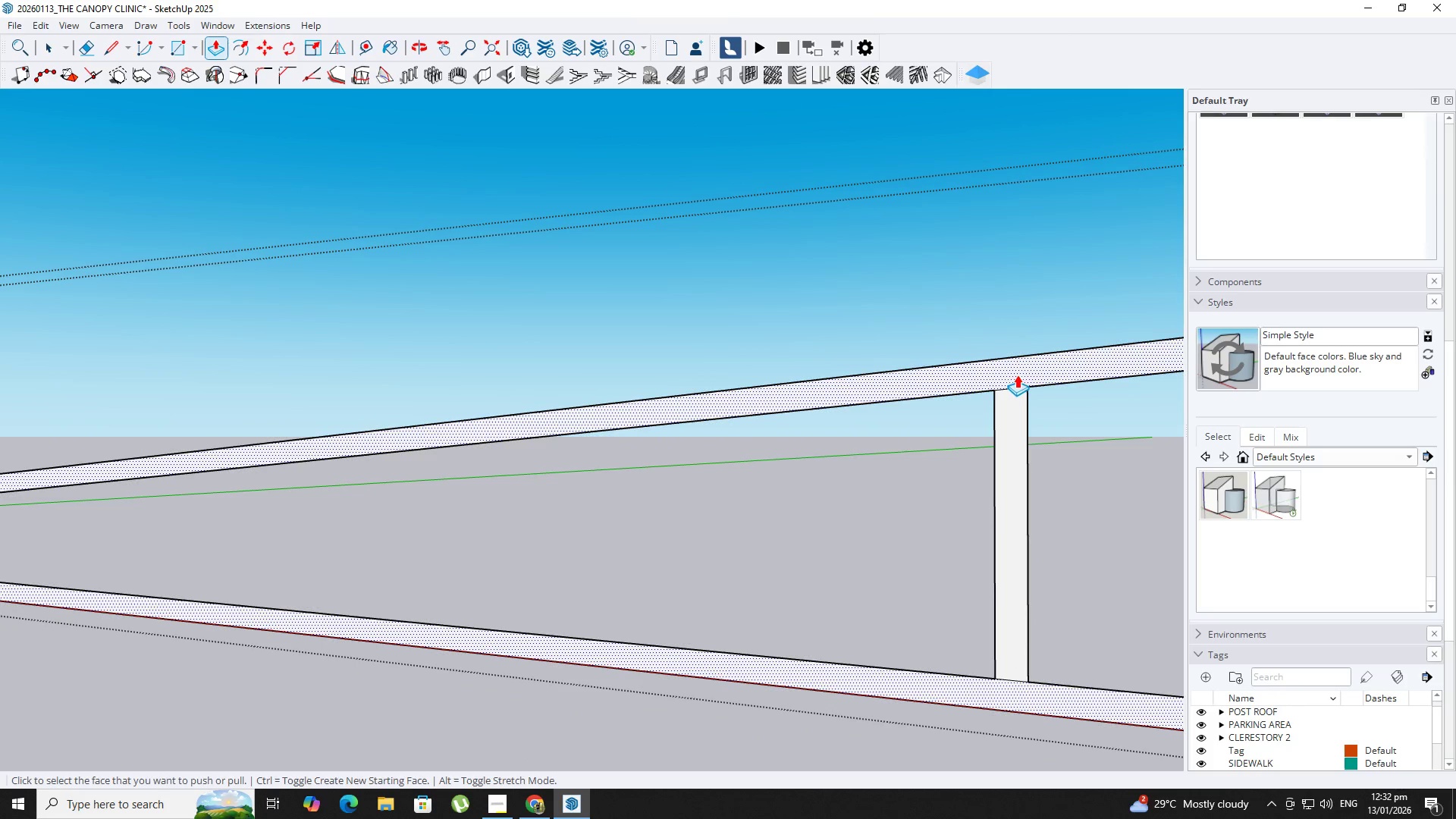 
left_click_drag(start_coordinate=[1015, 373], to_coordinate=[1011, 372])
 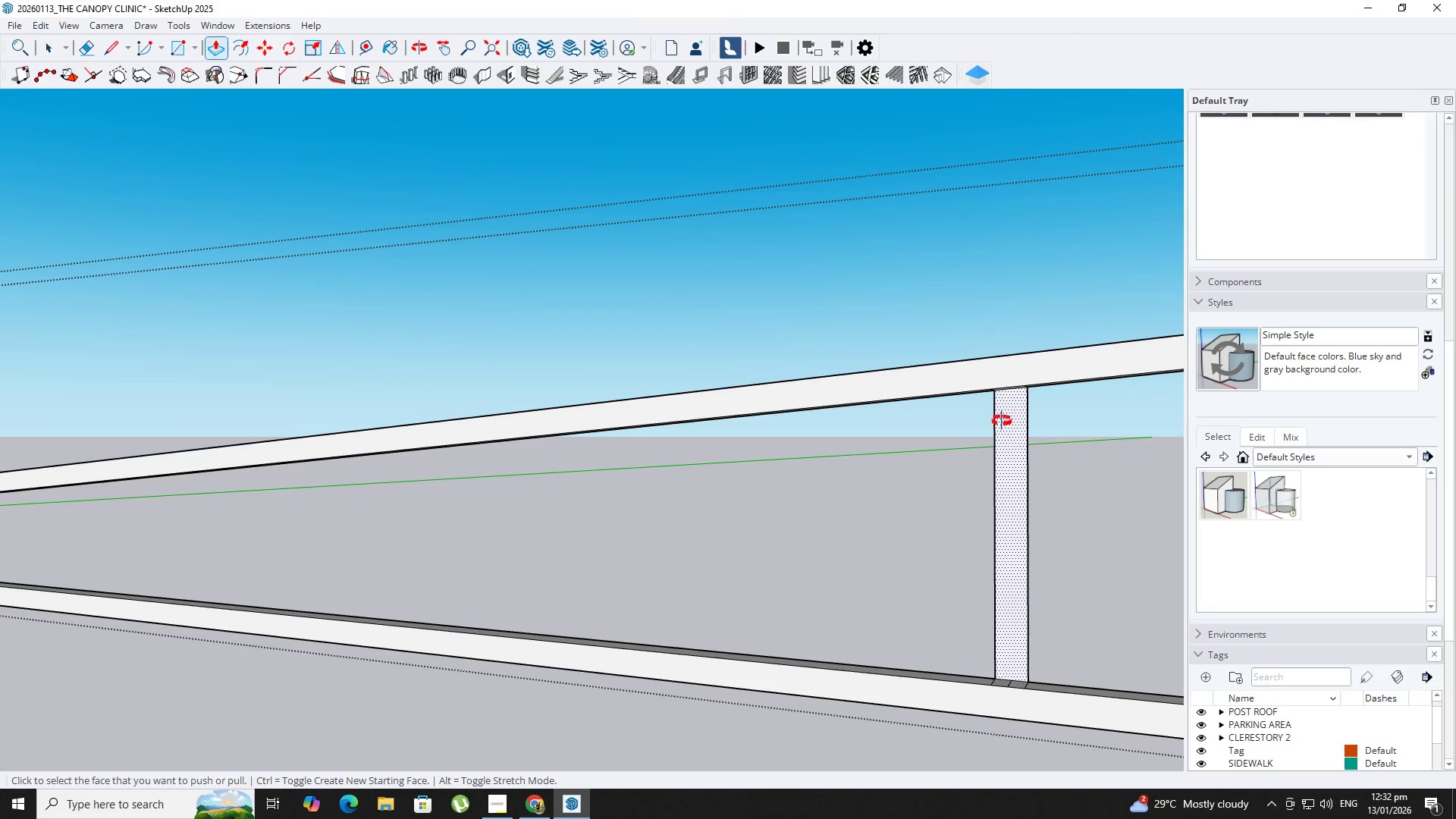 
key(Control+Z)
 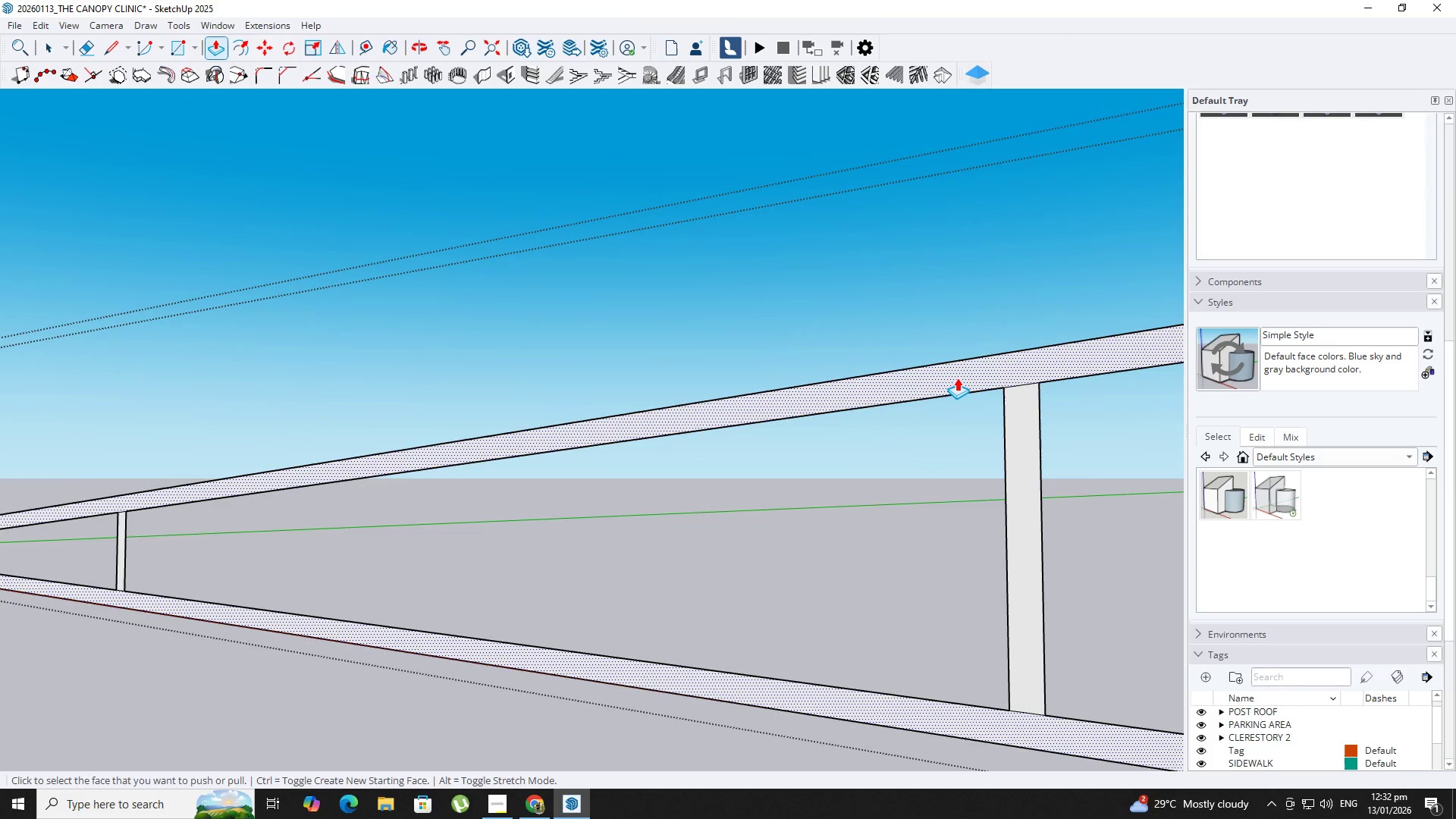 
scroll: coordinate [910, 403], scroll_direction: up, amount: 1.0
 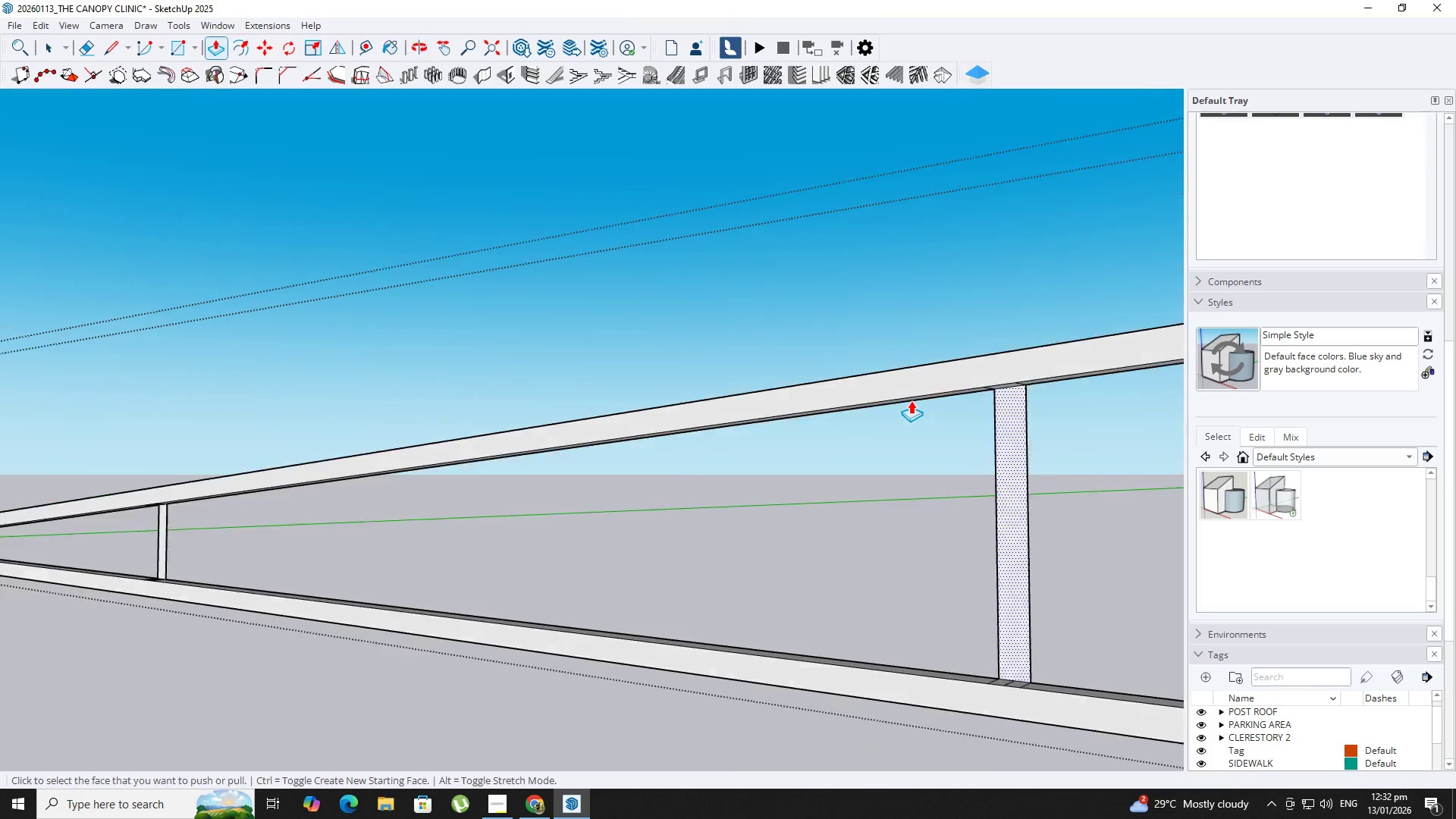 
left_click([957, 378])
 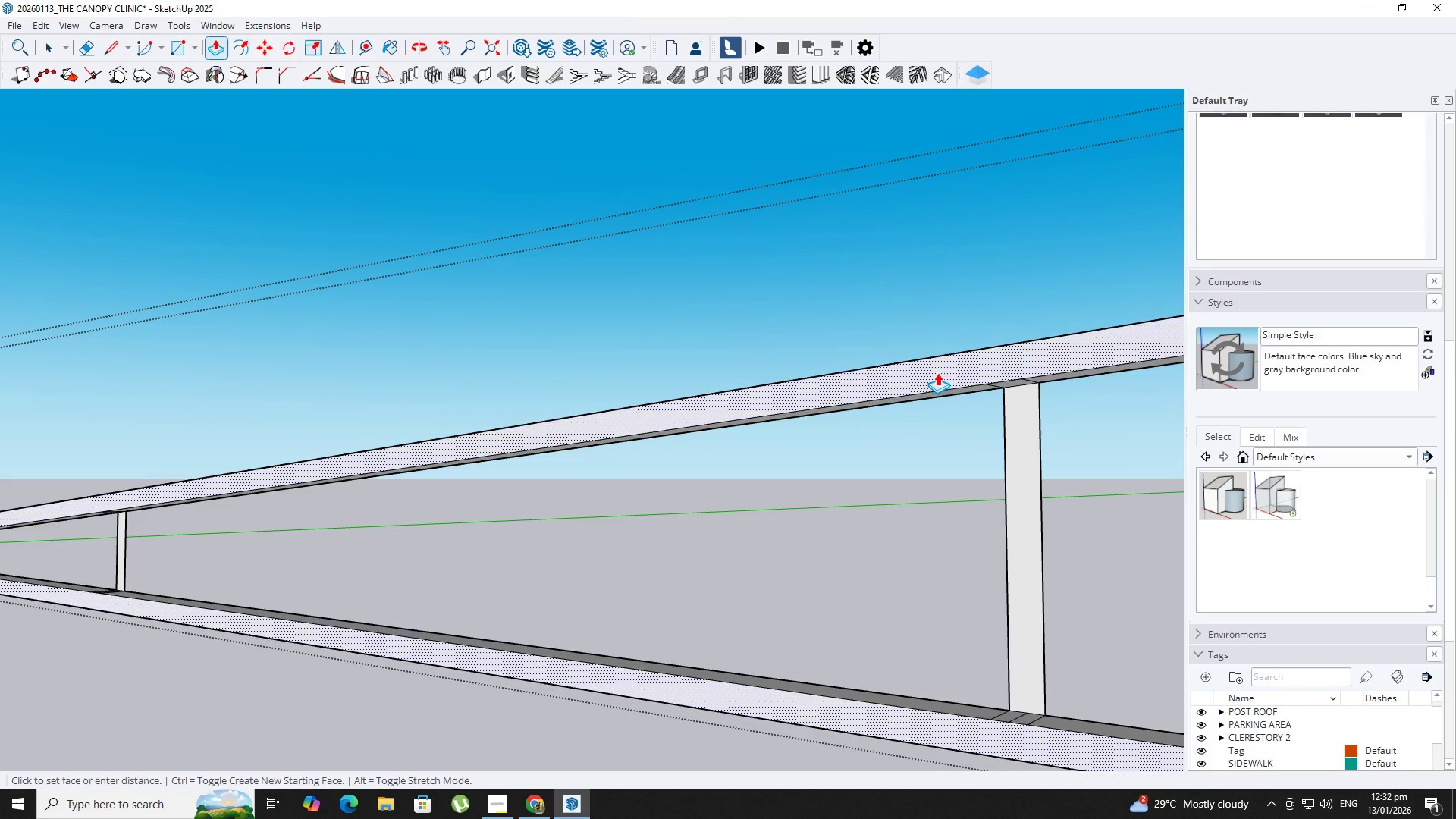 
key(NumpadDecimal)
 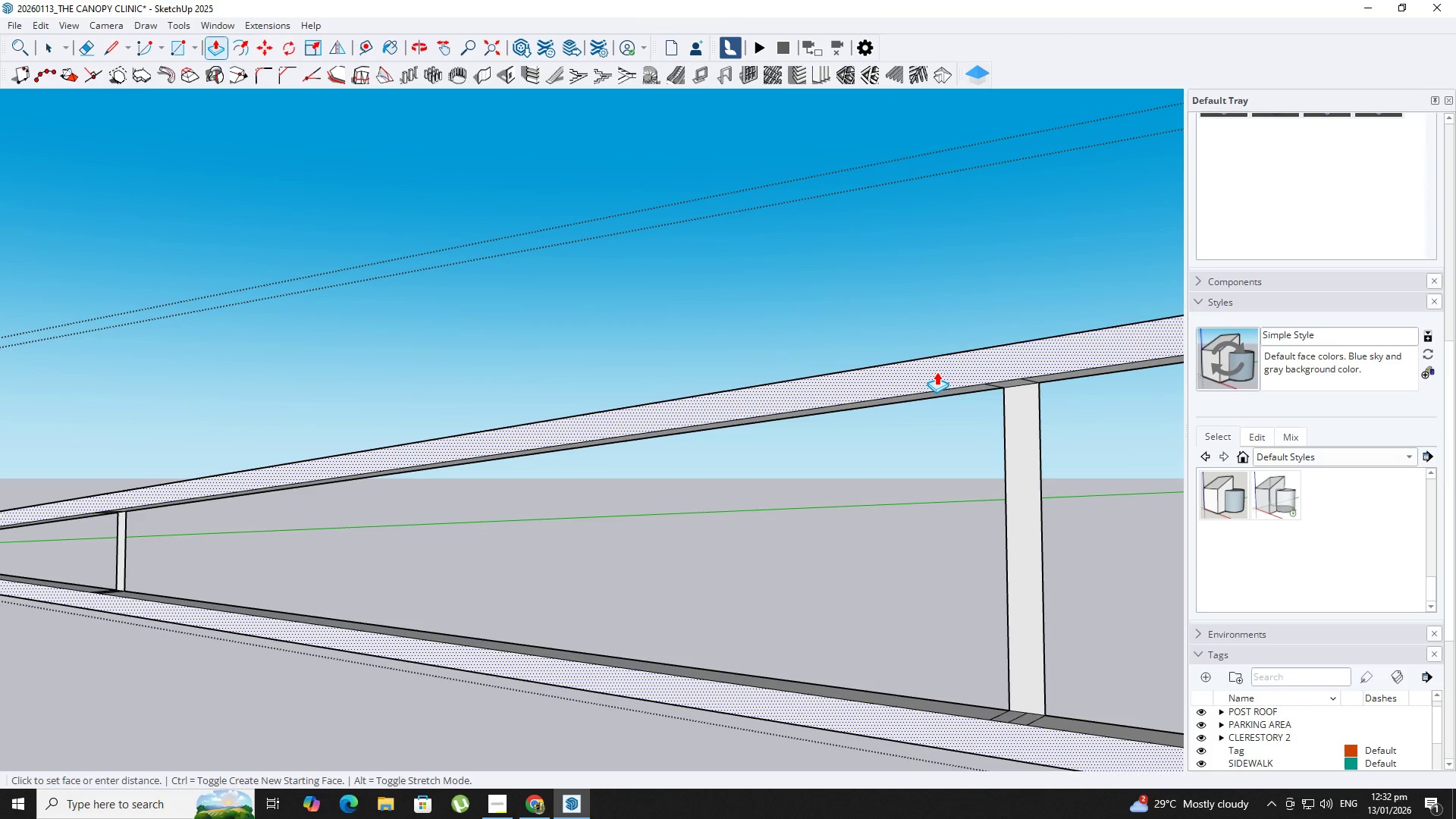 
key(Numpad1)
 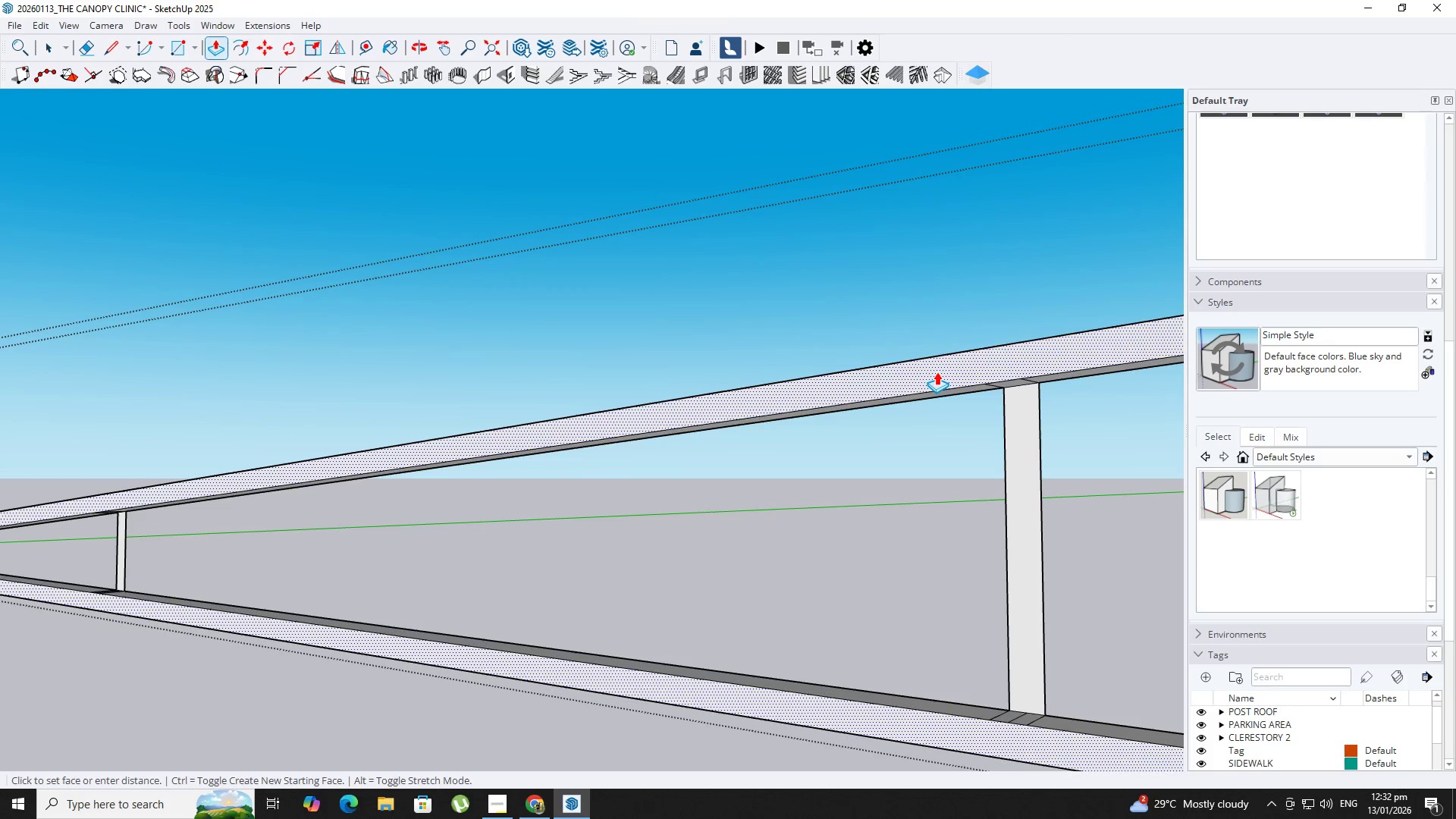 
key(NumpadEnter)
 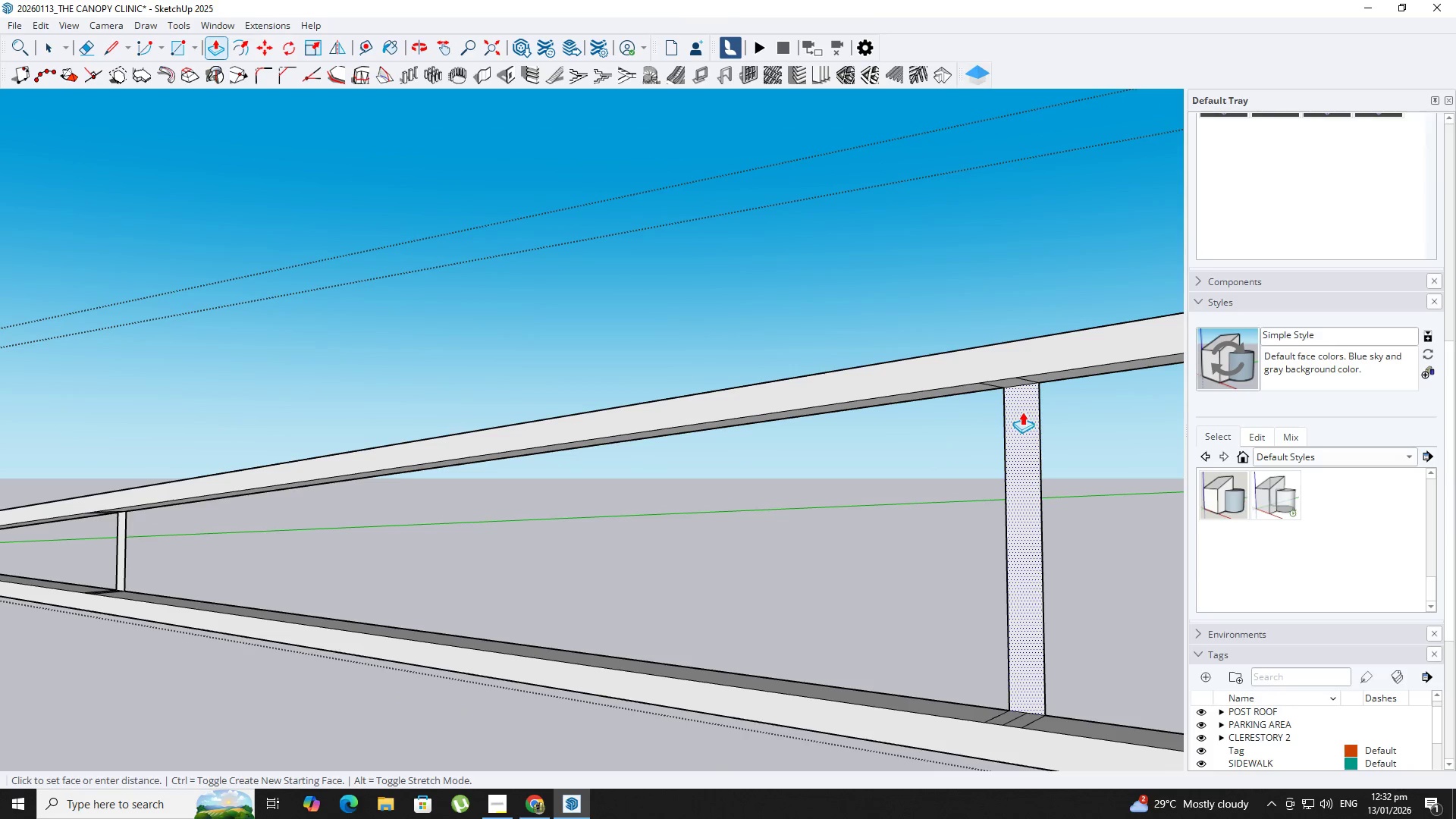 
left_click([1022, 412])
 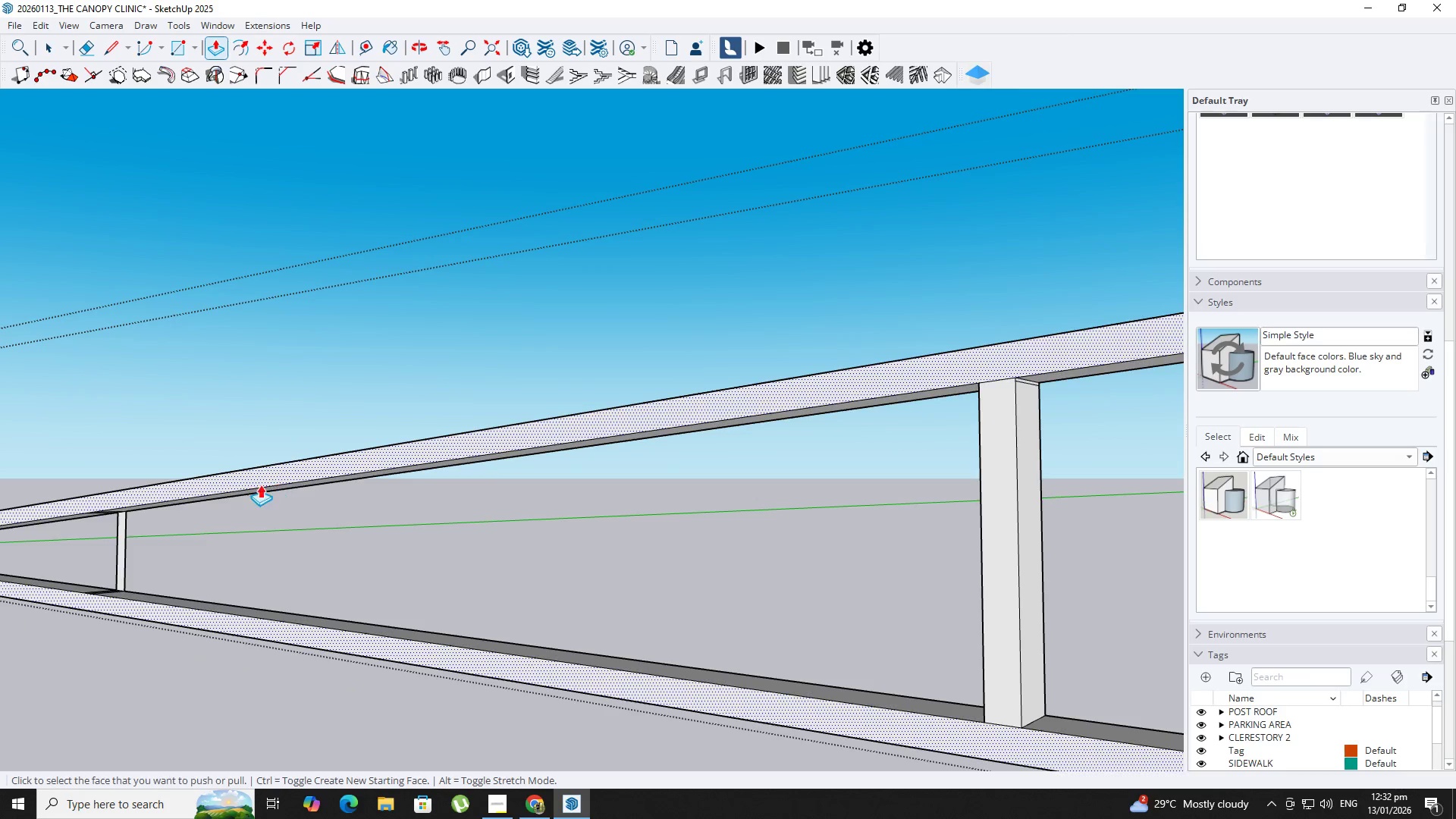 
left_click([120, 578])
 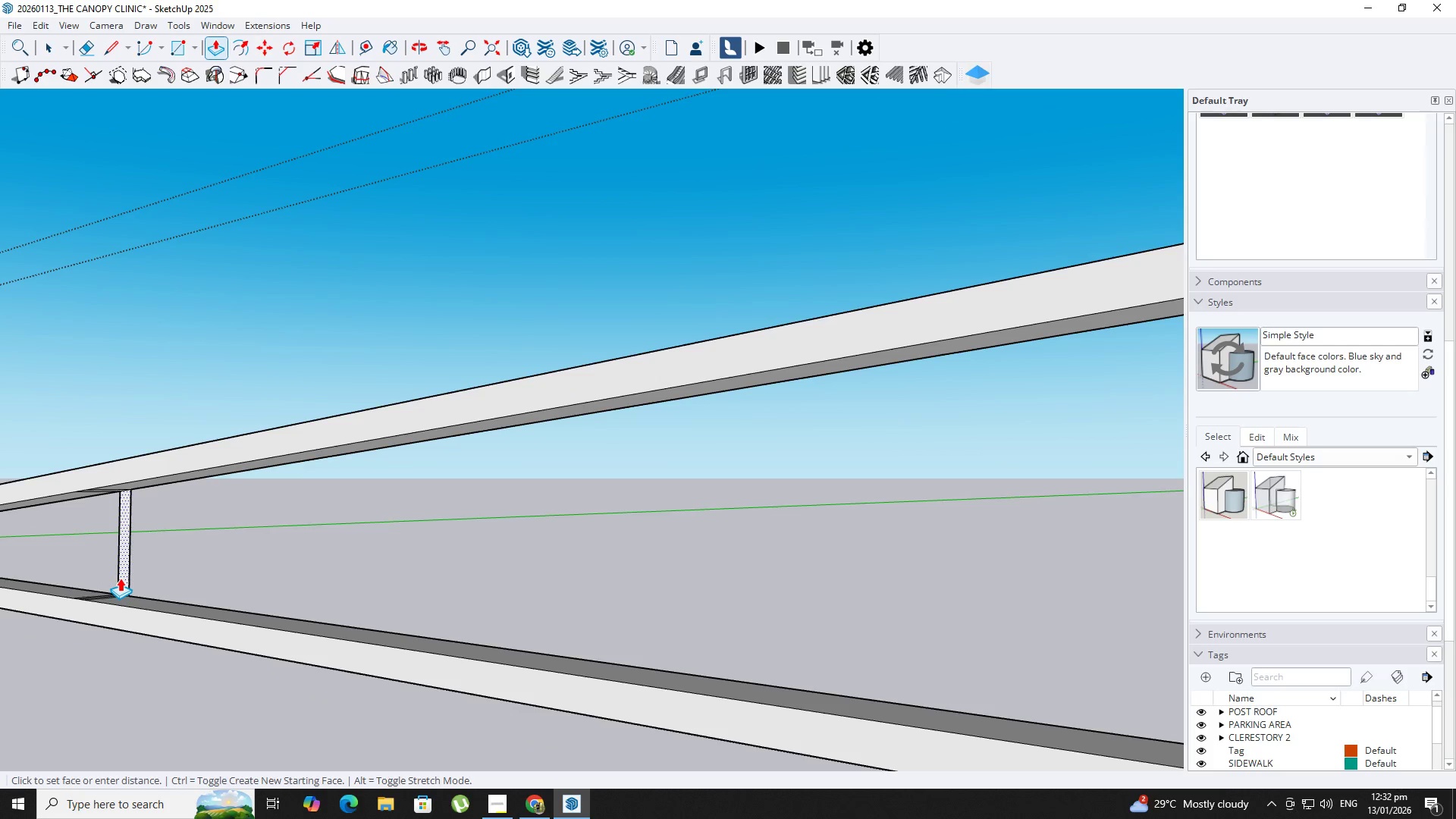 
scroll: coordinate [117, 585], scroll_direction: up, amount: 2.0
 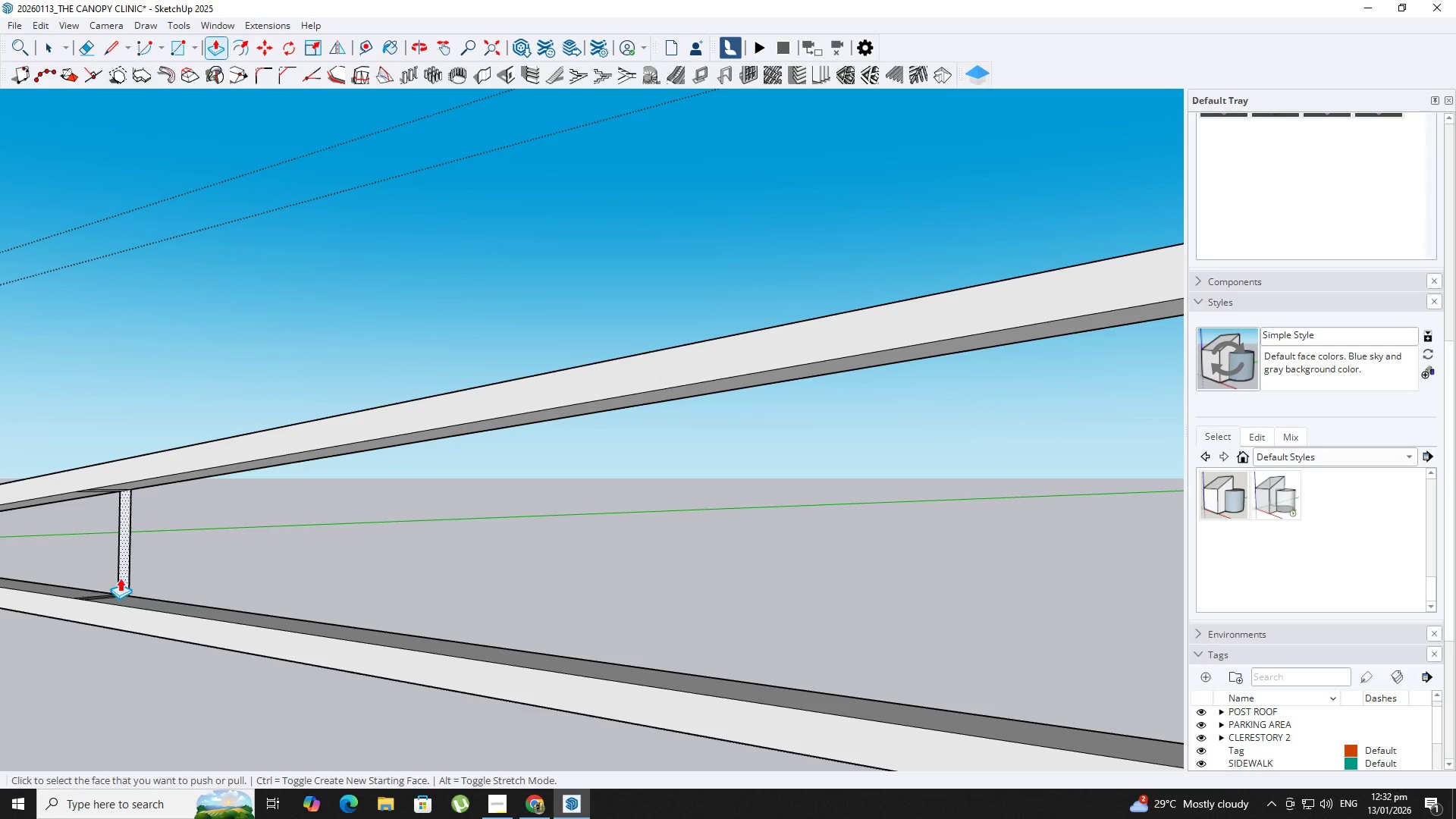 
double_click([120, 578])
 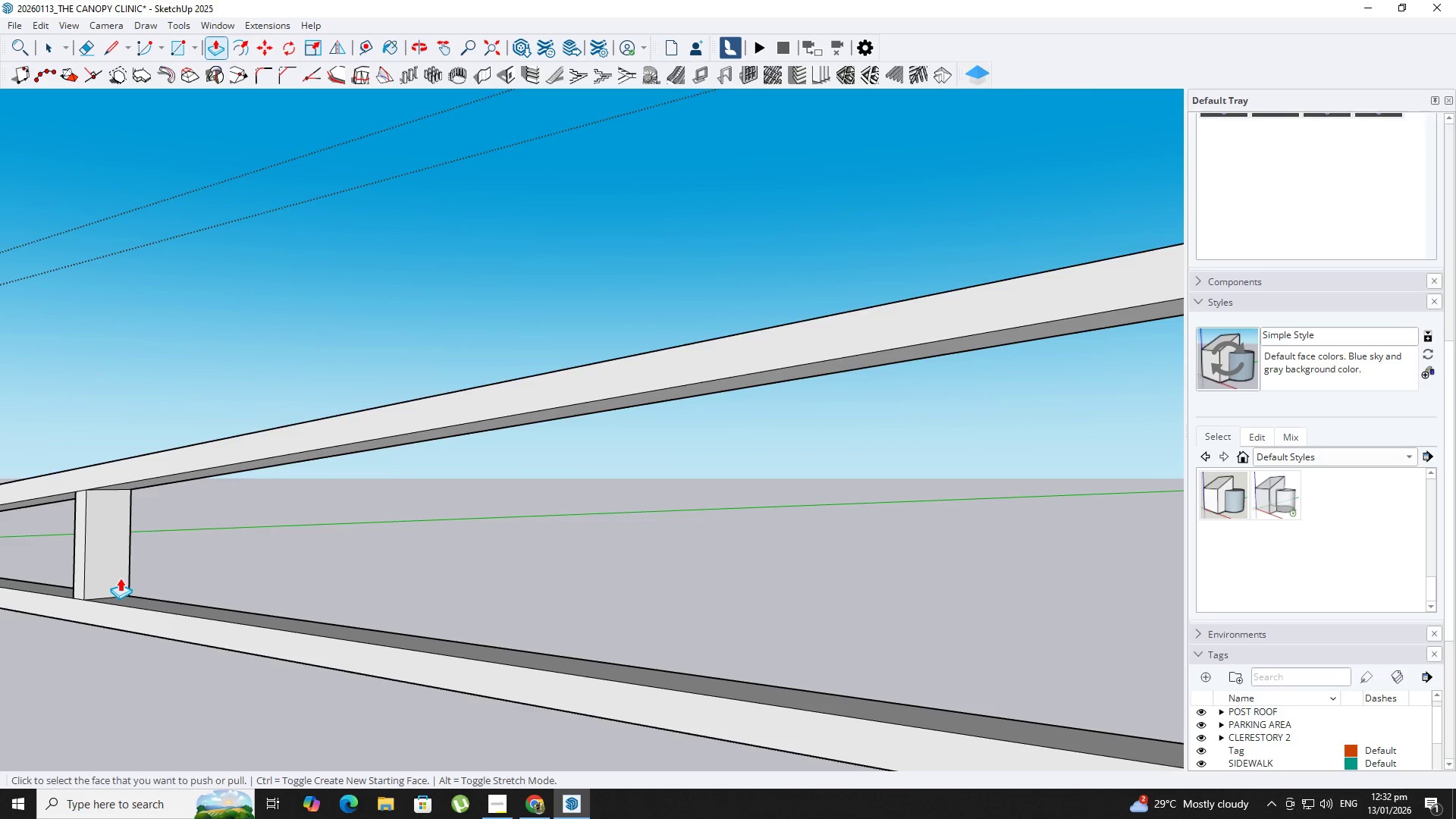 
key(Space)
 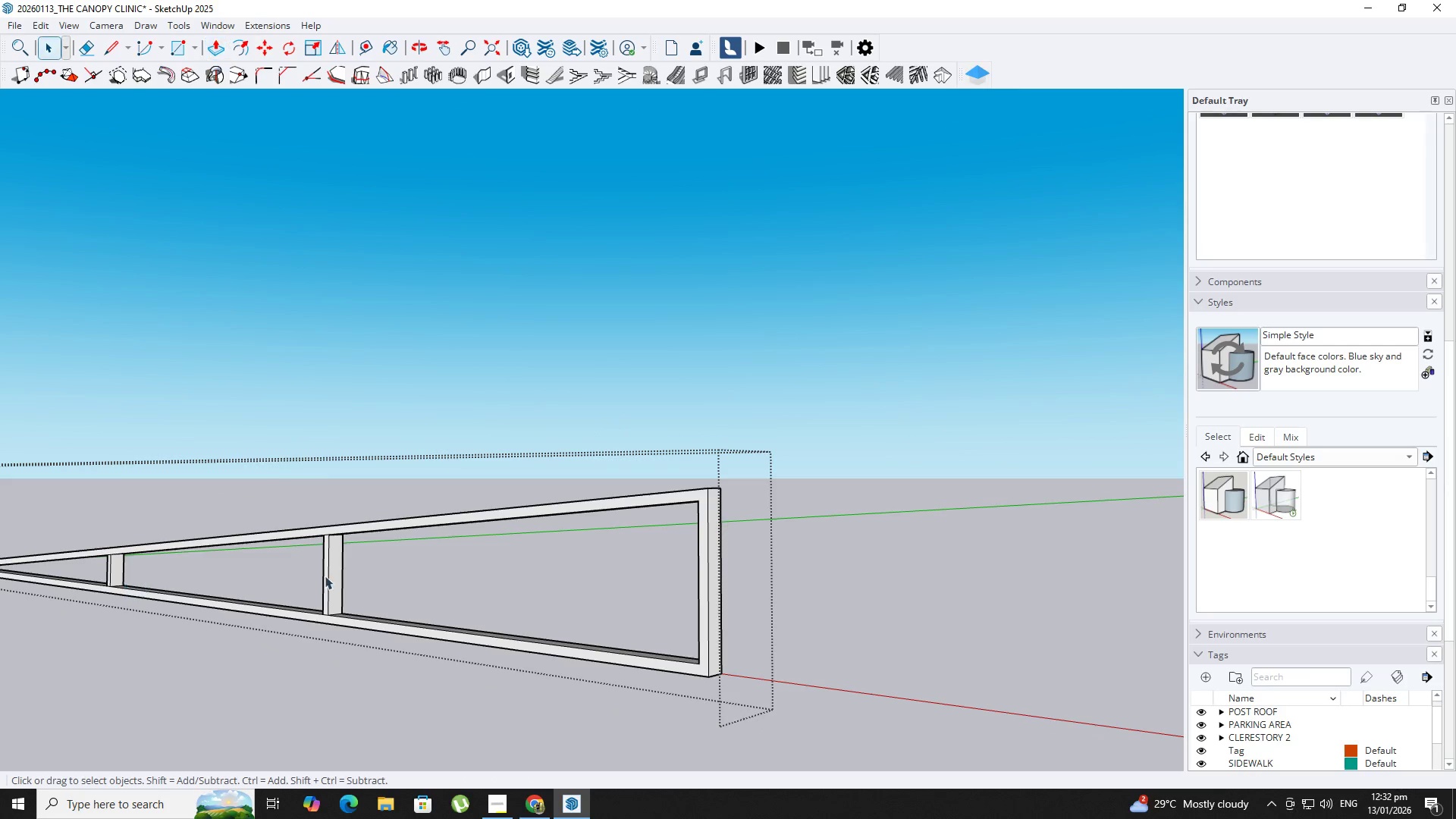 
scroll: coordinate [123, 584], scroll_direction: down, amount: 14.0
 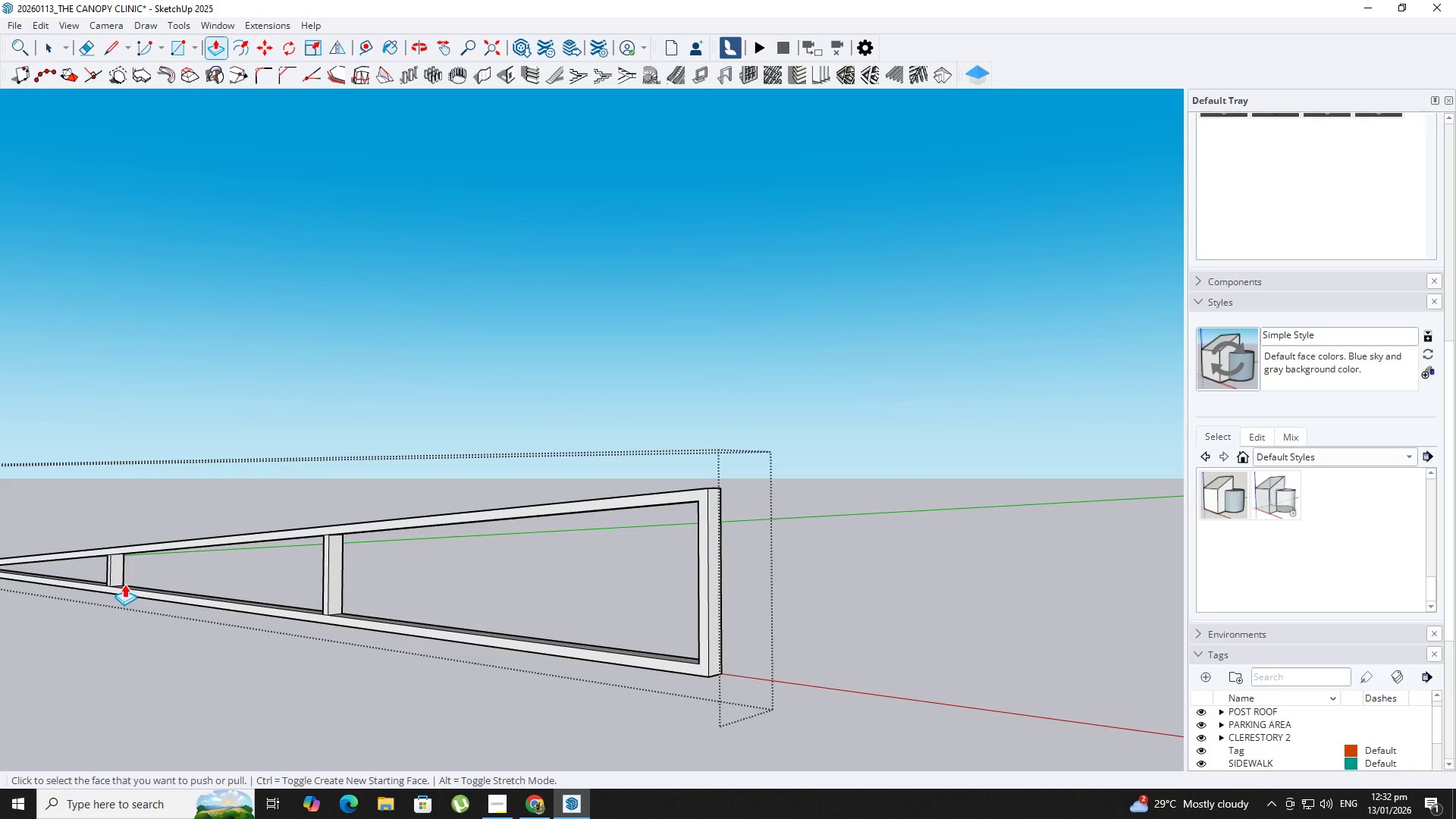 
key(Escape)
 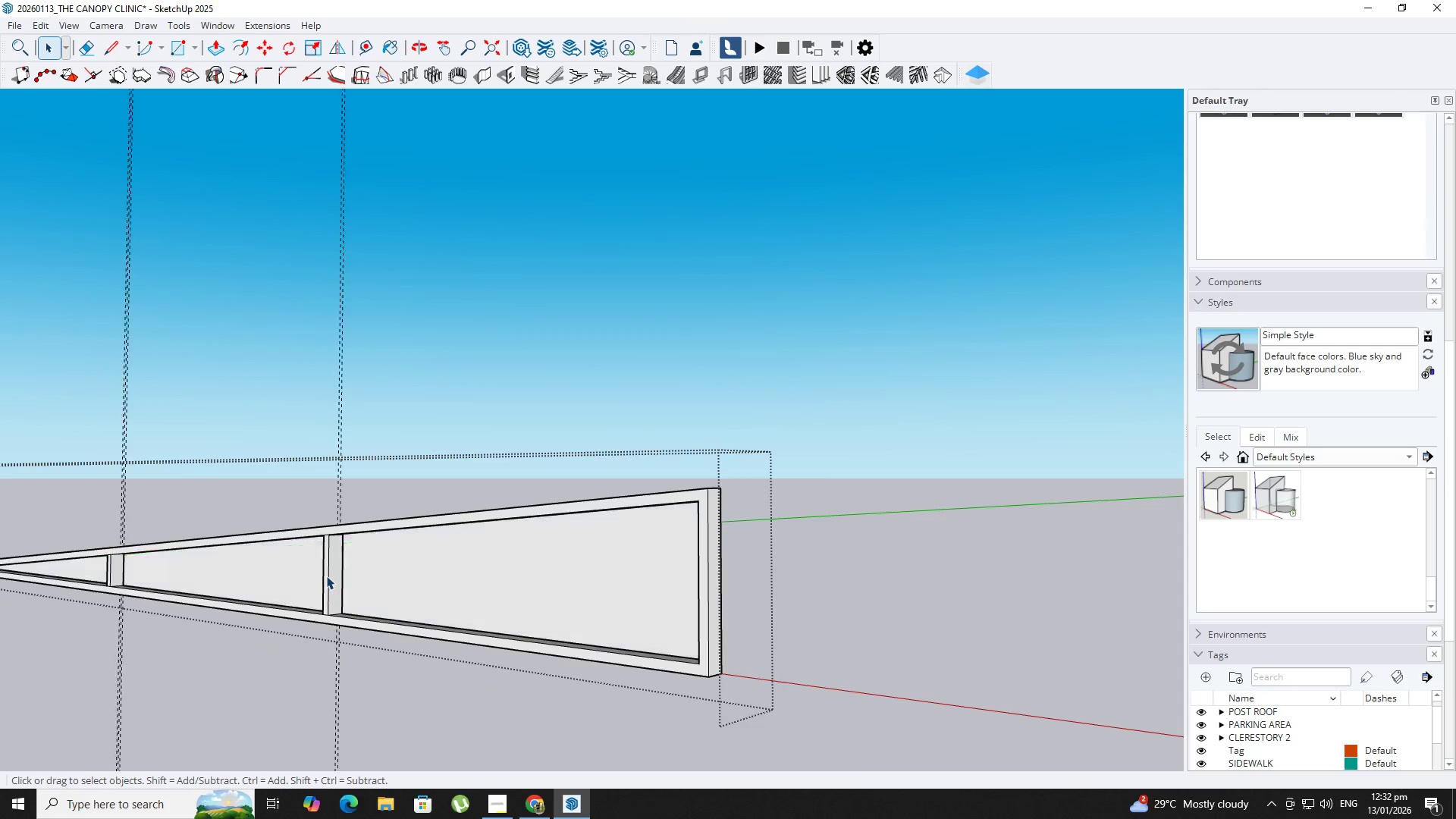 
double_click([394, 598])
 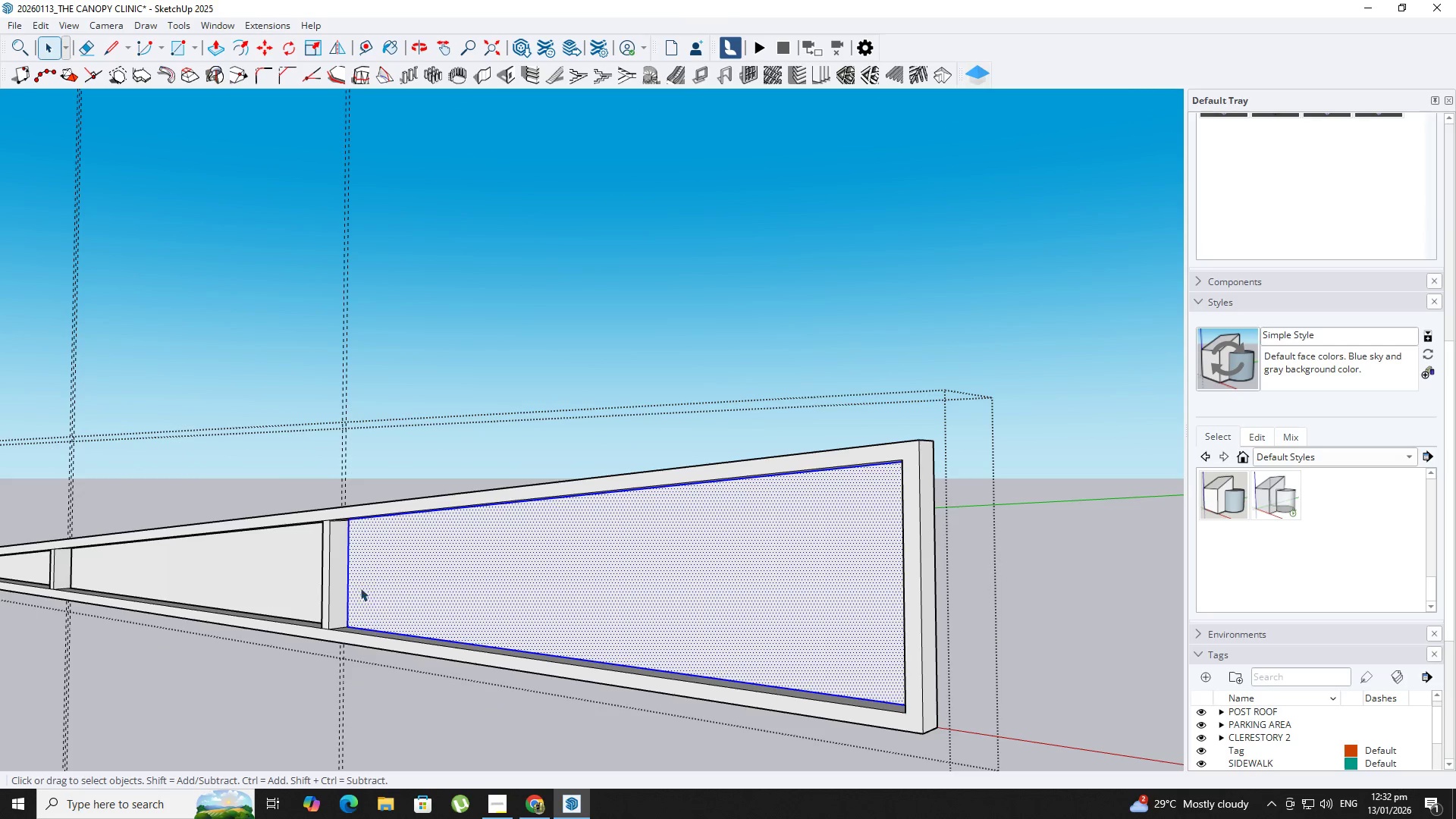 
scroll: coordinate [327, 576], scroll_direction: up, amount: 3.0
 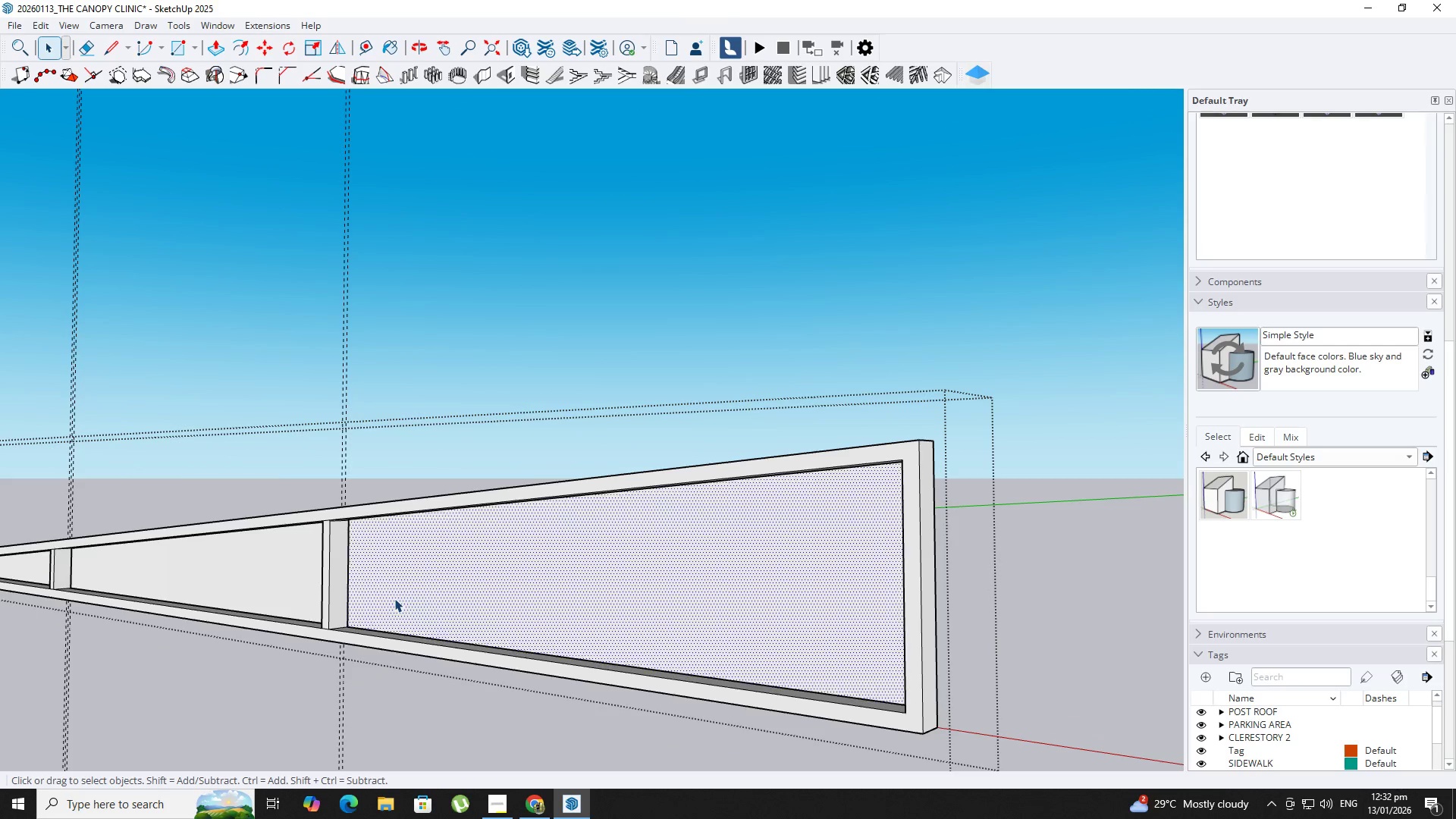 
hold_key(key=ShiftLeft, duration=1.5)
double_click([285, 566])
 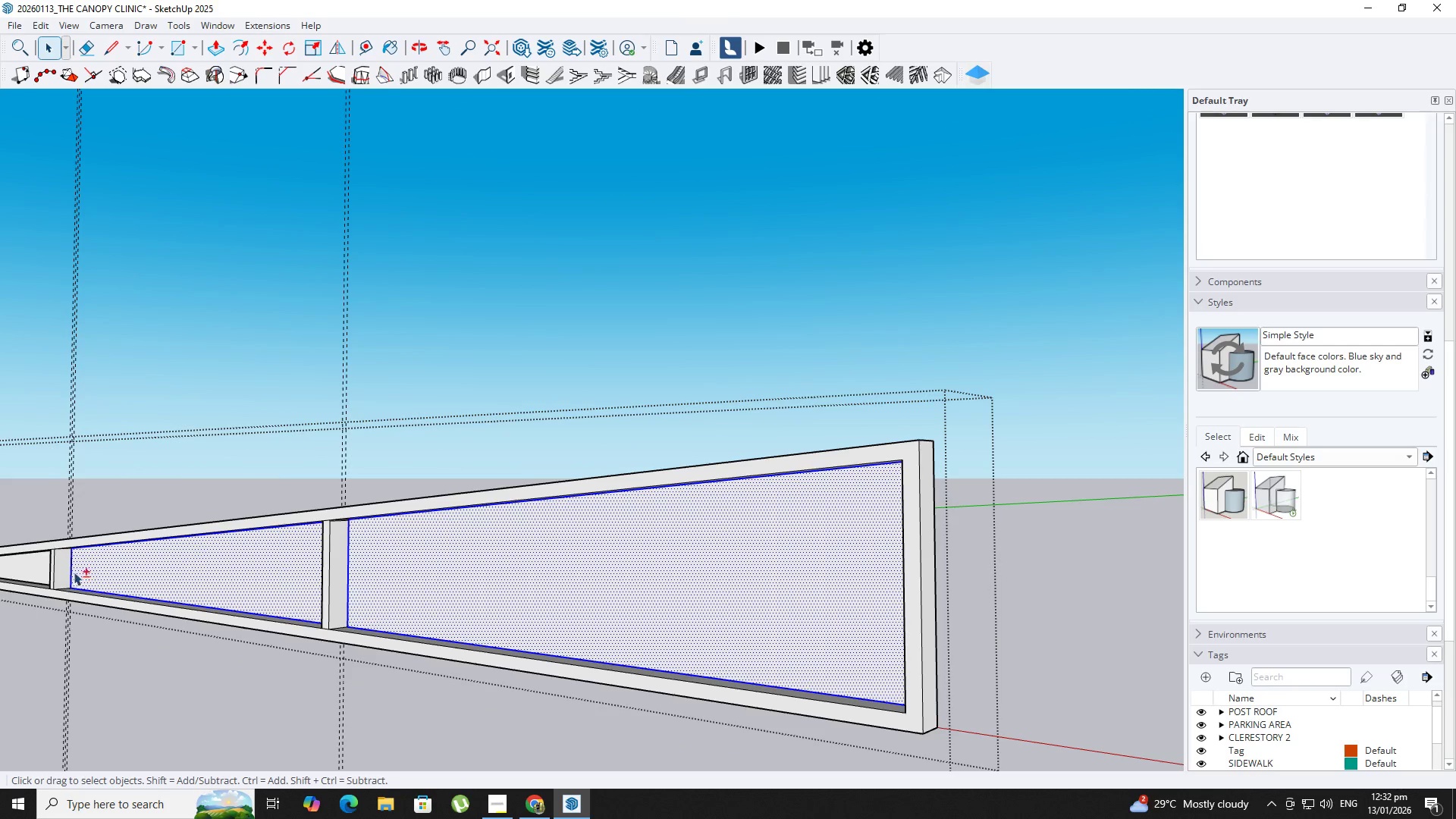 
left_click([20, 572])
 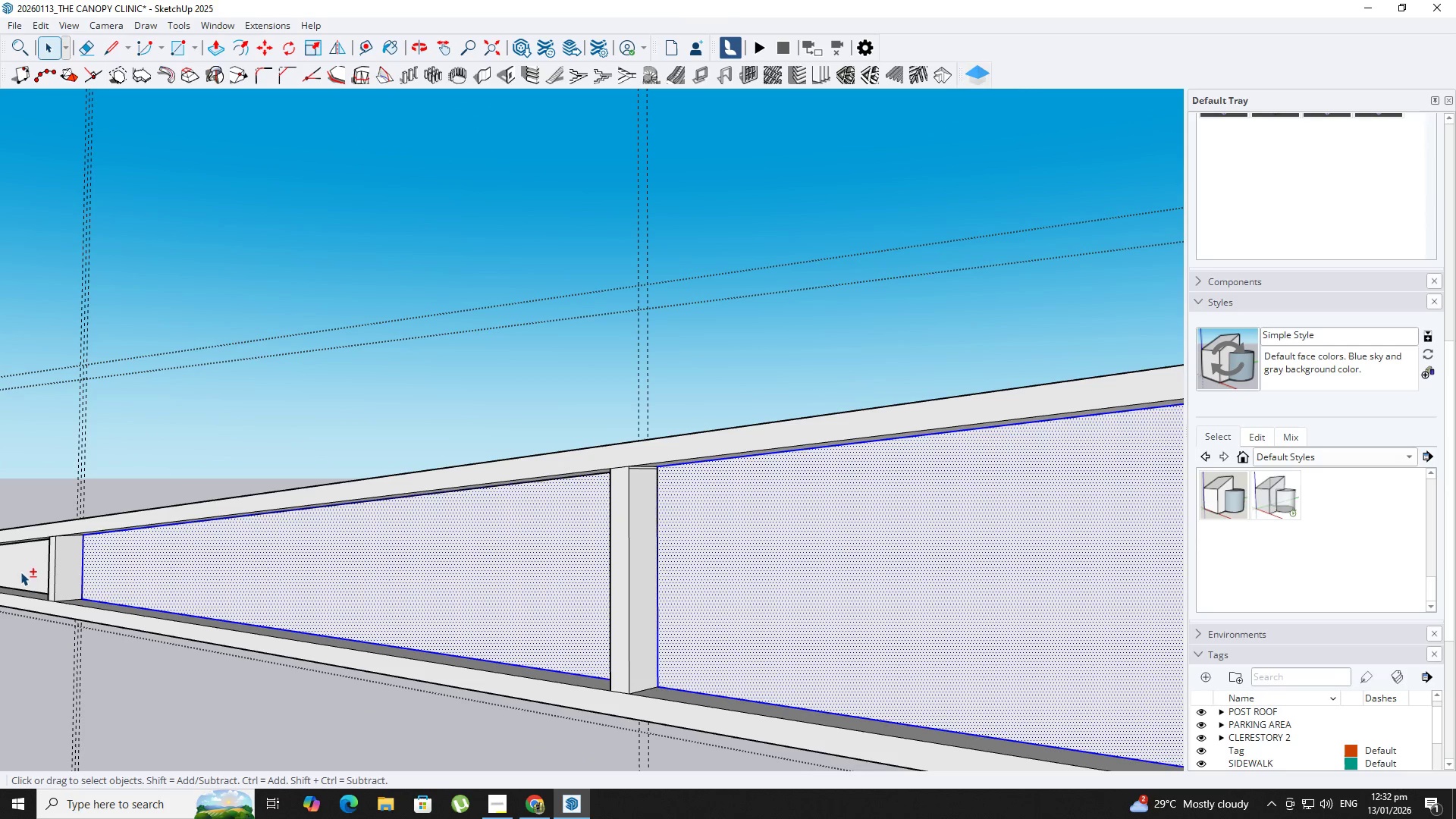 
double_click([20, 572])
 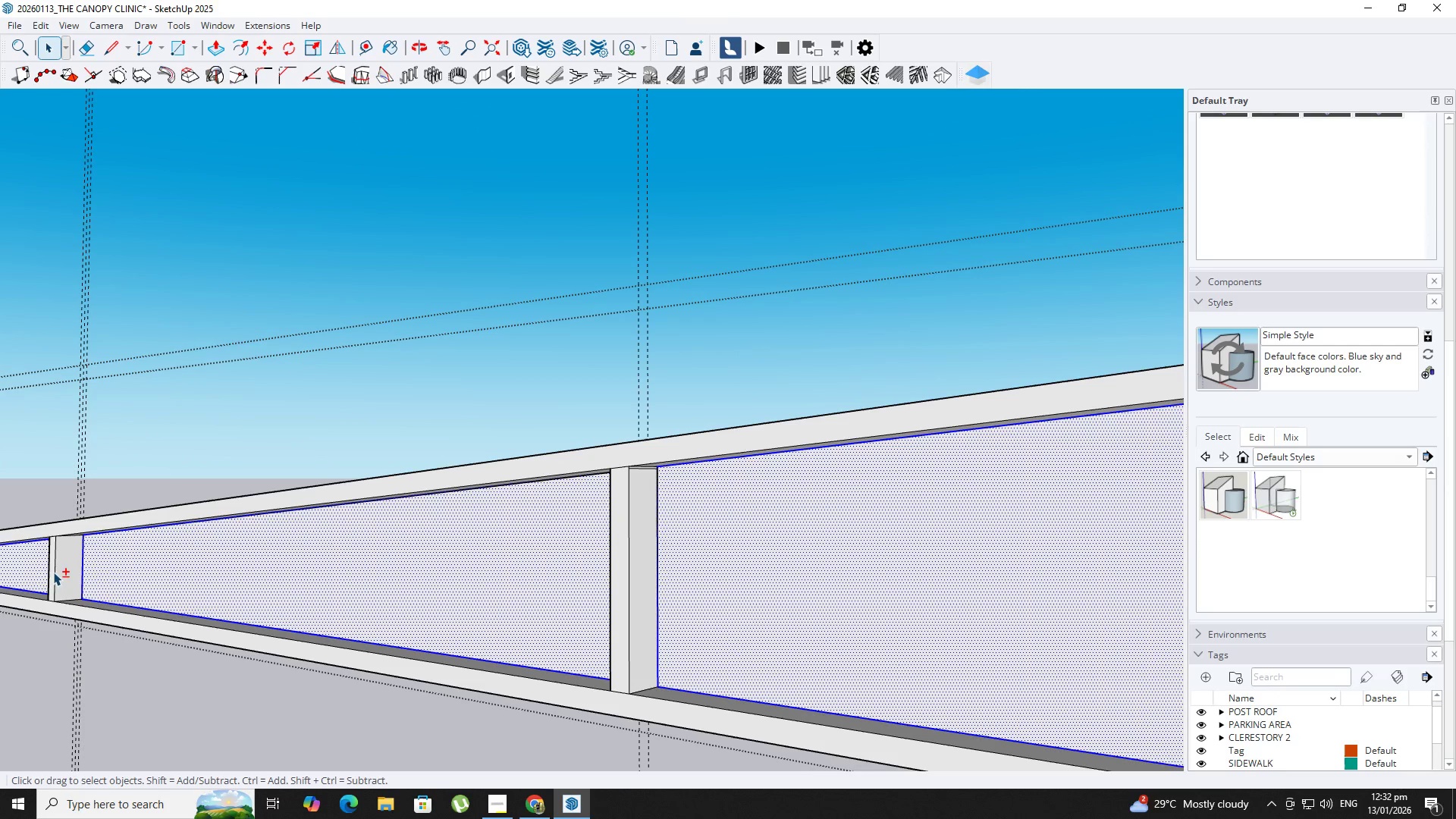 
scroll: coordinate [30, 576], scroll_direction: up, amount: 5.0
 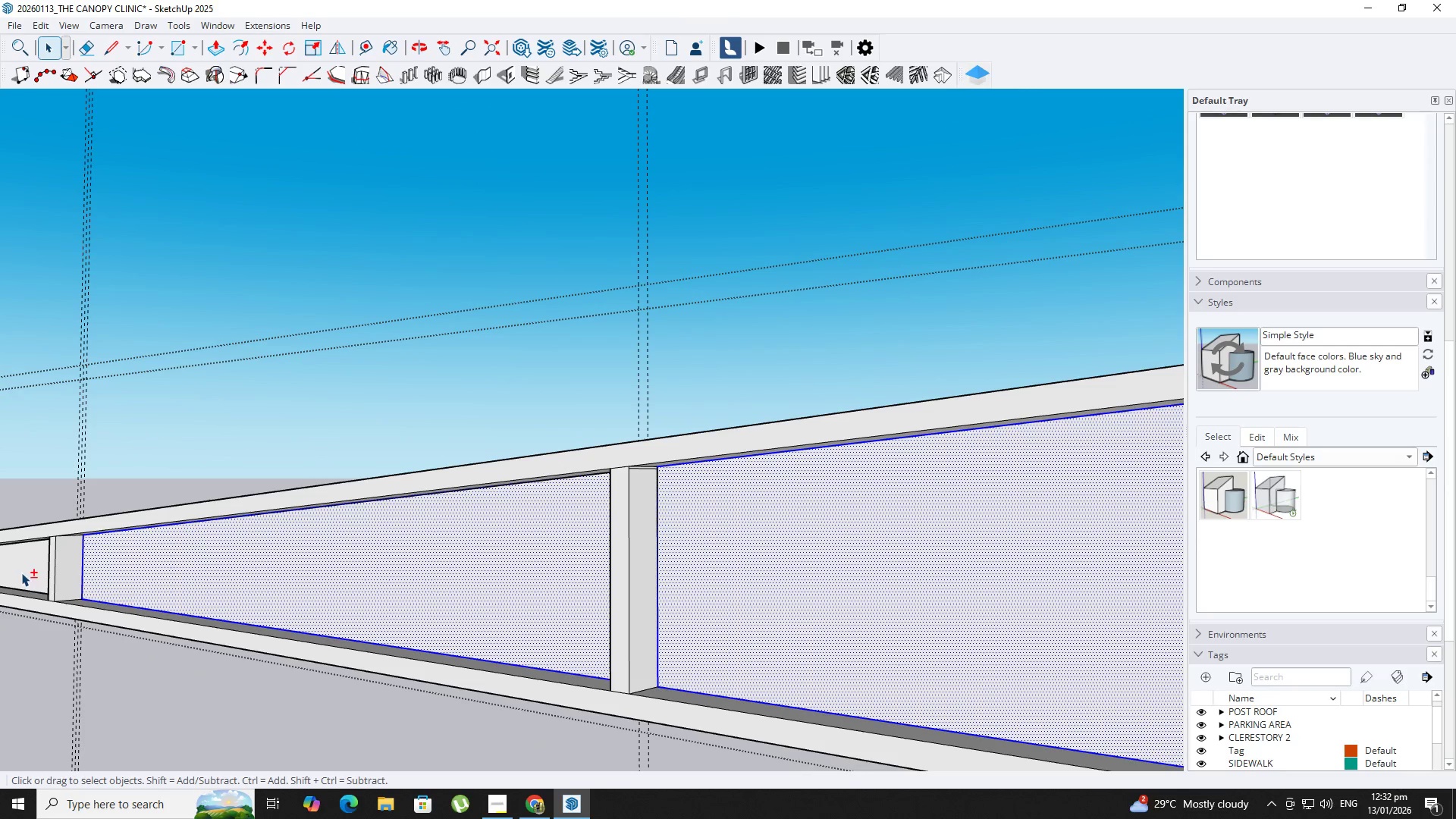 
hold_key(key=ShiftLeft, duration=0.45)
right_click([105, 570])
 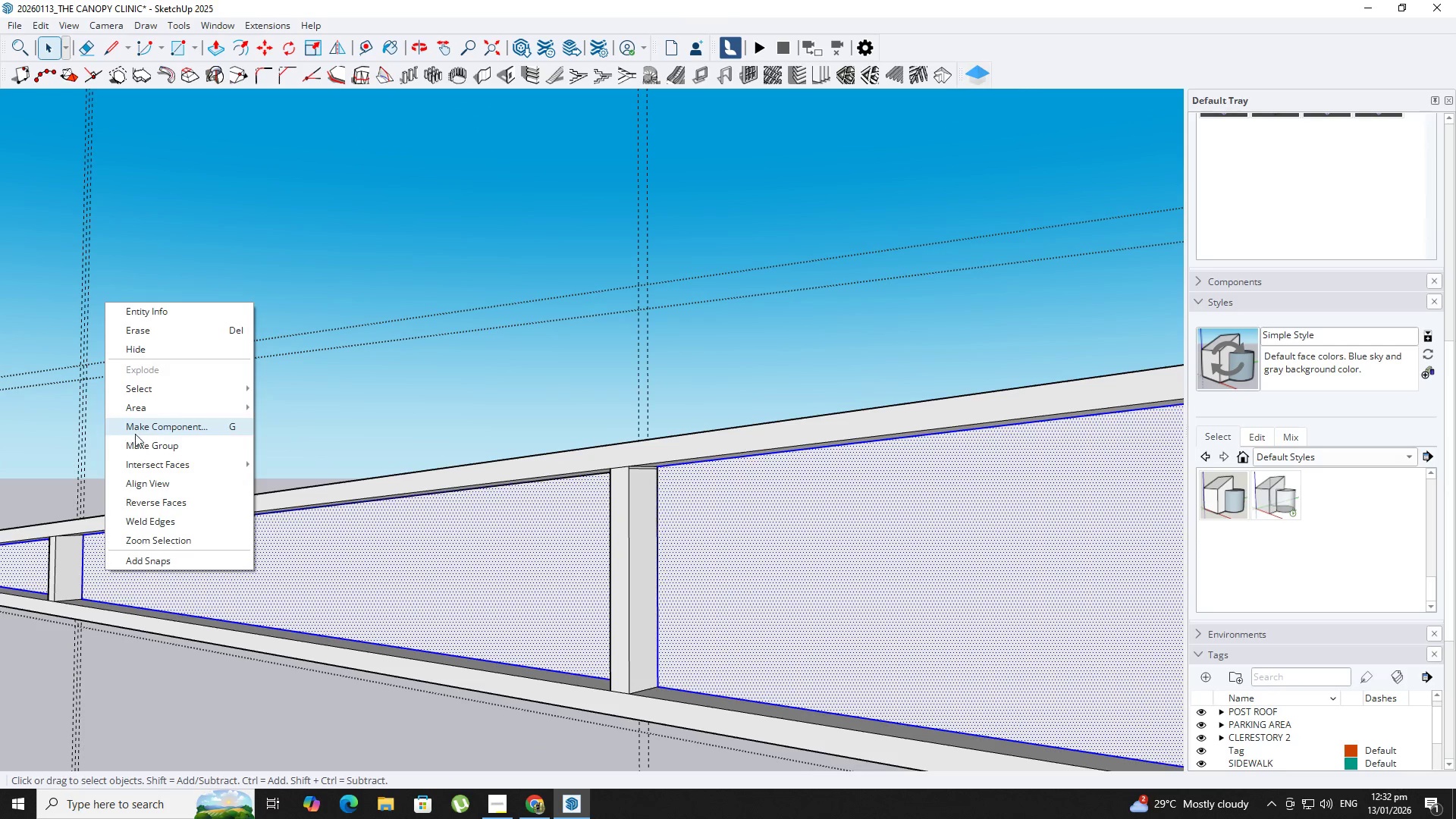 
left_click([152, 444])
 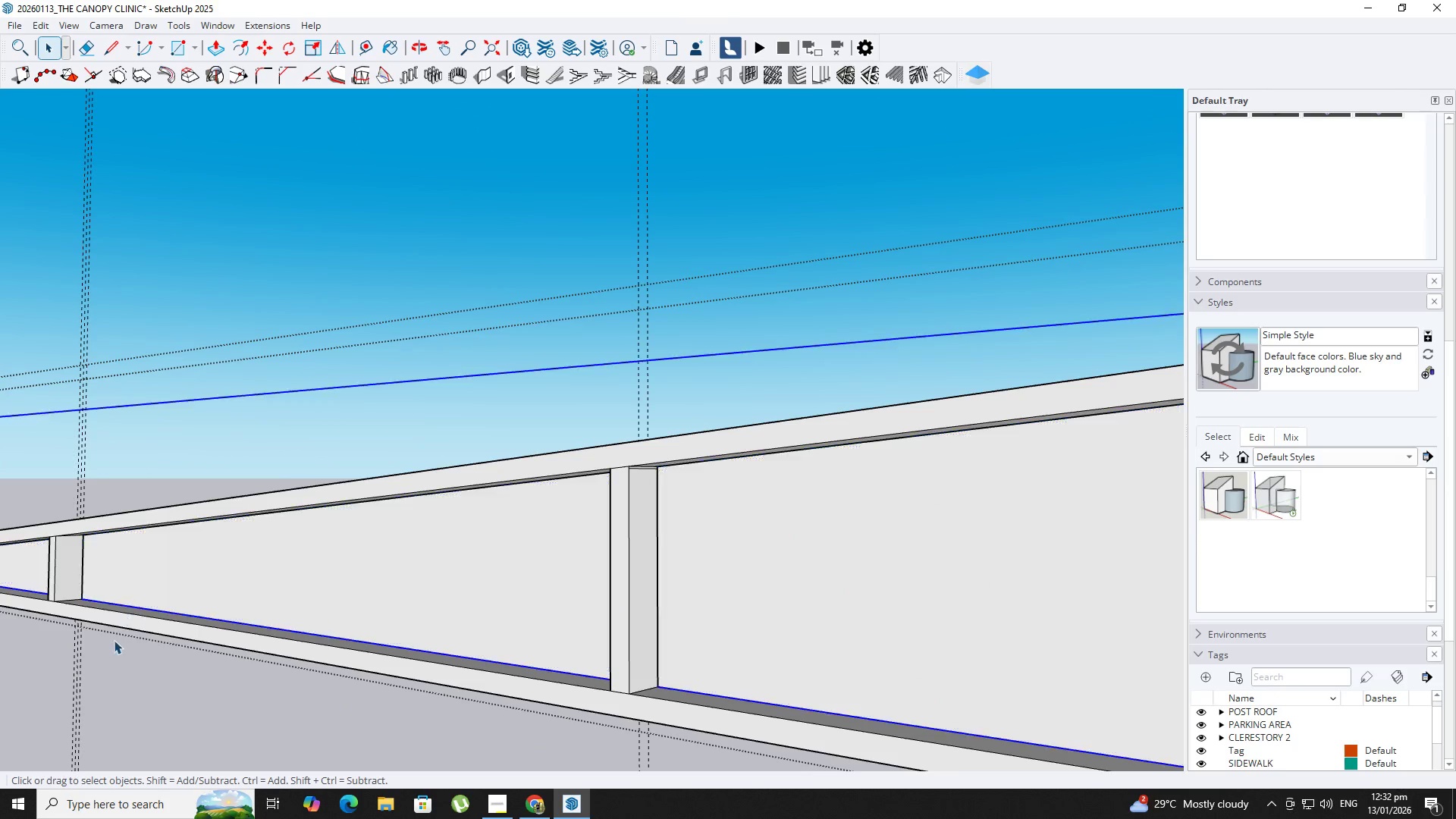 
key(M)
 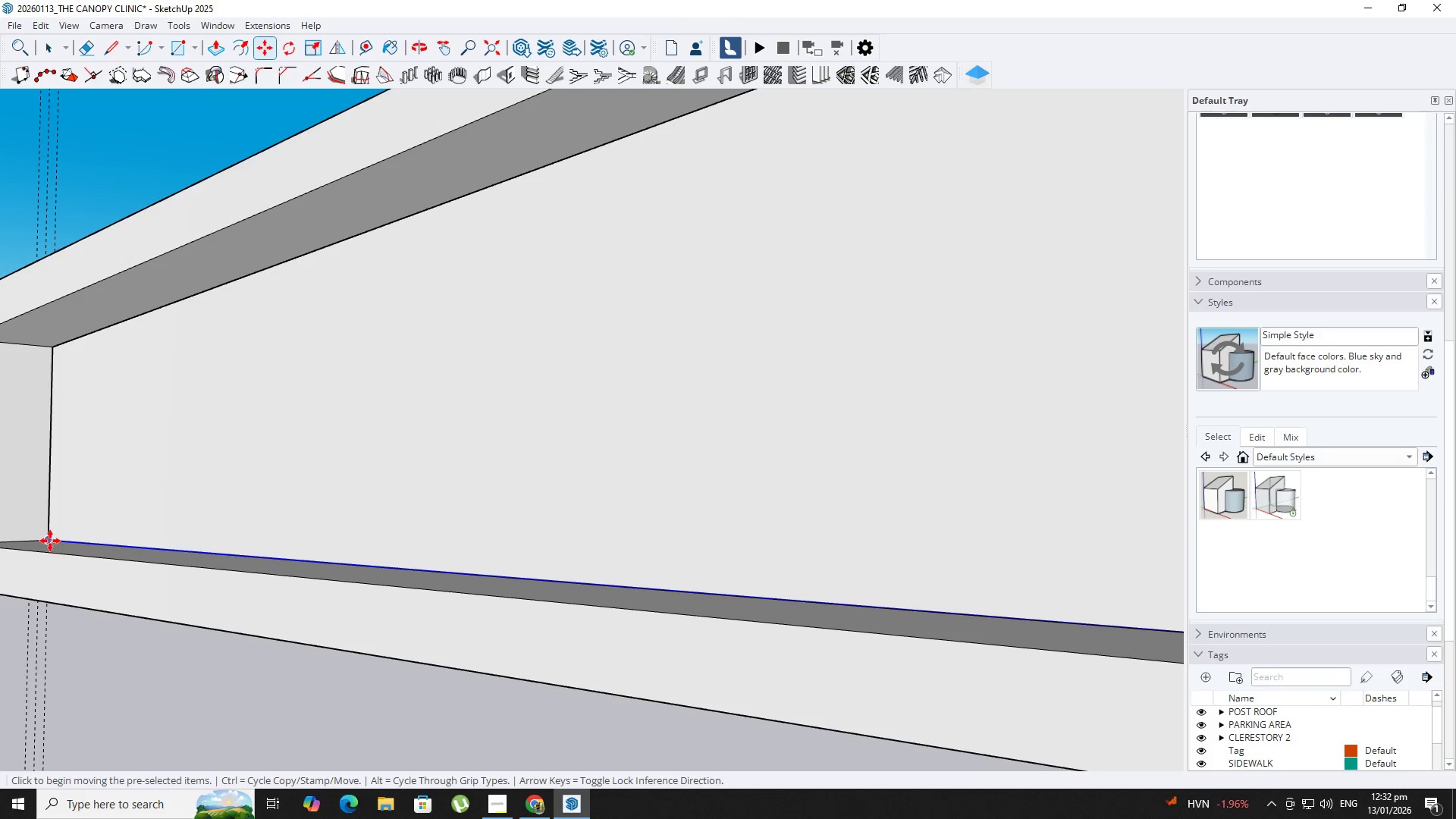 
scroll: coordinate [53, 573], scroll_direction: up, amount: 8.0
 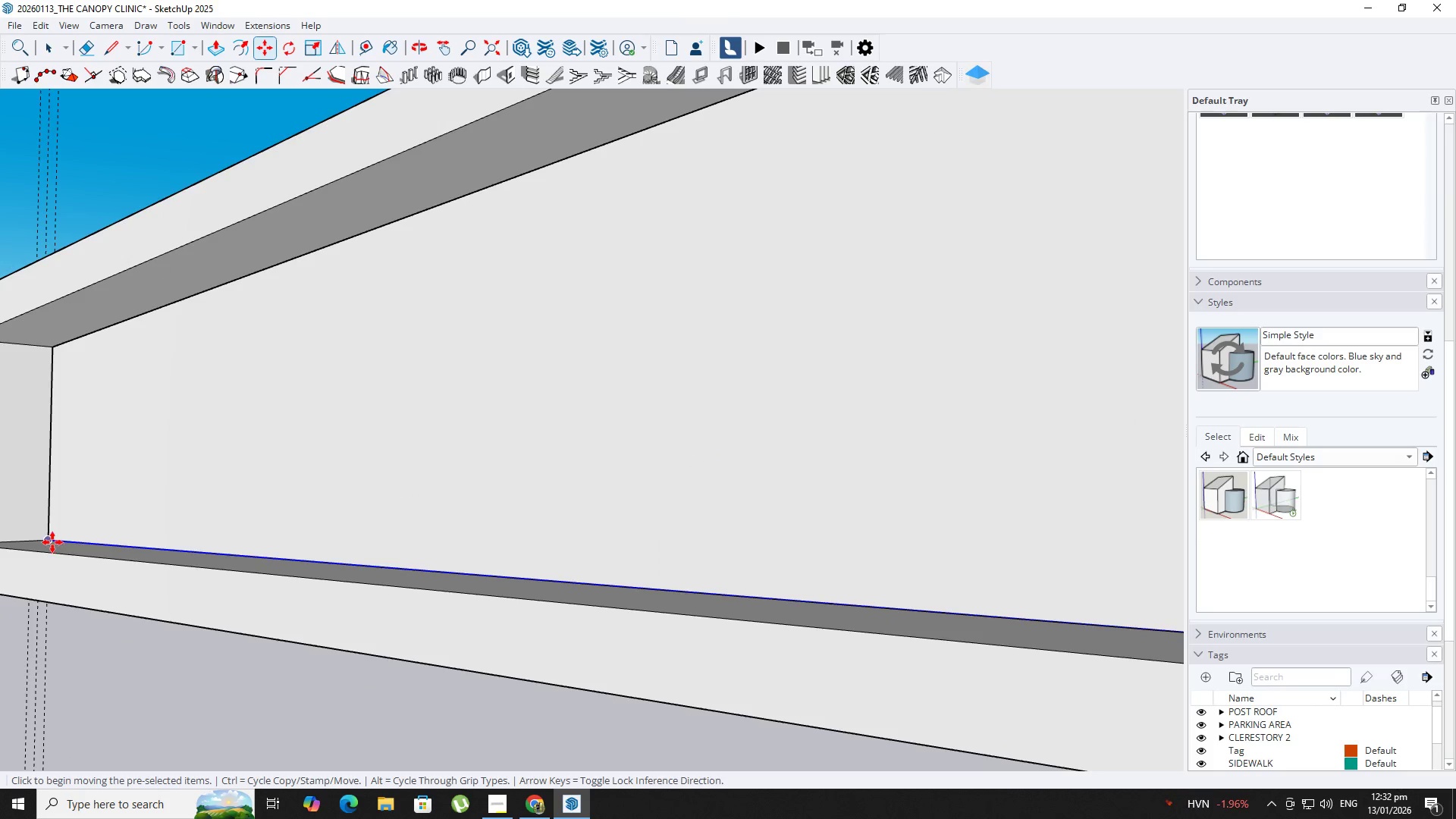 
hold_key(key=ShiftLeft, duration=0.38)
 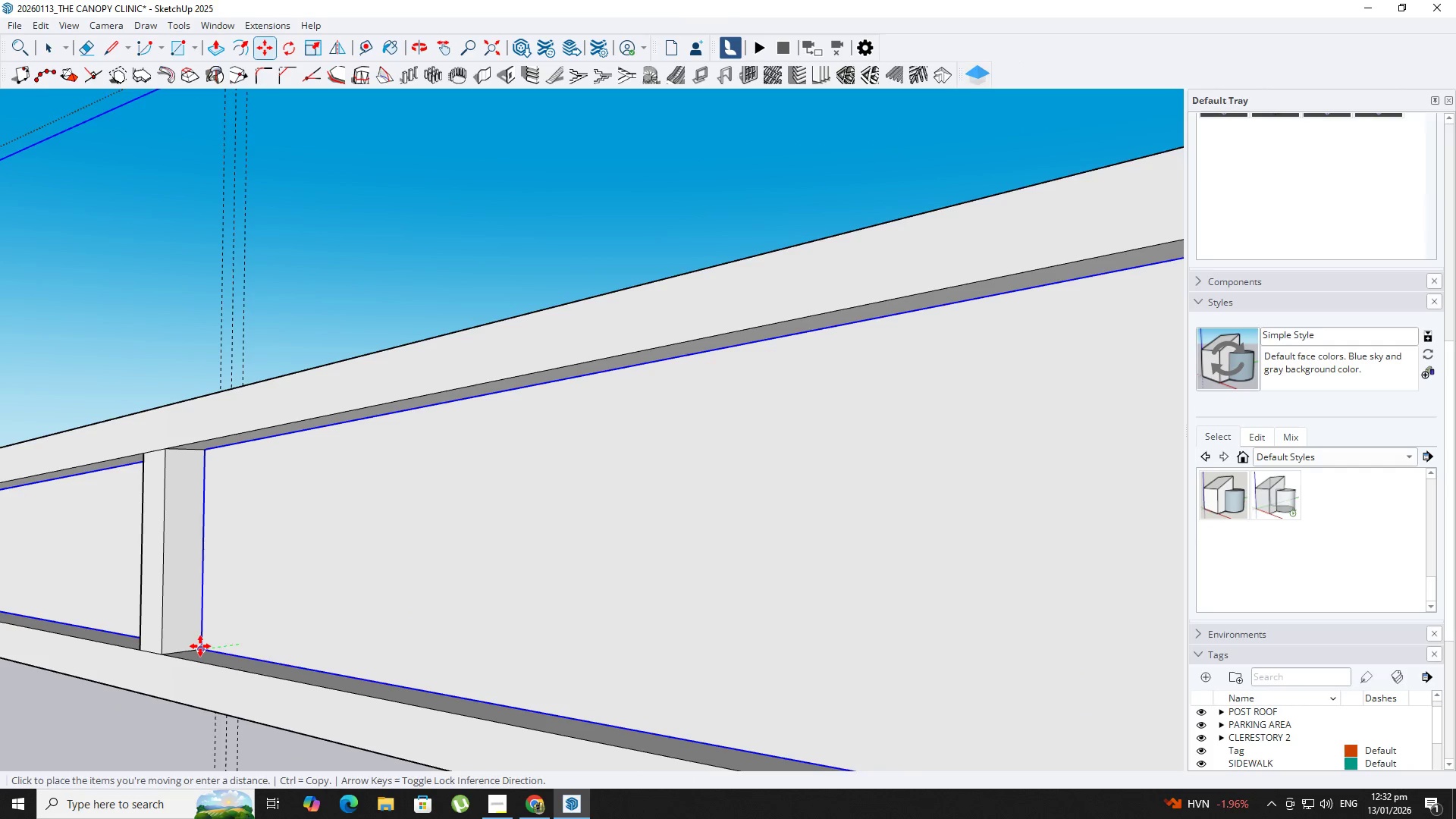 
key(Space)
 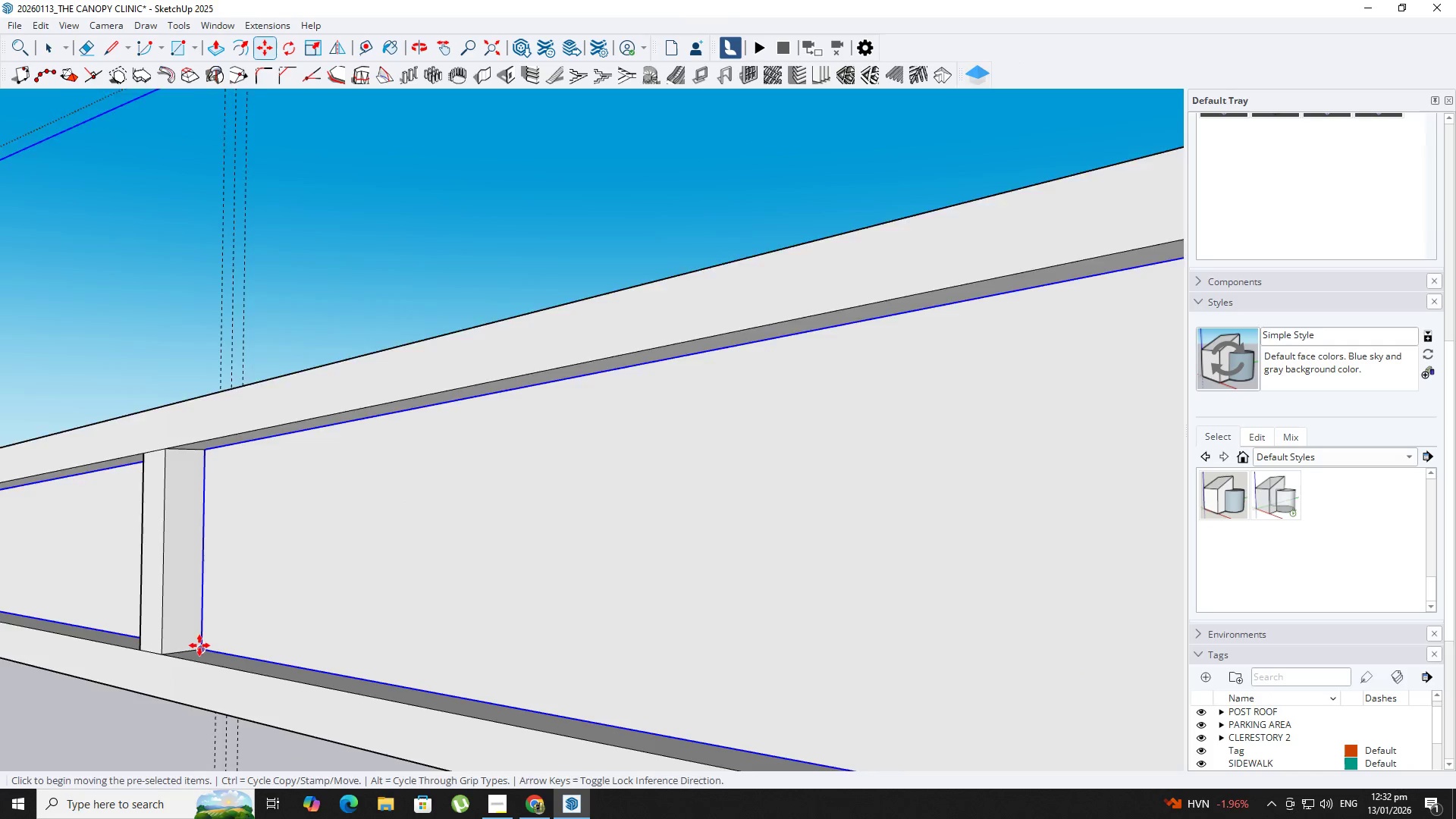 
key(Space)
 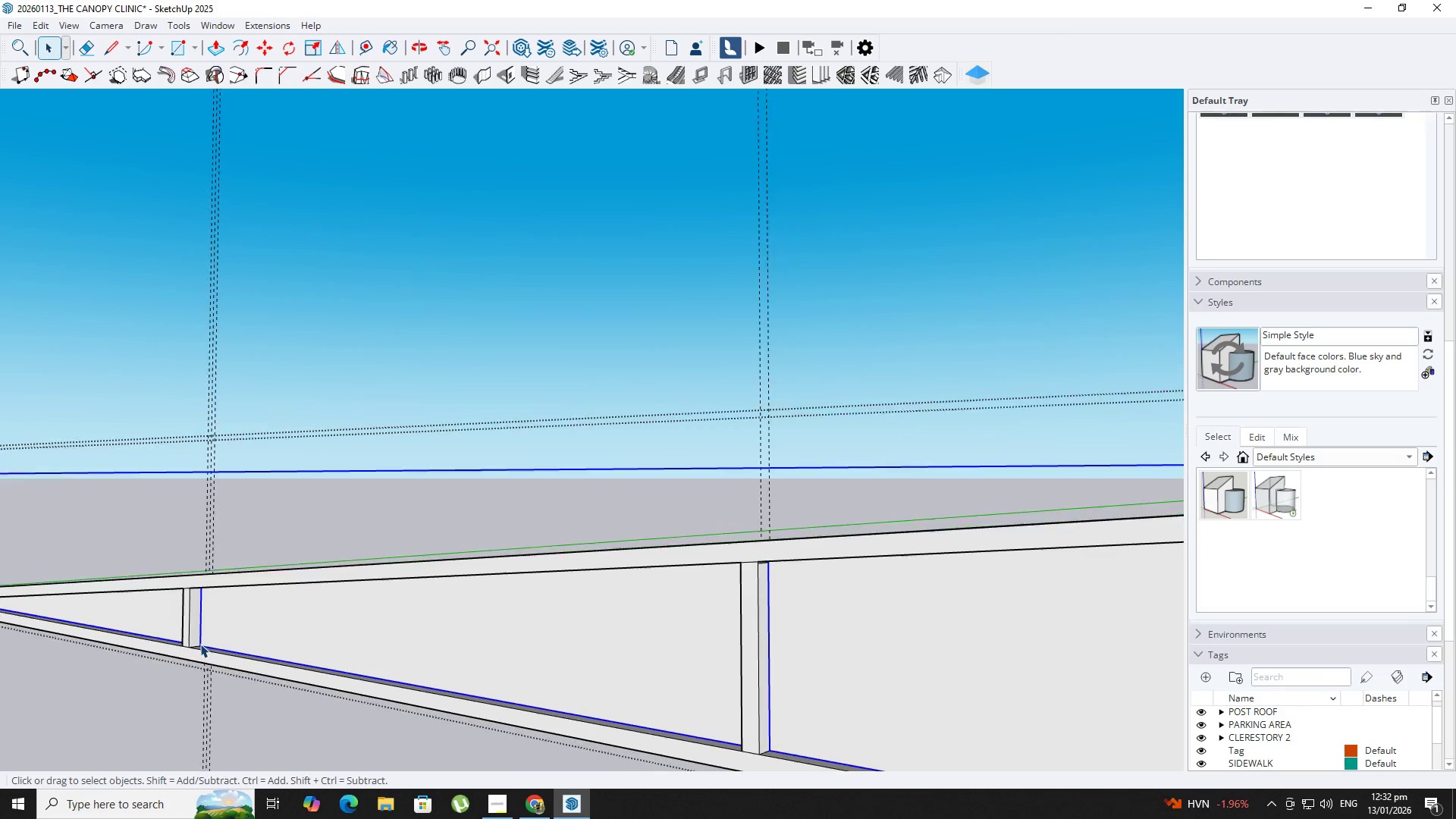 
key(Escape)
 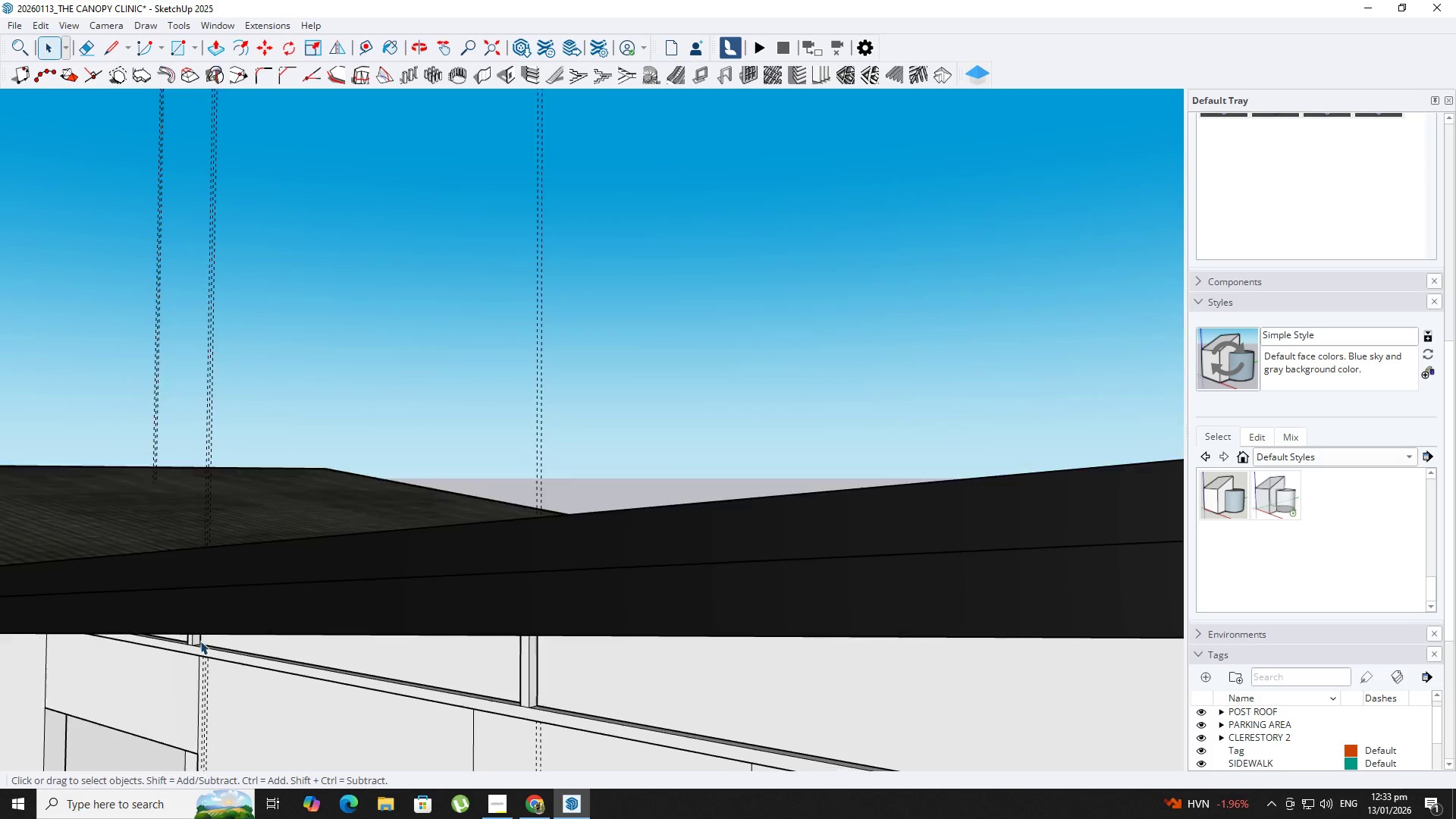 
key(B)
 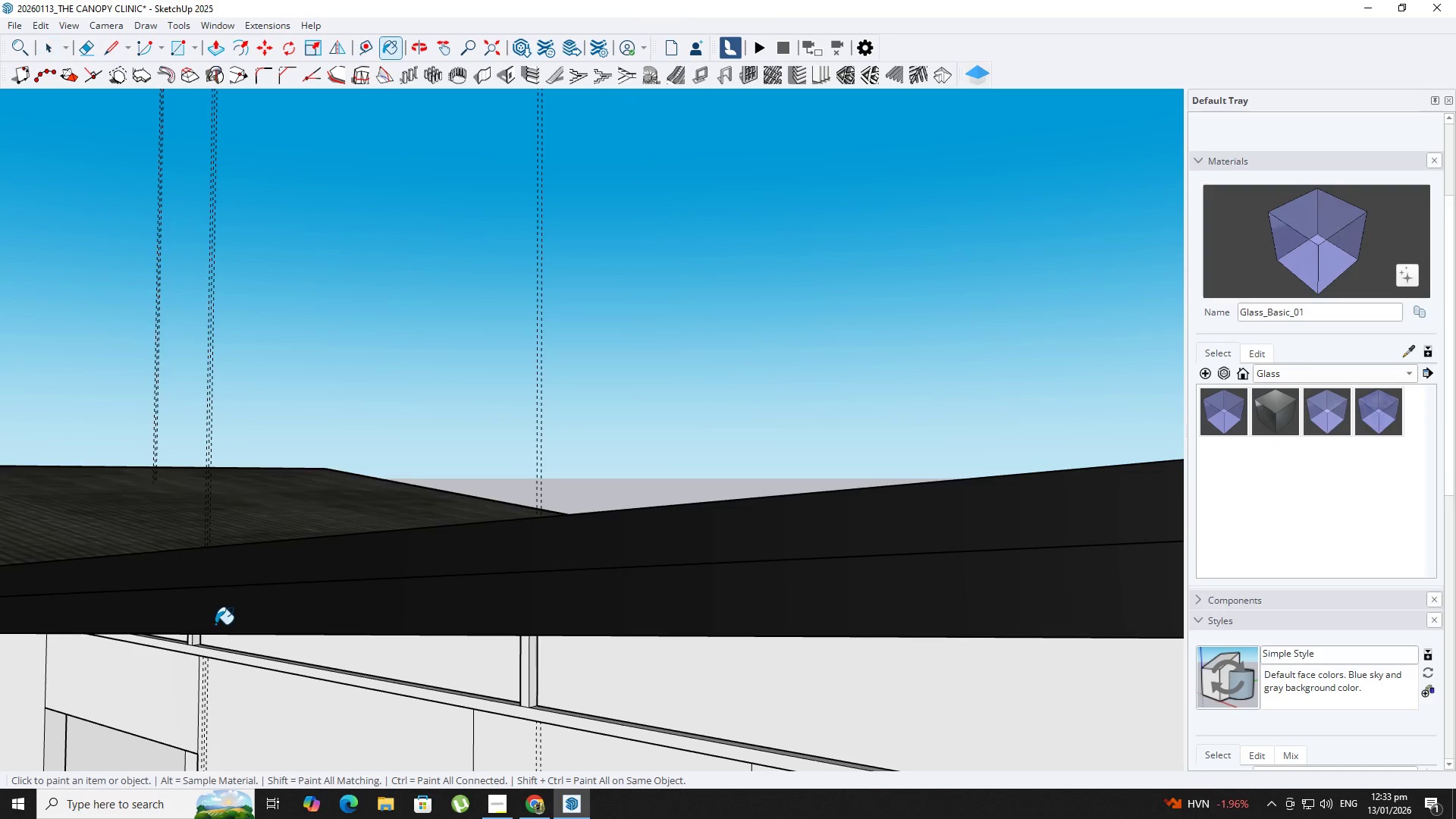 
key(Alt+AltLeft)
 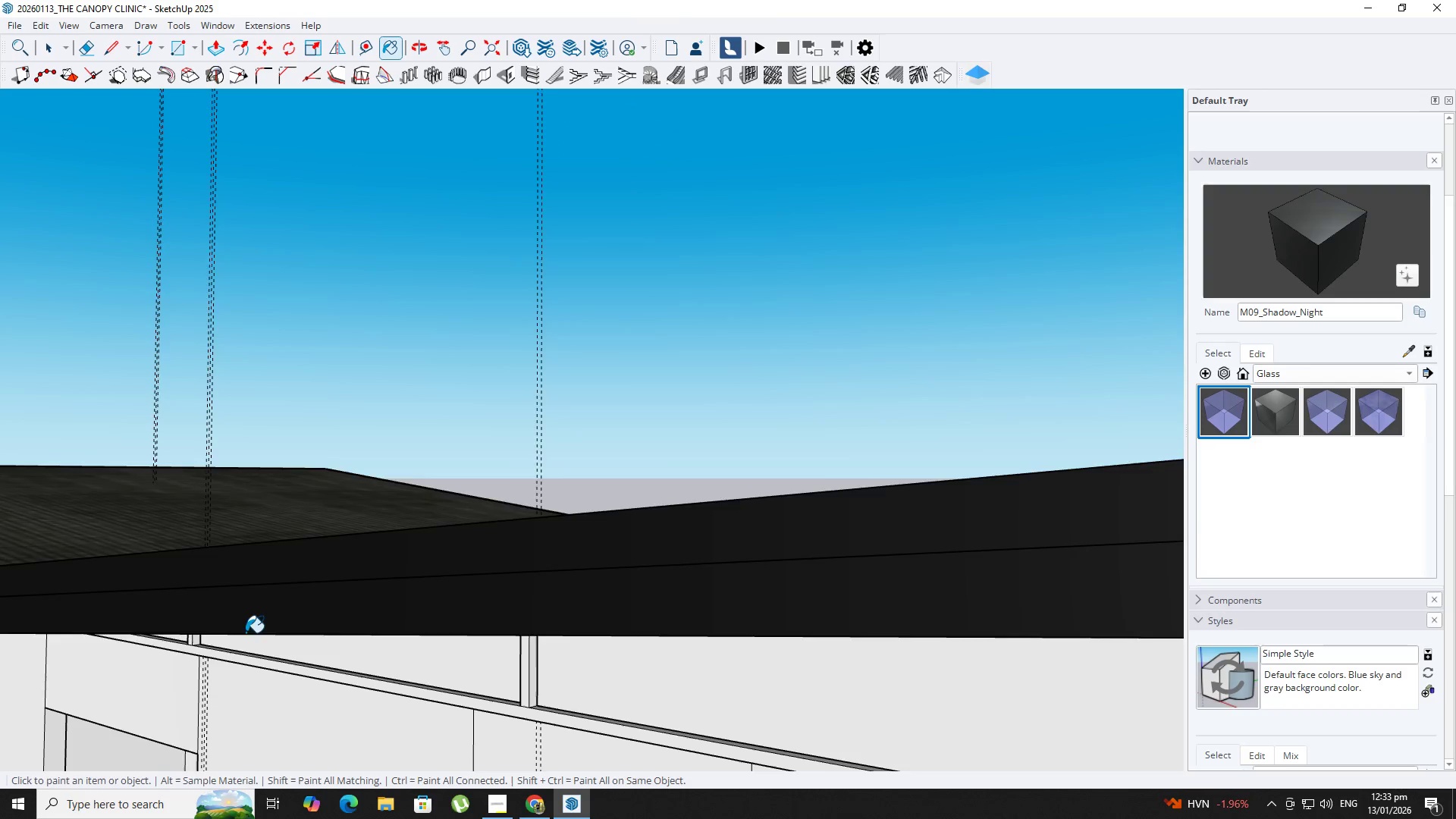 
scroll: coordinate [200, 641], scroll_direction: down, amount: 18.0
 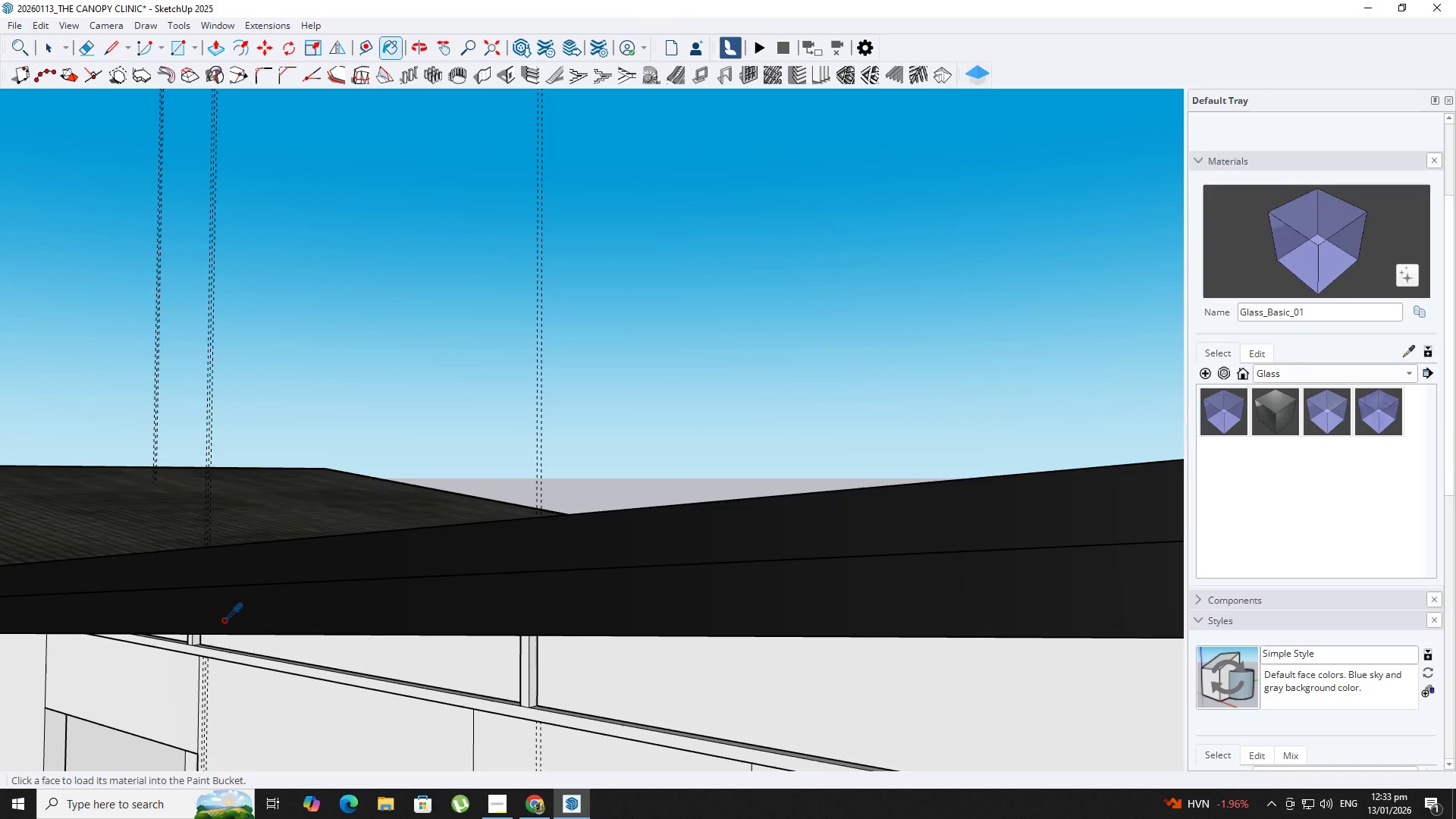 
left_click([275, 668])
 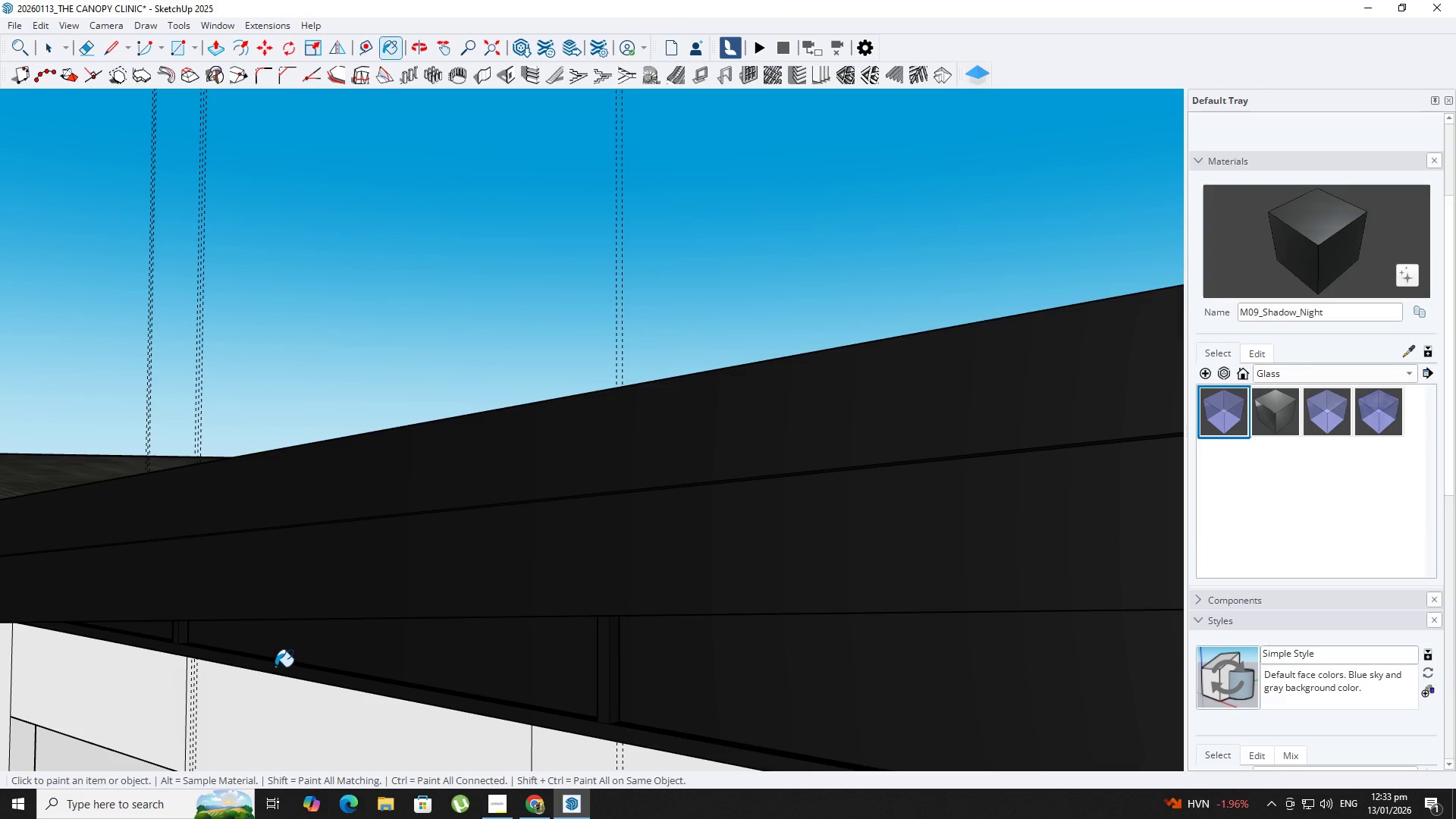 
scroll: coordinate [264, 654], scroll_direction: up, amount: 2.0
 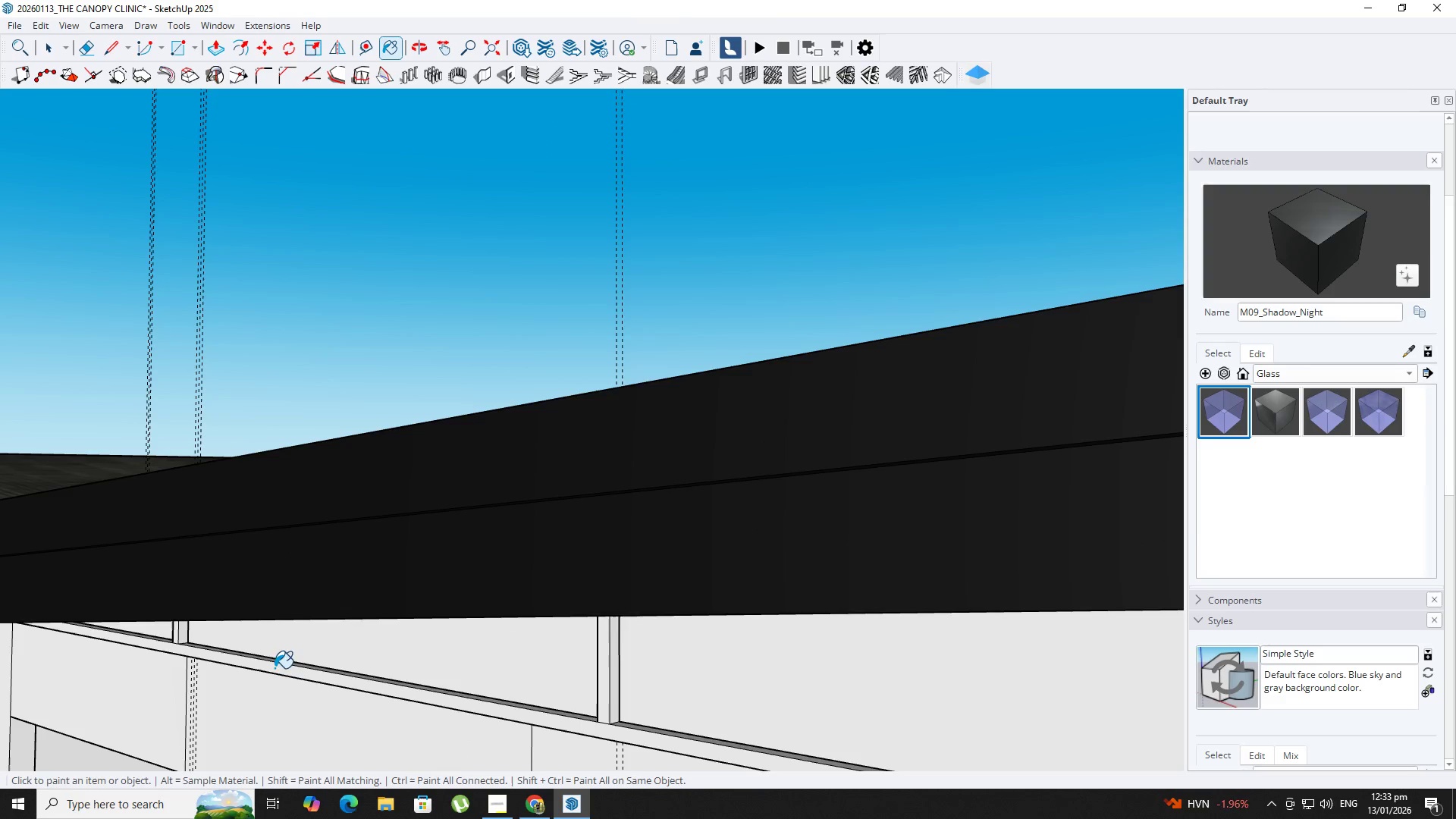 
hold_key(key=ShiftLeft, duration=0.34)
 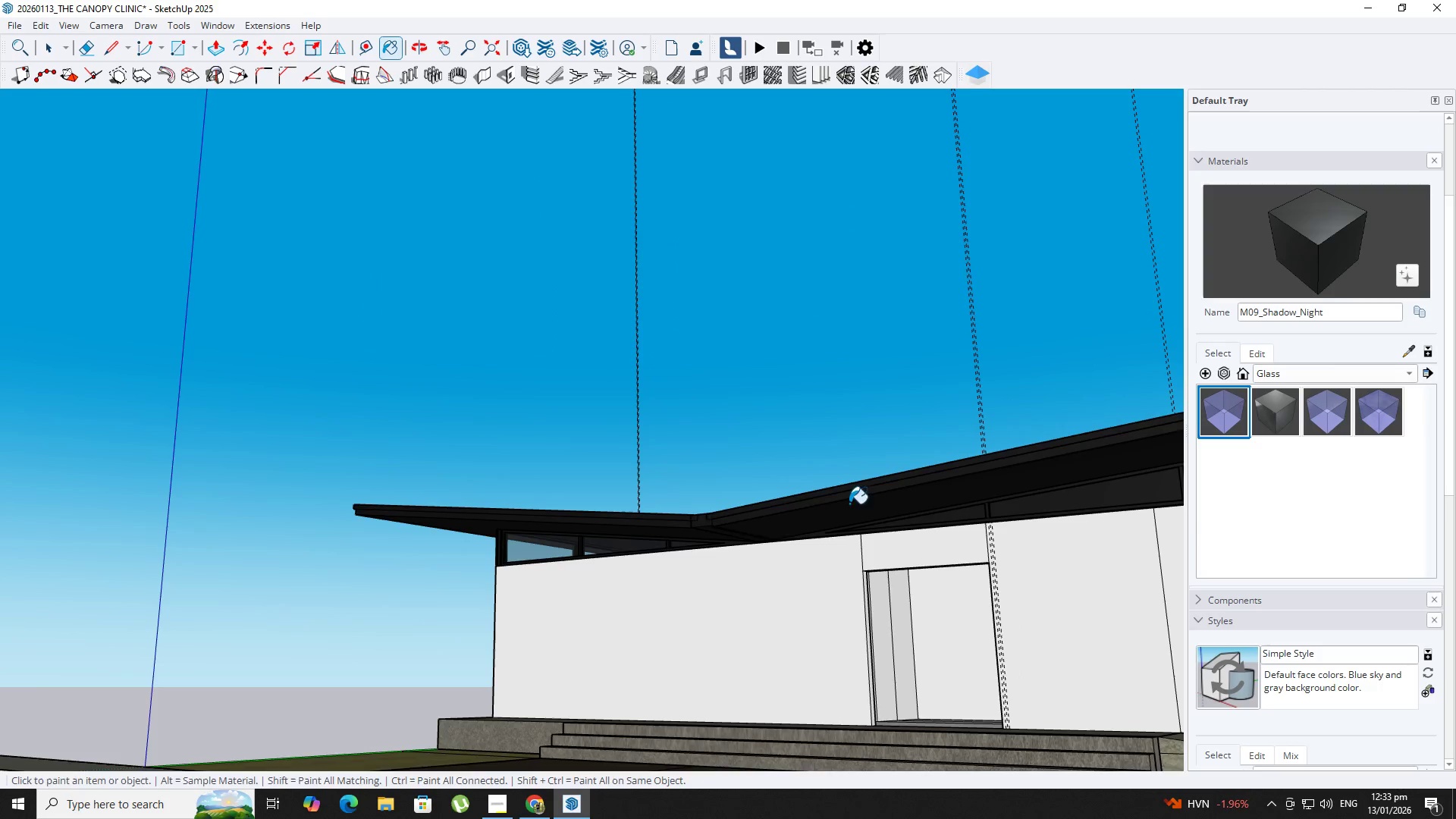 
scroll: coordinate [188, 617], scroll_direction: down, amount: 13.0
 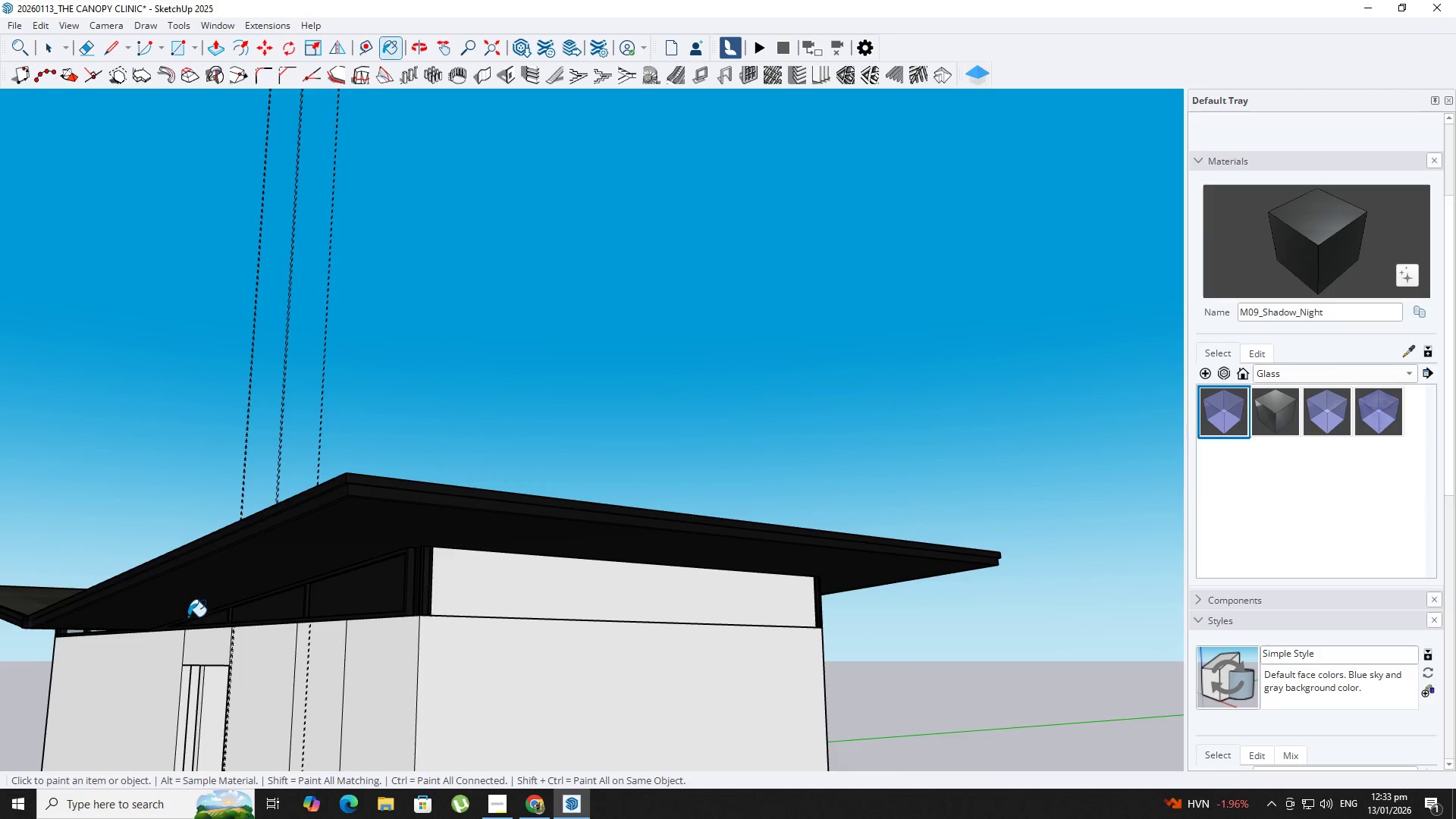 
hold_key(key=AltLeft, duration=0.62)
 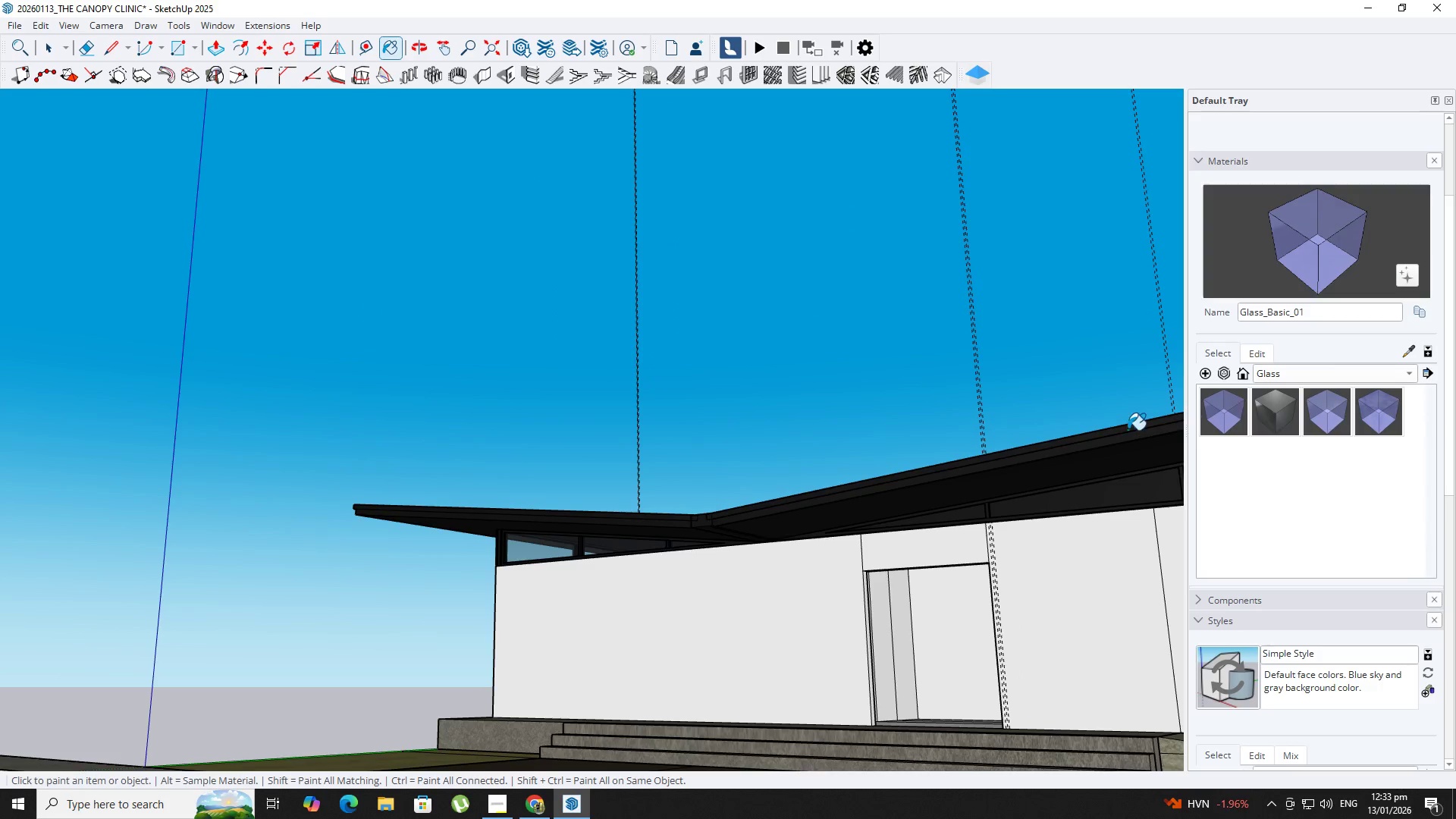 
key(Shift+Space)
 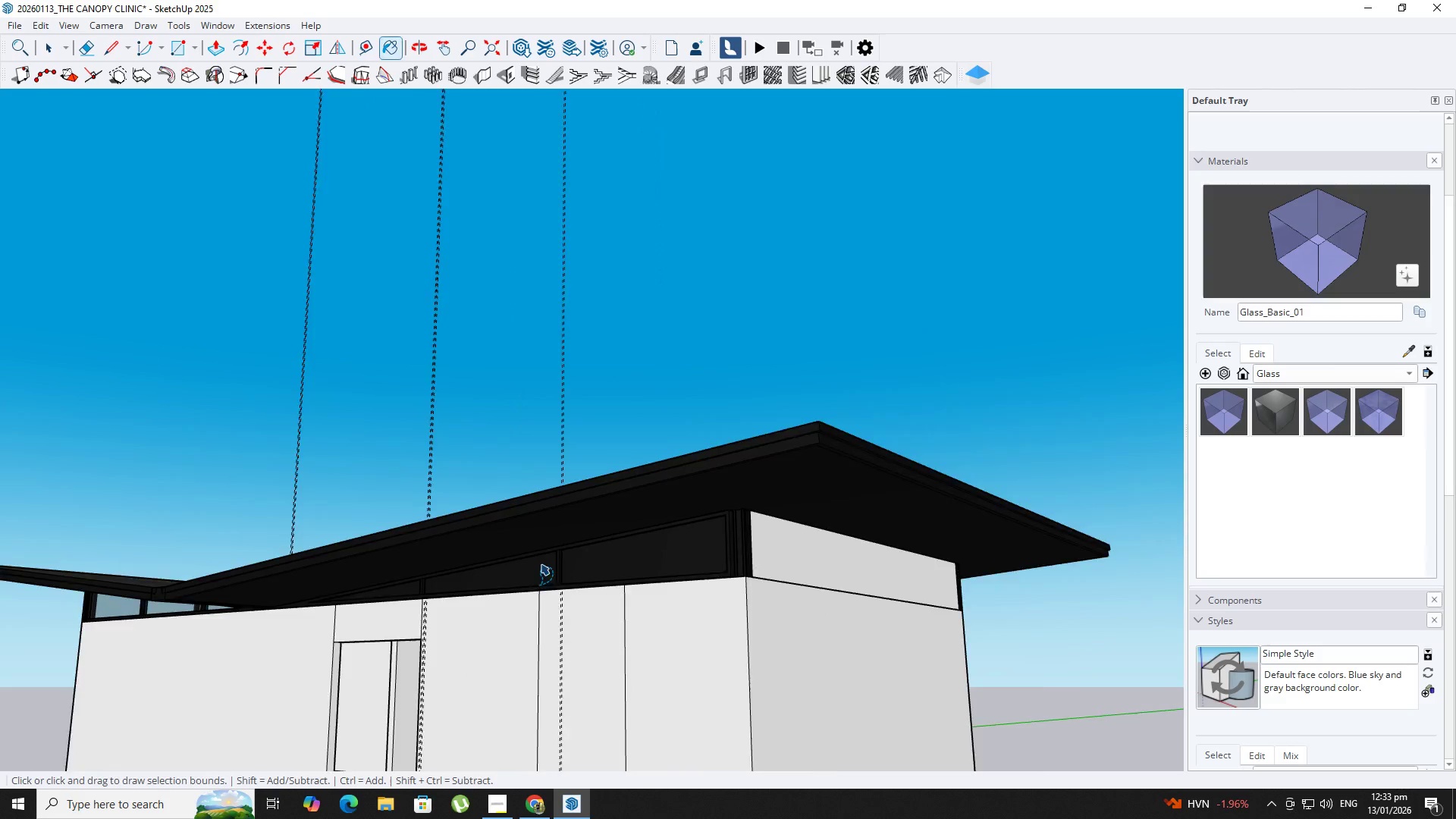 
scroll: coordinate [563, 569], scroll_direction: up, amount: 3.0
 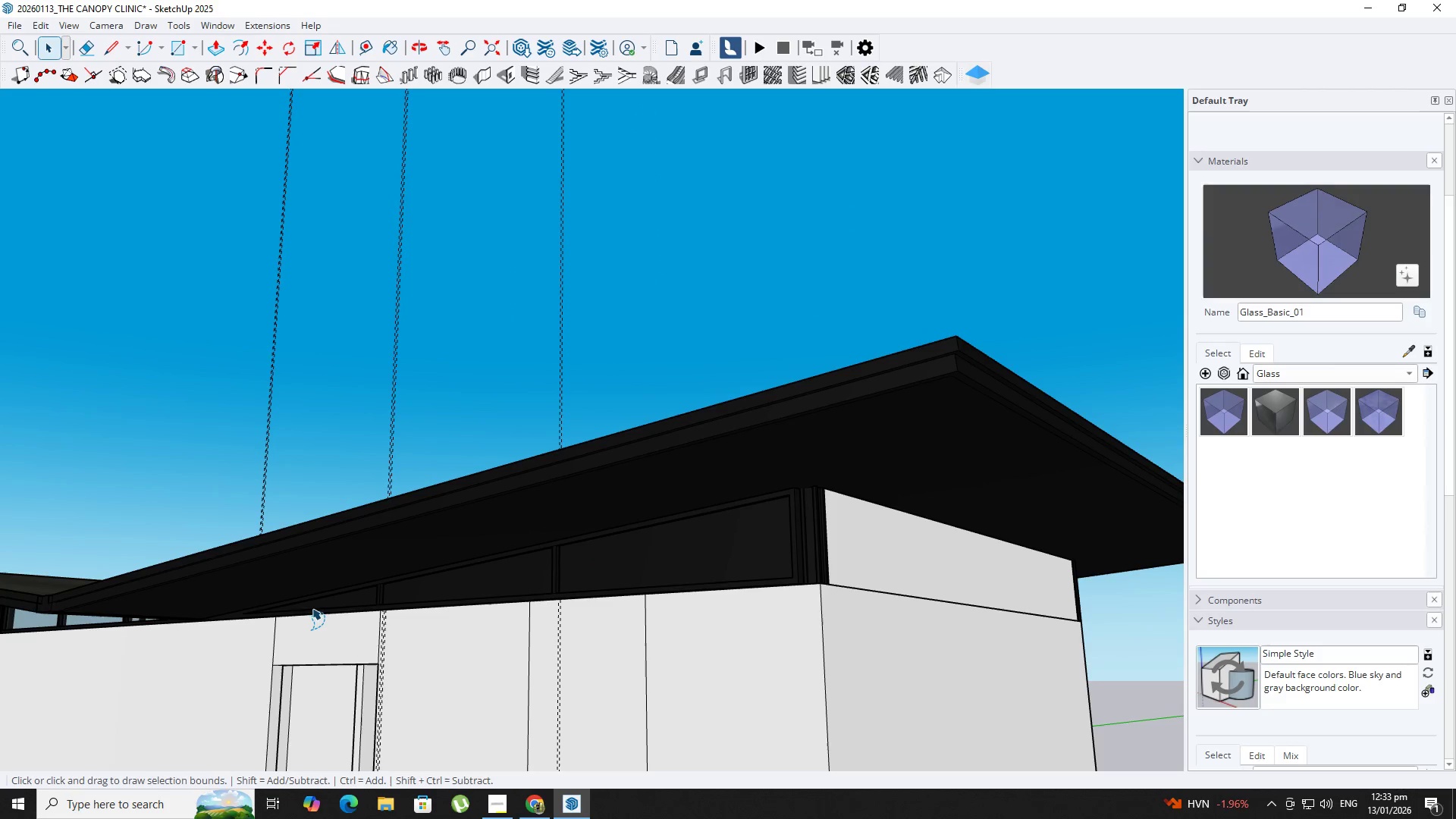 
key(B)
 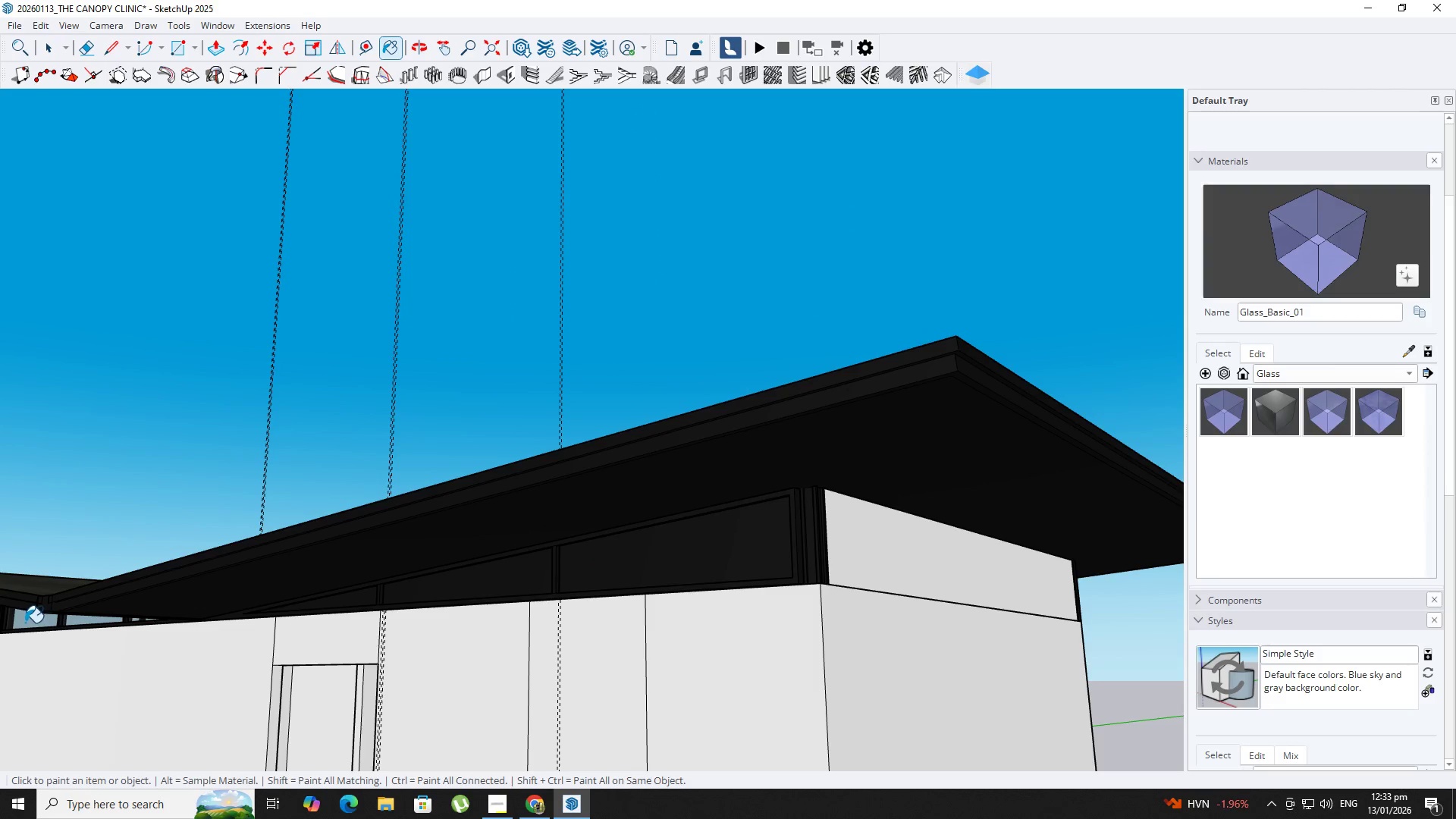 
hold_key(key=AltLeft, duration=0.34)
left_click([25, 622])
 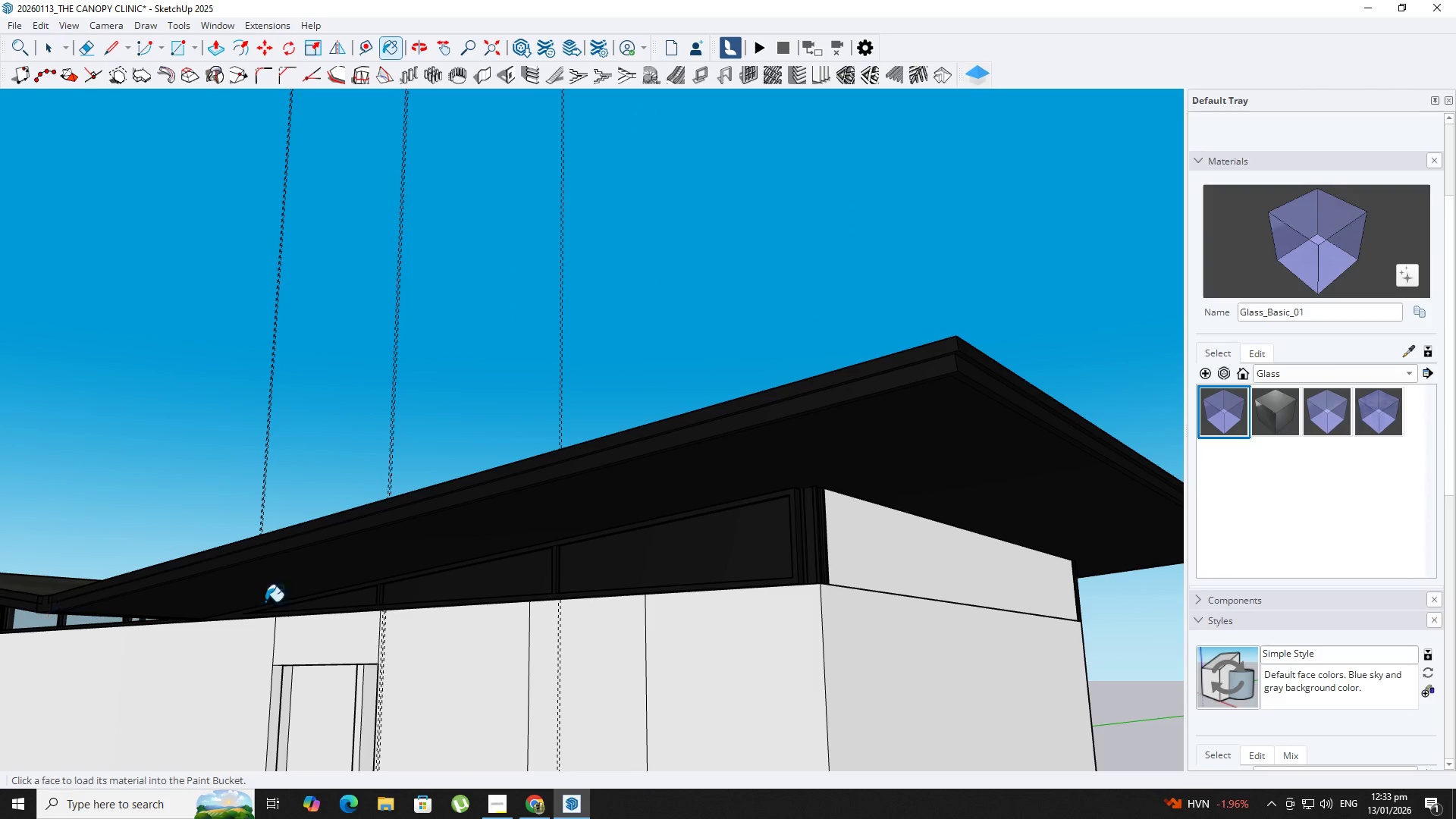 
key(Space)
 